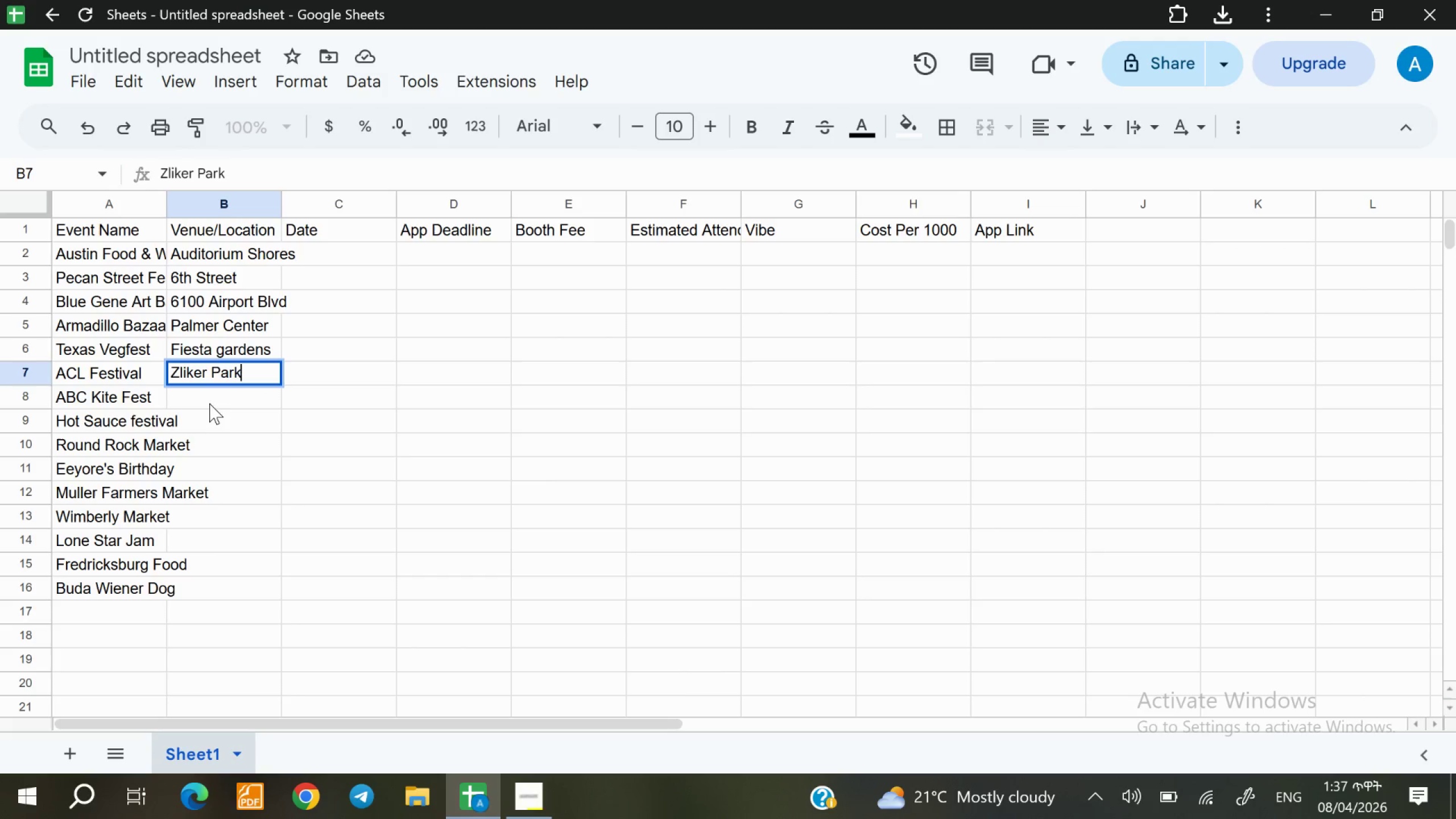 
double_click([209, 403])
 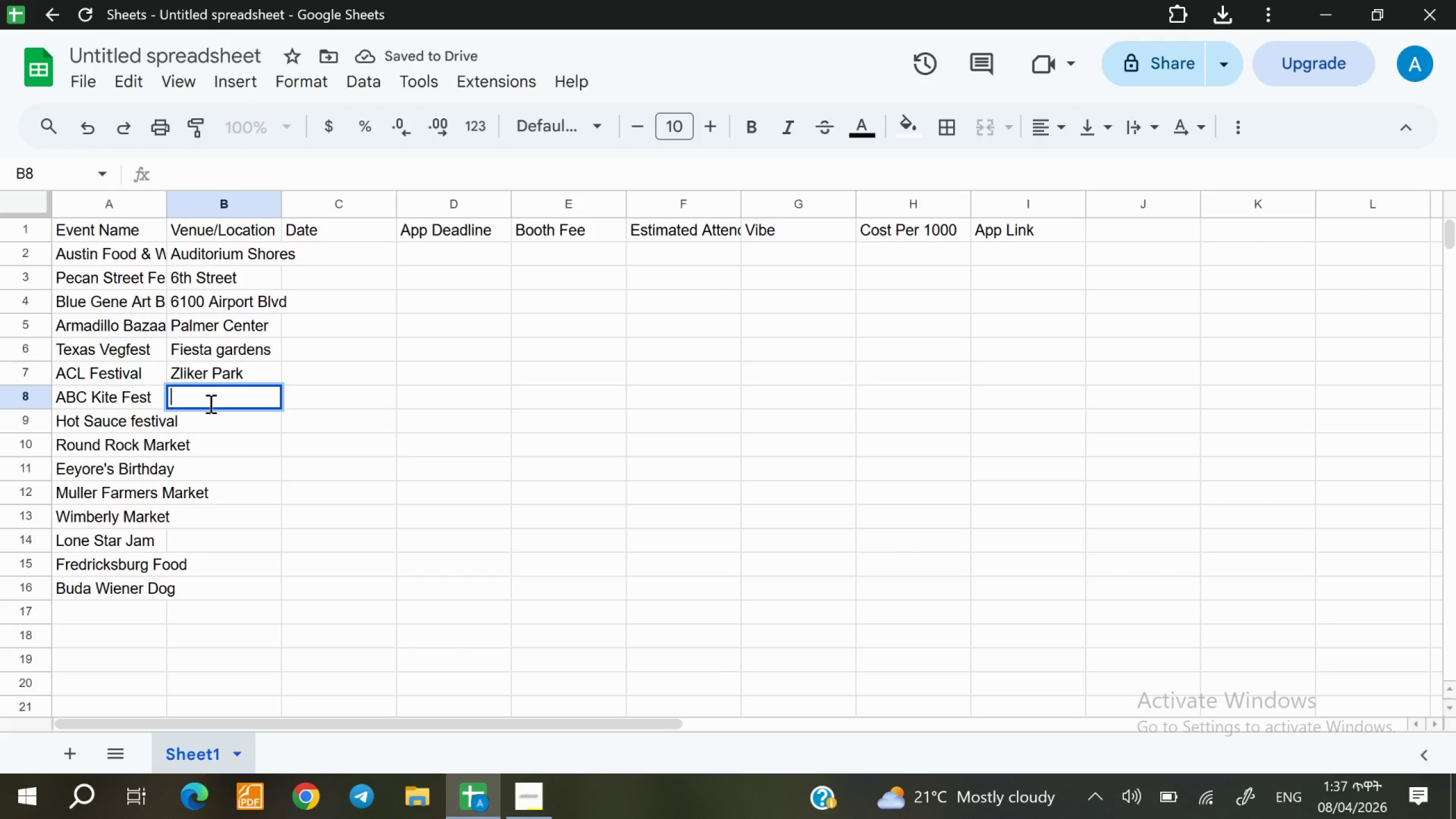 
key(Shift+ShiftLeft)
 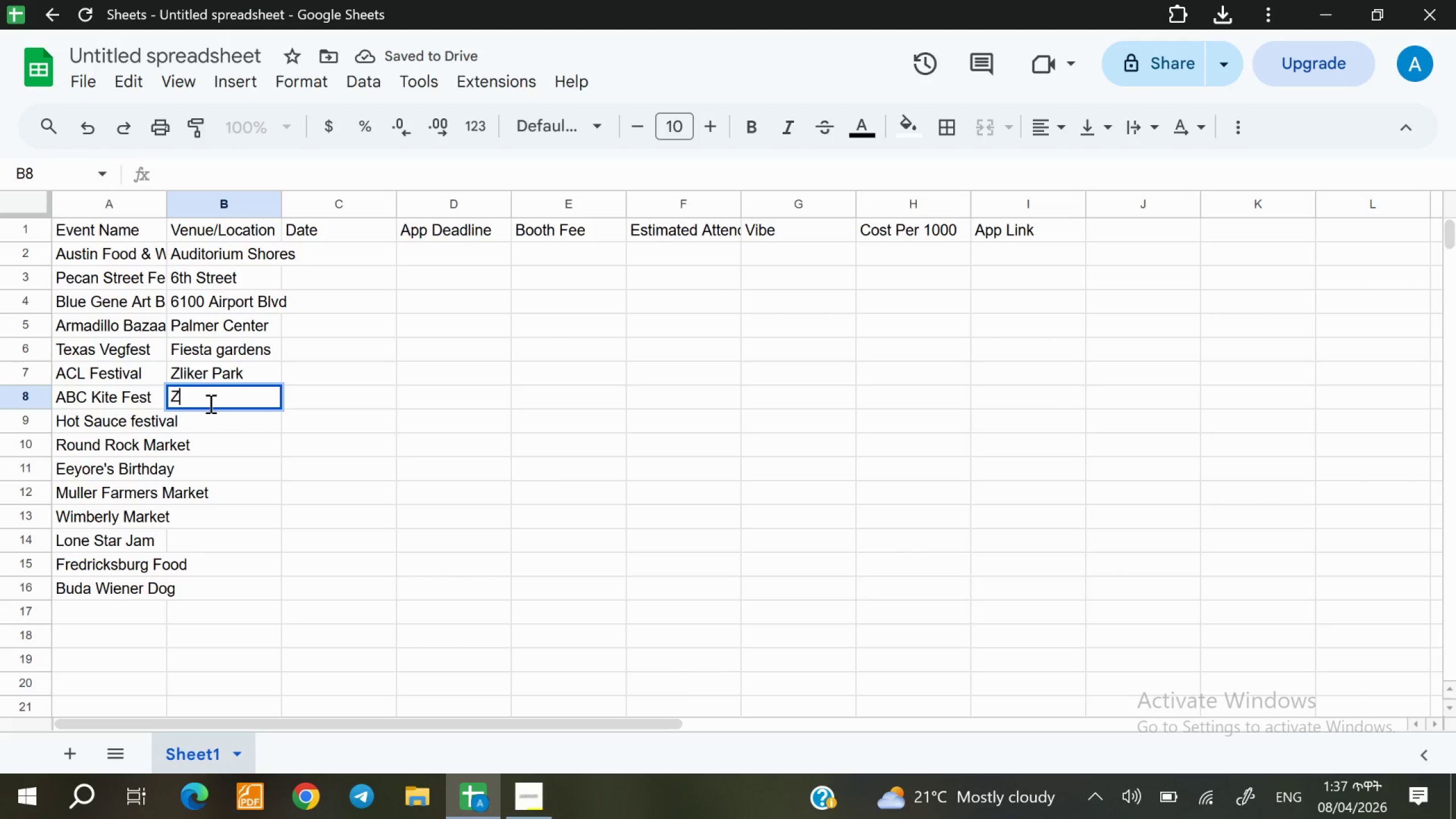 
key(Shift+Z)
 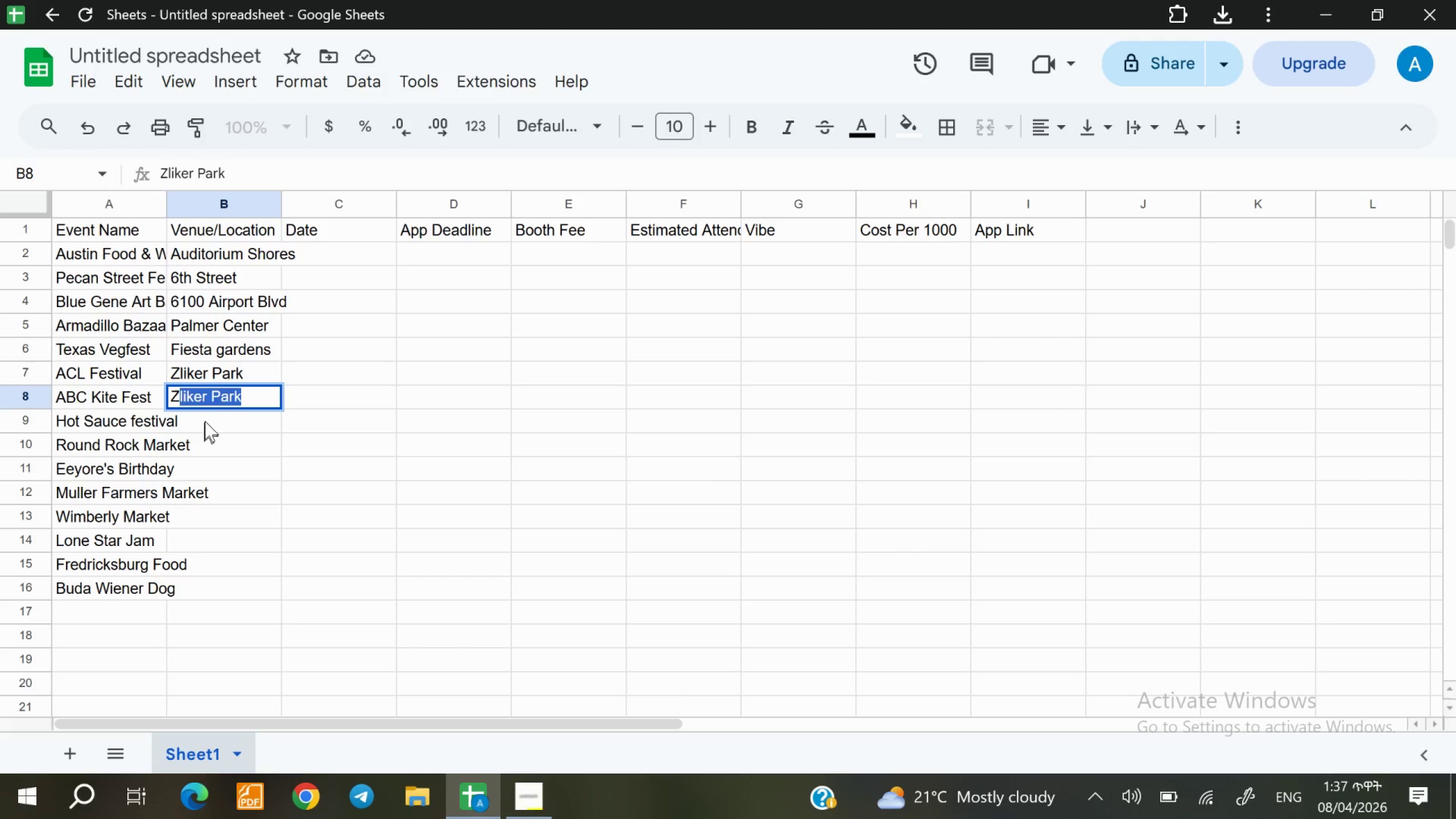 
double_click([206, 419])
 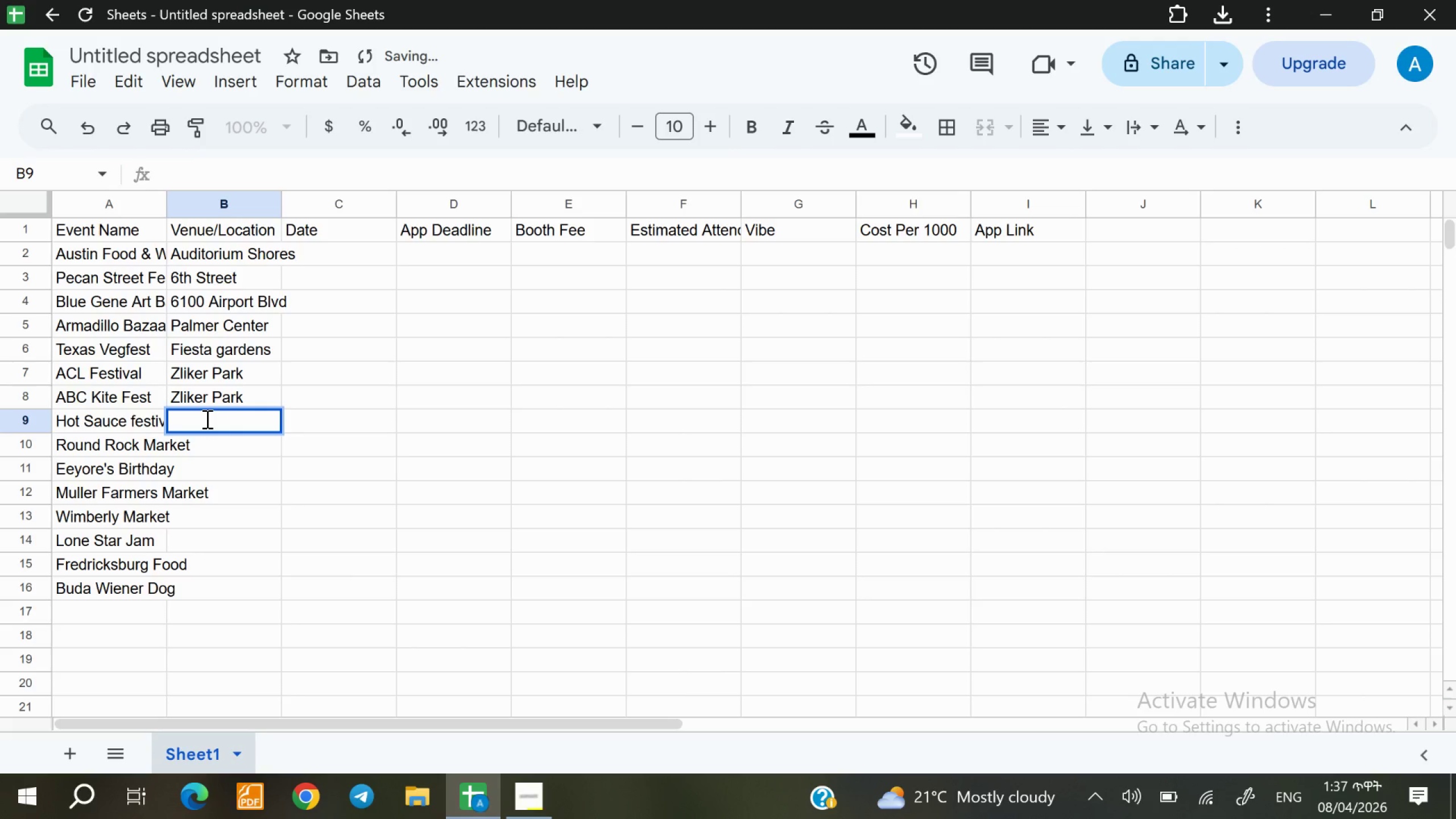 
type(Far OU)
key(Backspace)
type(ut Lounge)
 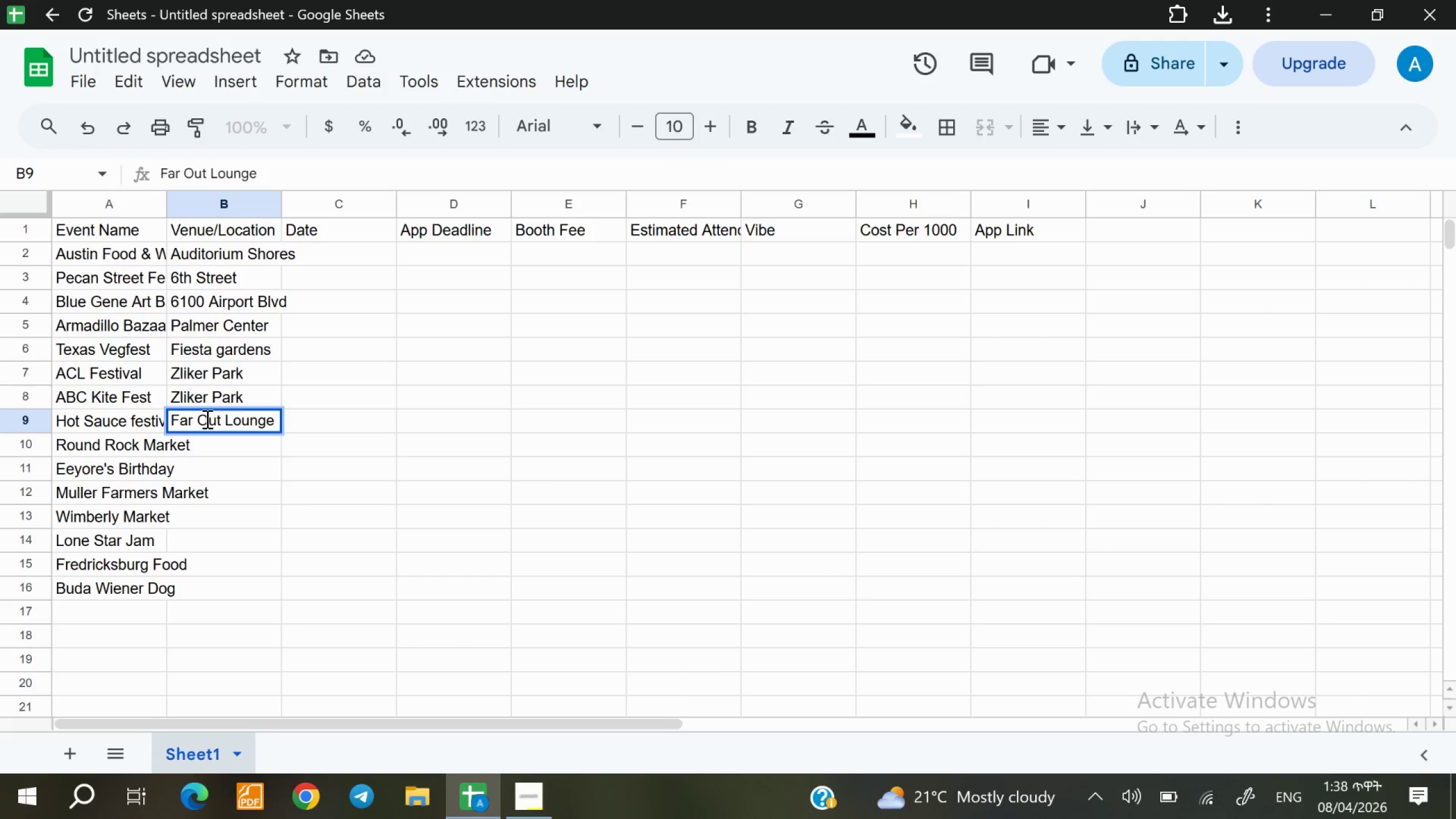 
double_click([234, 441])
 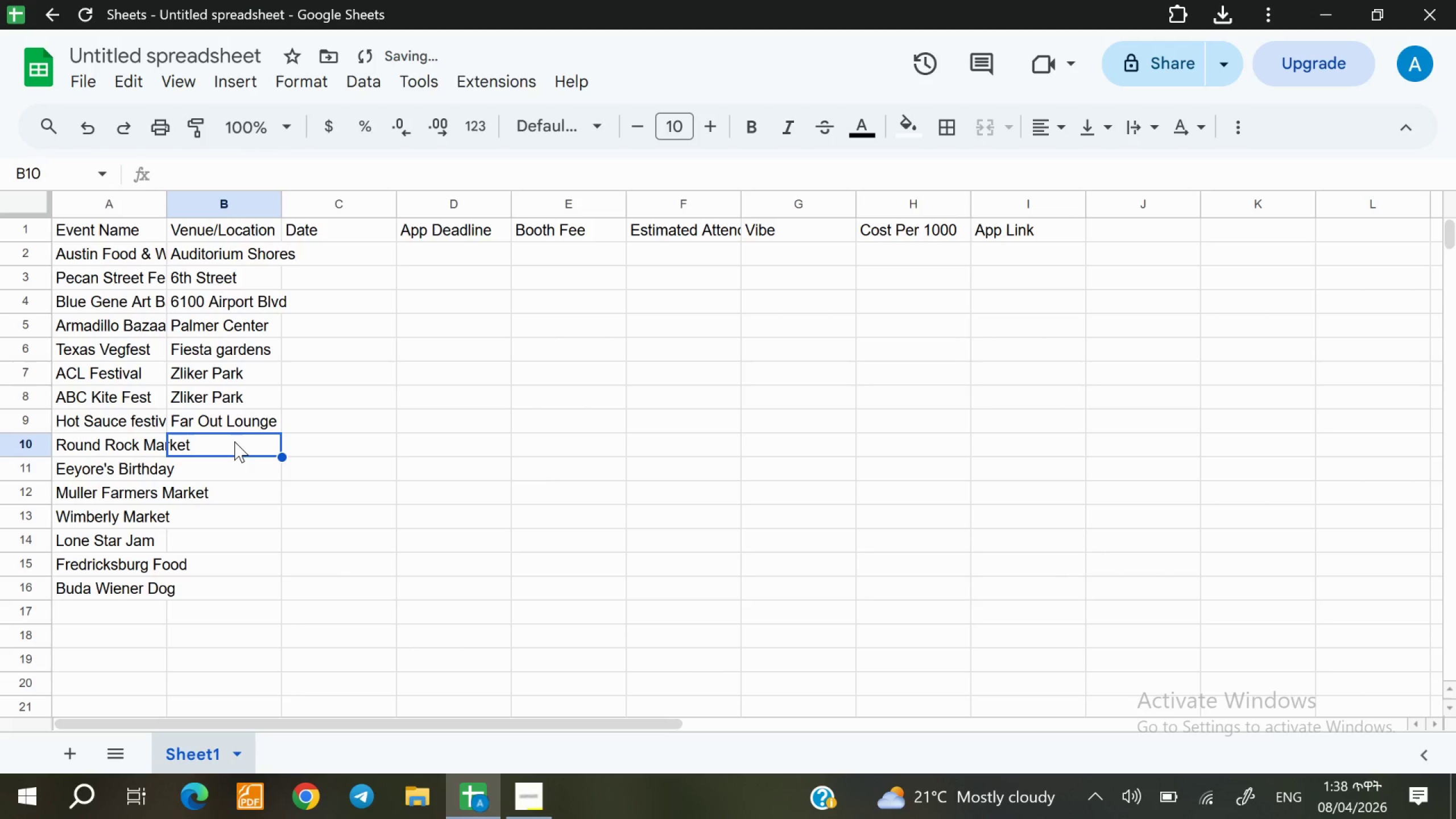 
triple_click([234, 441])
 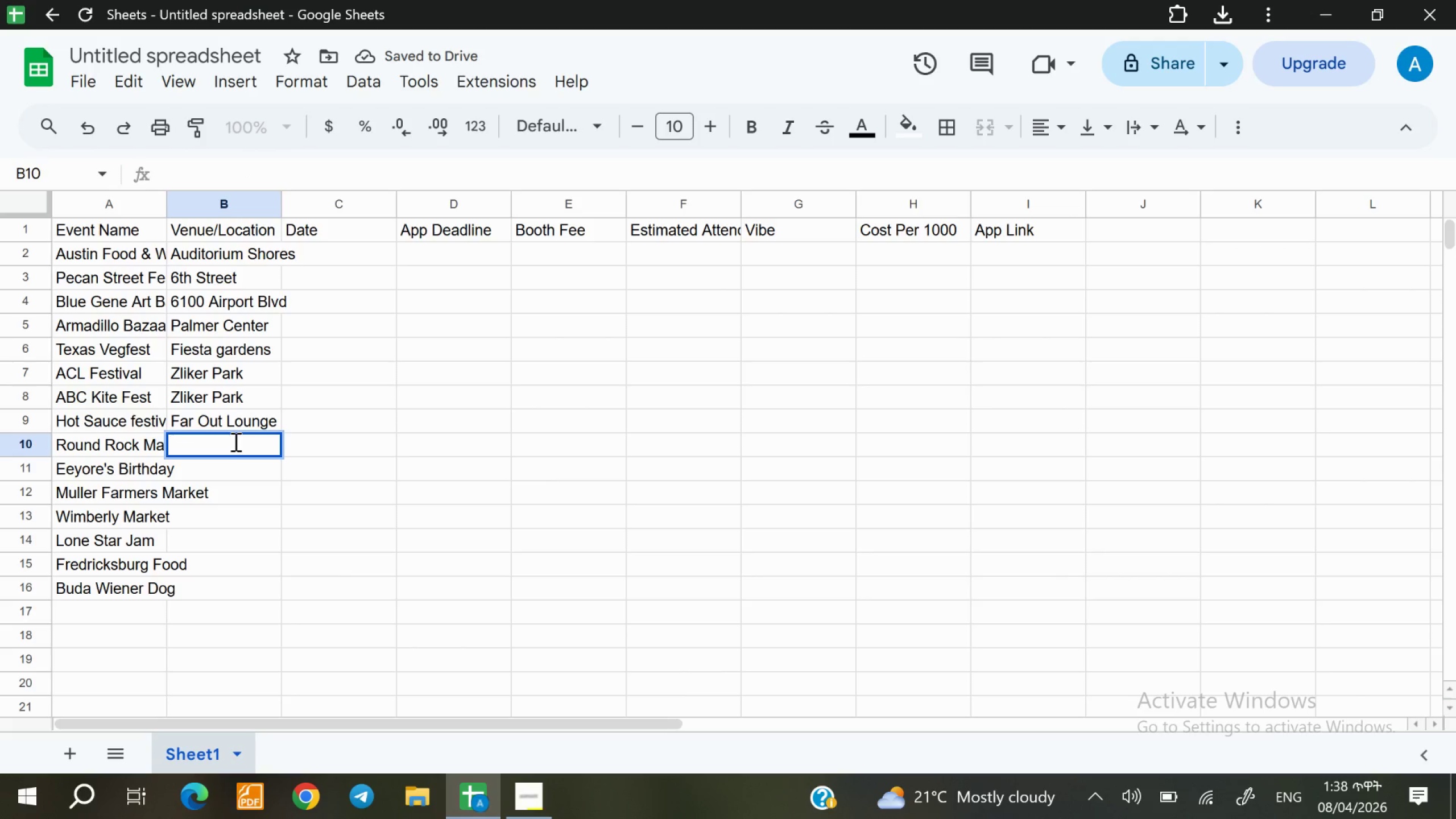 
type(Prete Plaza)
 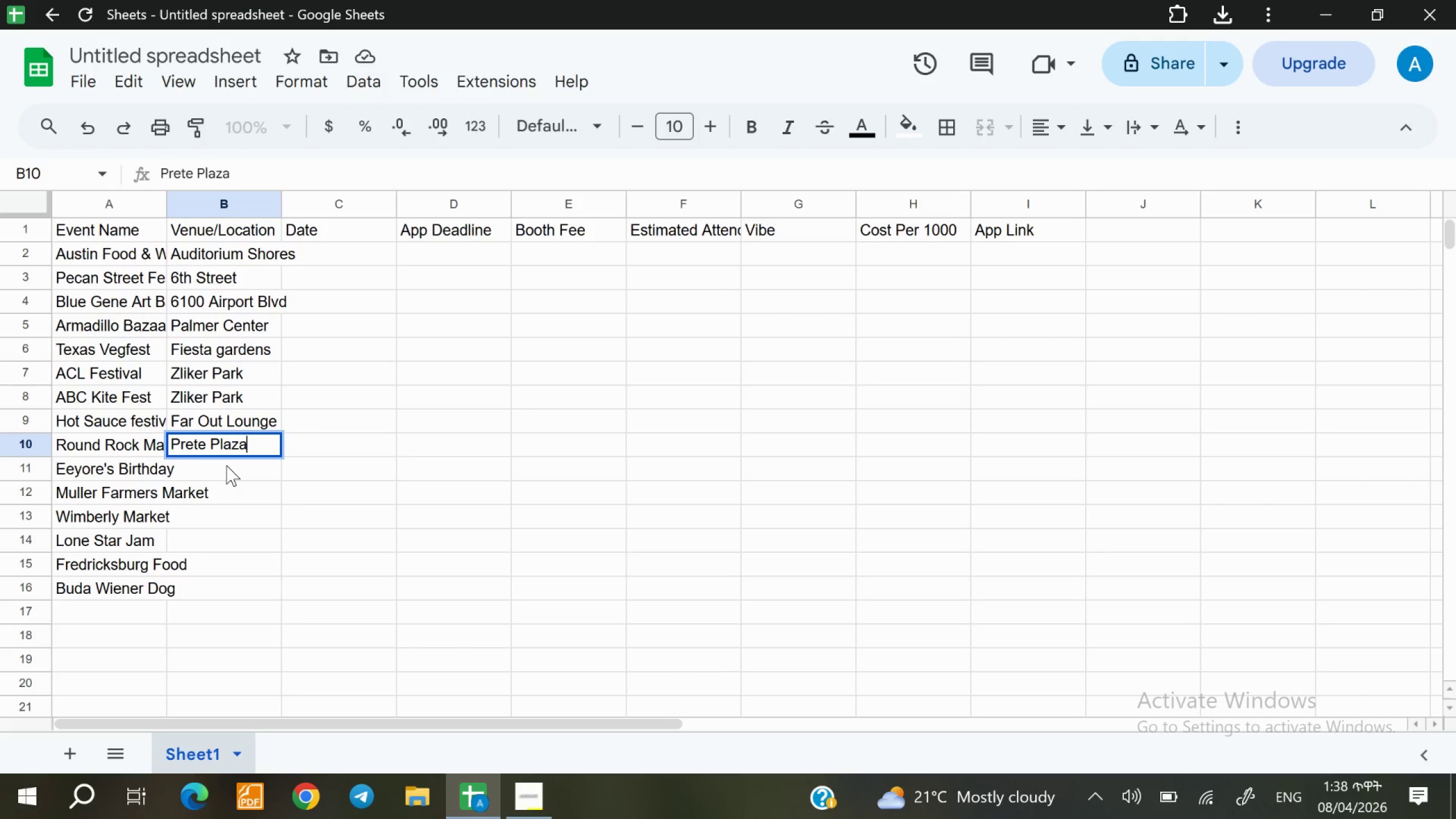 
double_click([226, 465])
 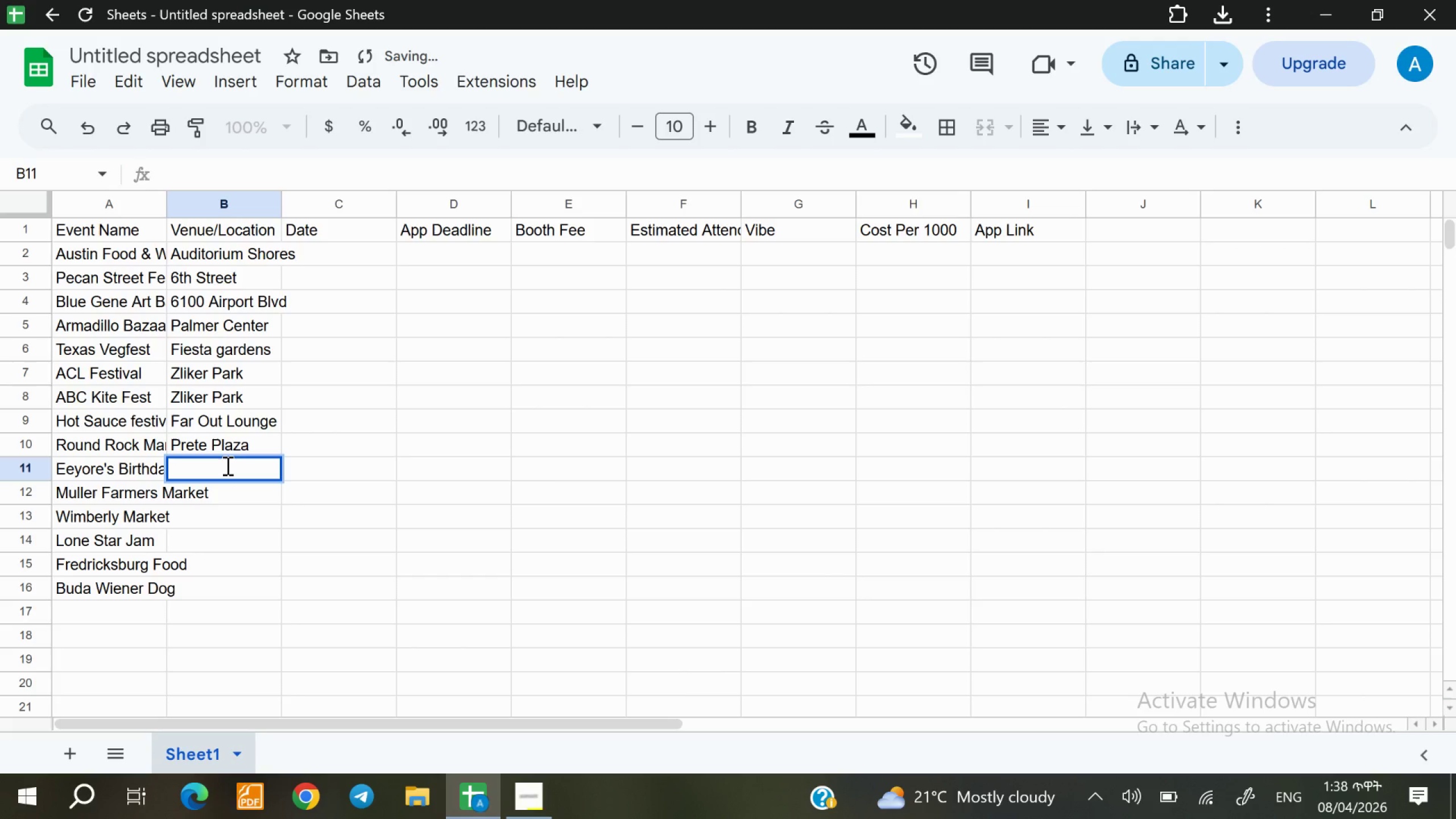 
type(Pease Park)
 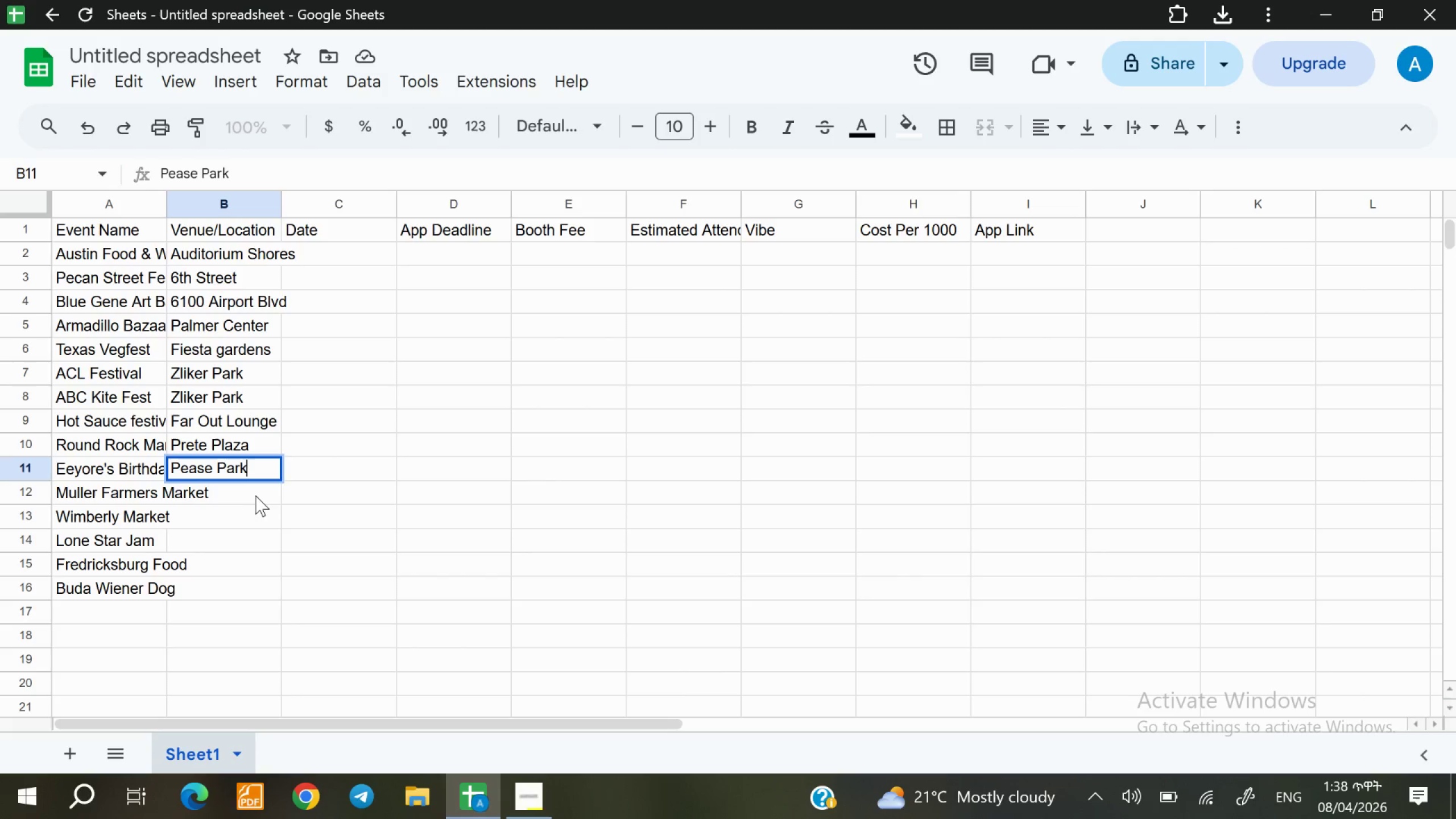 
double_click([256, 495])
 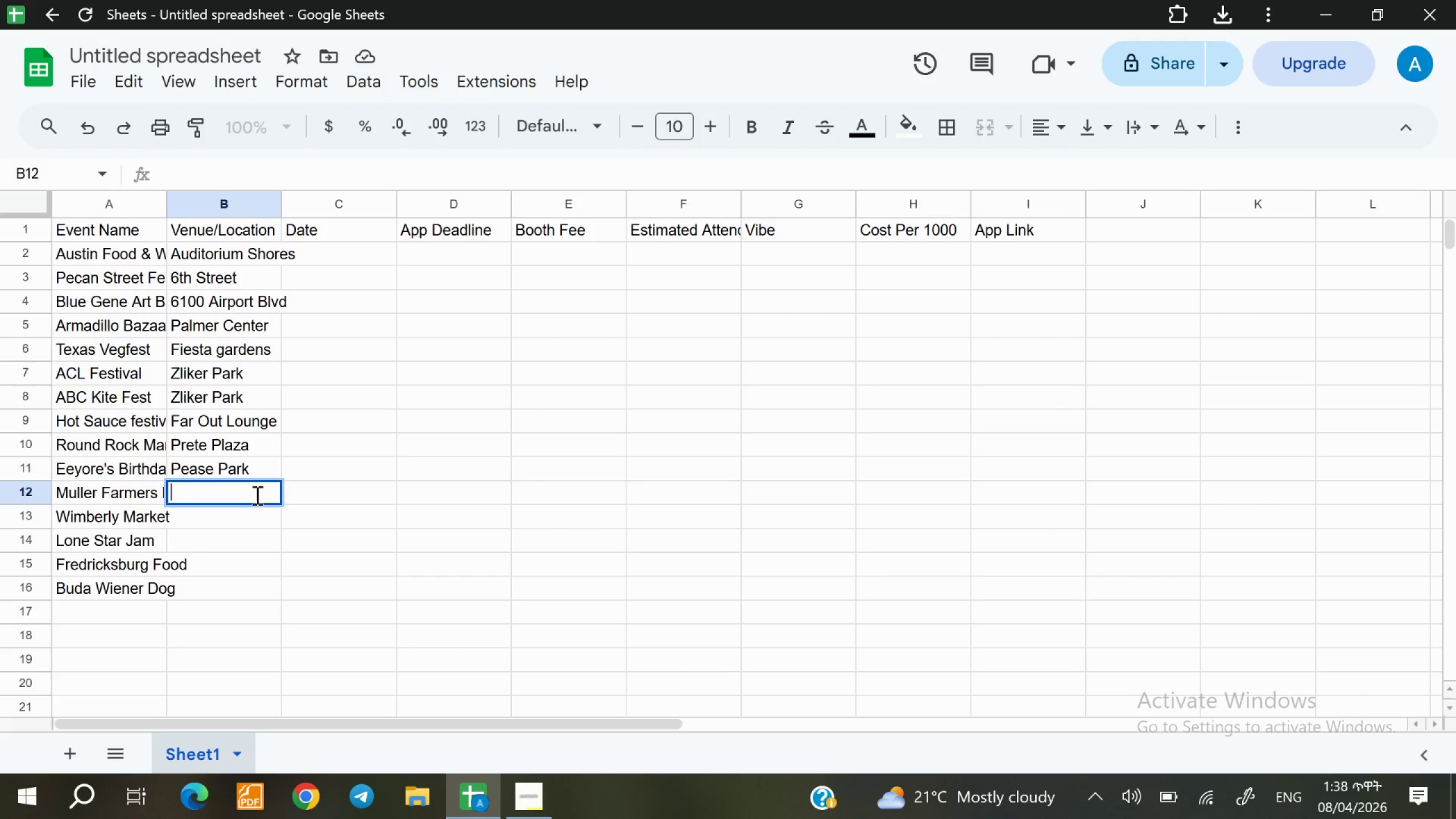 
wait(12.43)
 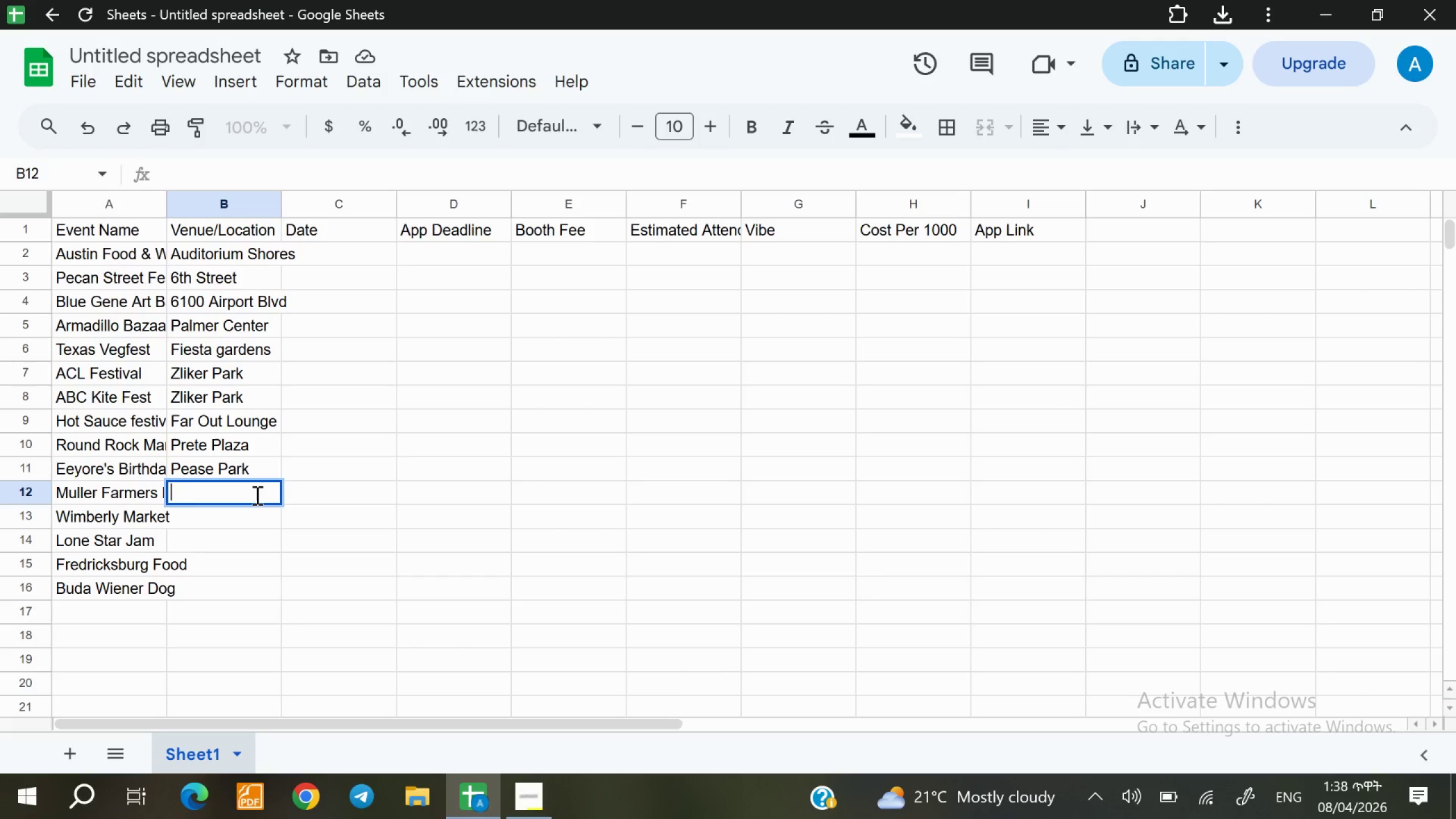 
type(<)
key(Backspace)
type(Muller Lake Park)
 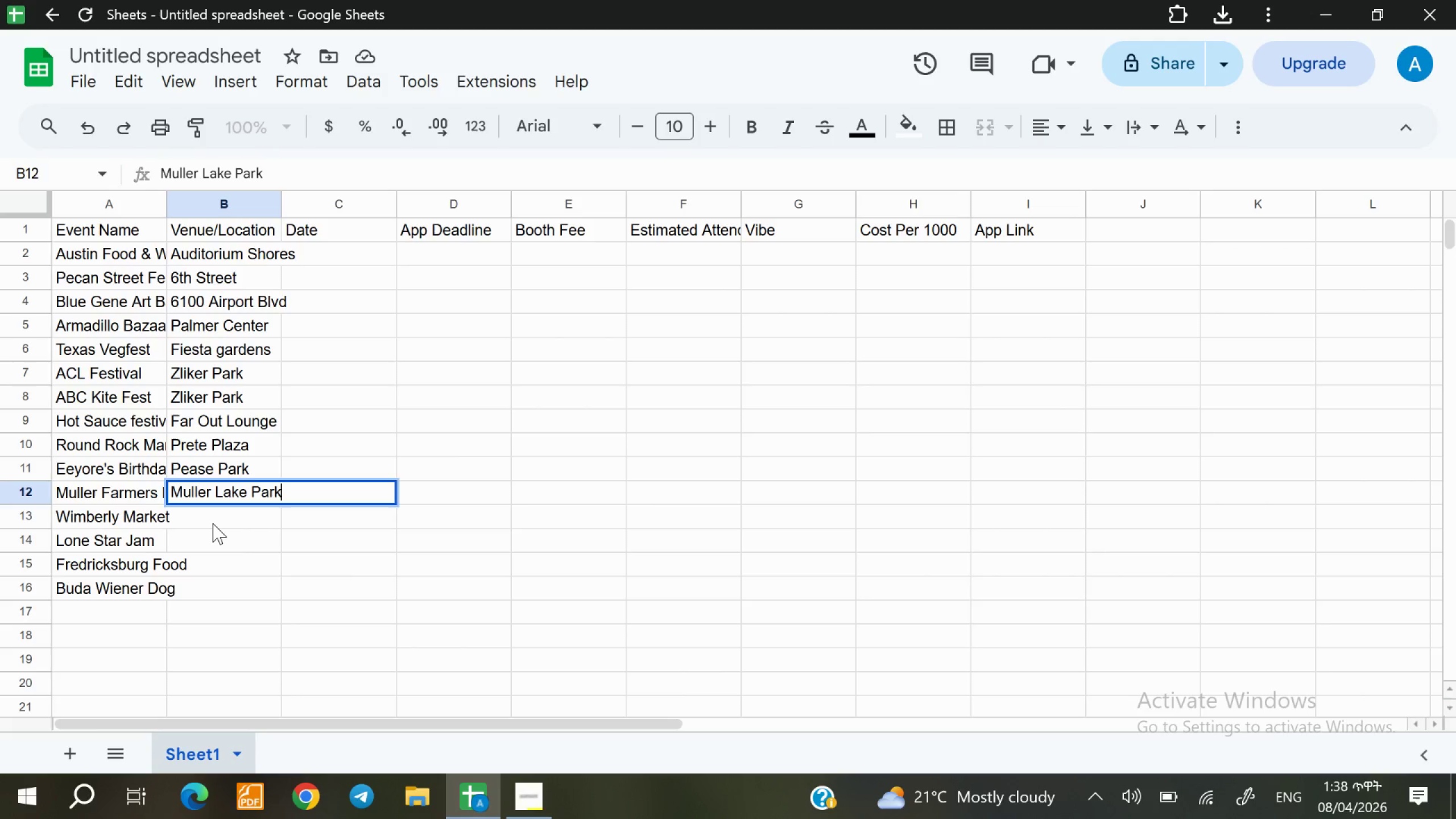 
double_click([213, 523])
 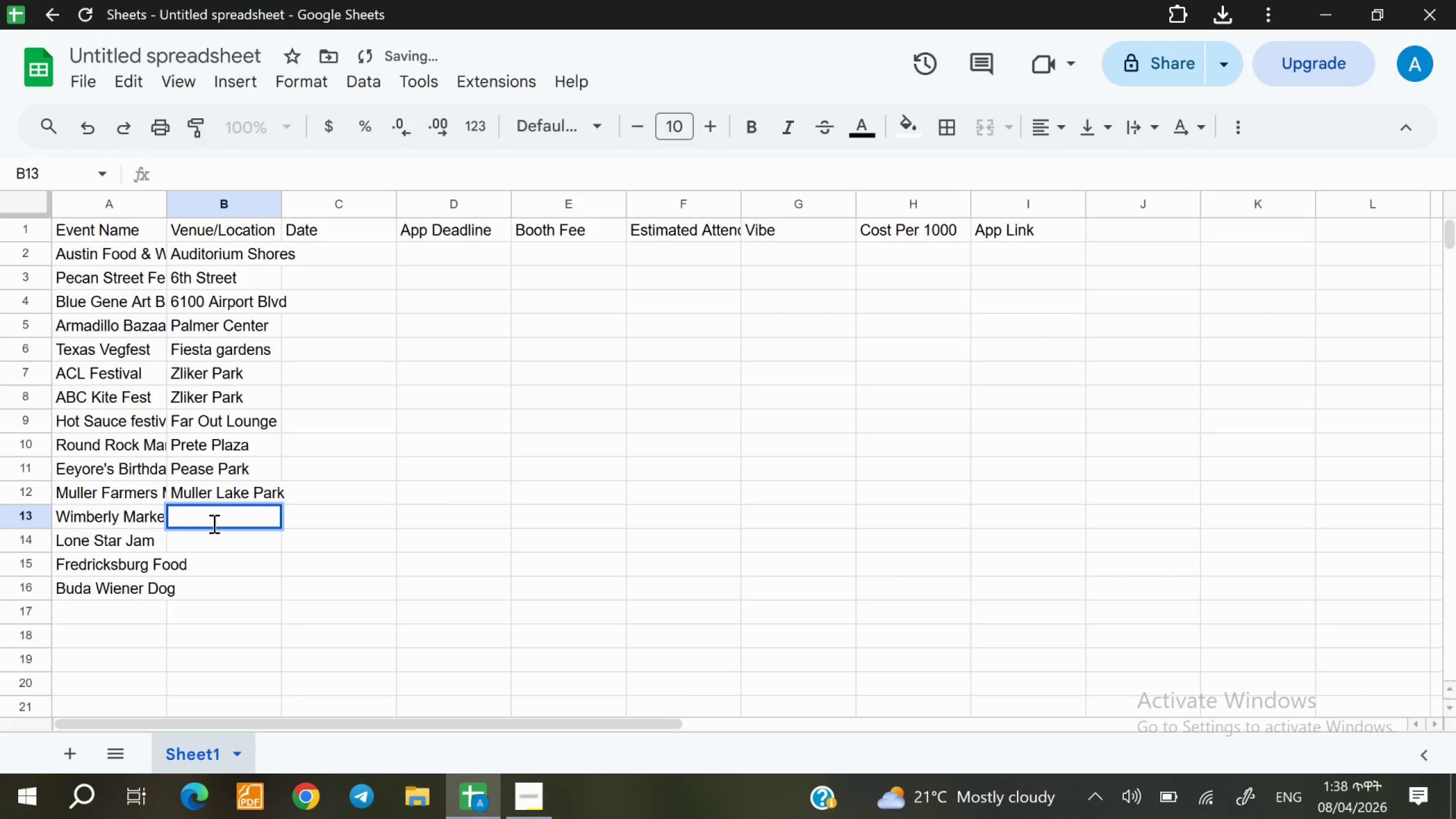 
type(Lions)
 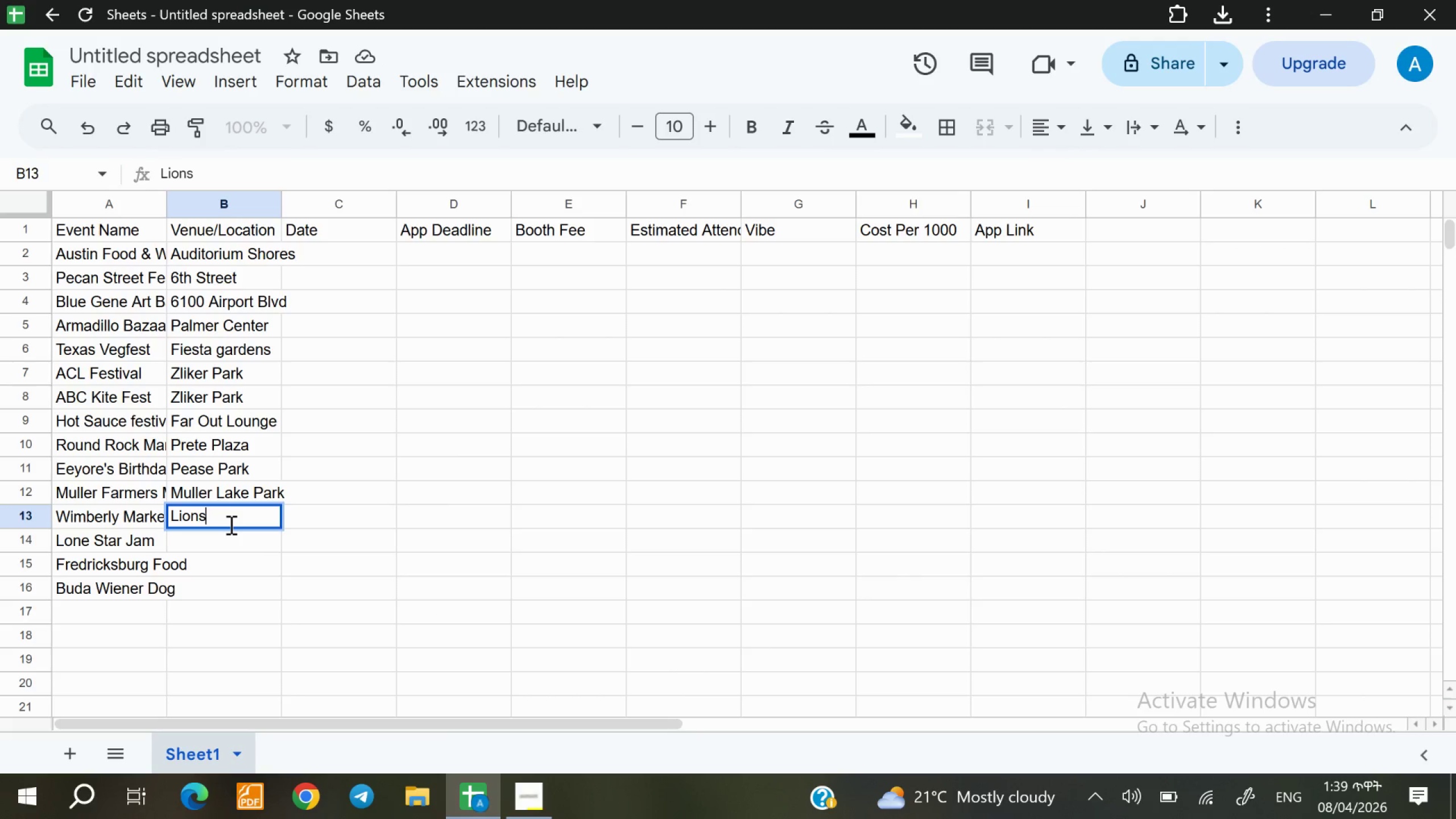 
type( Fiels)
key(Backspace)
type(d)
 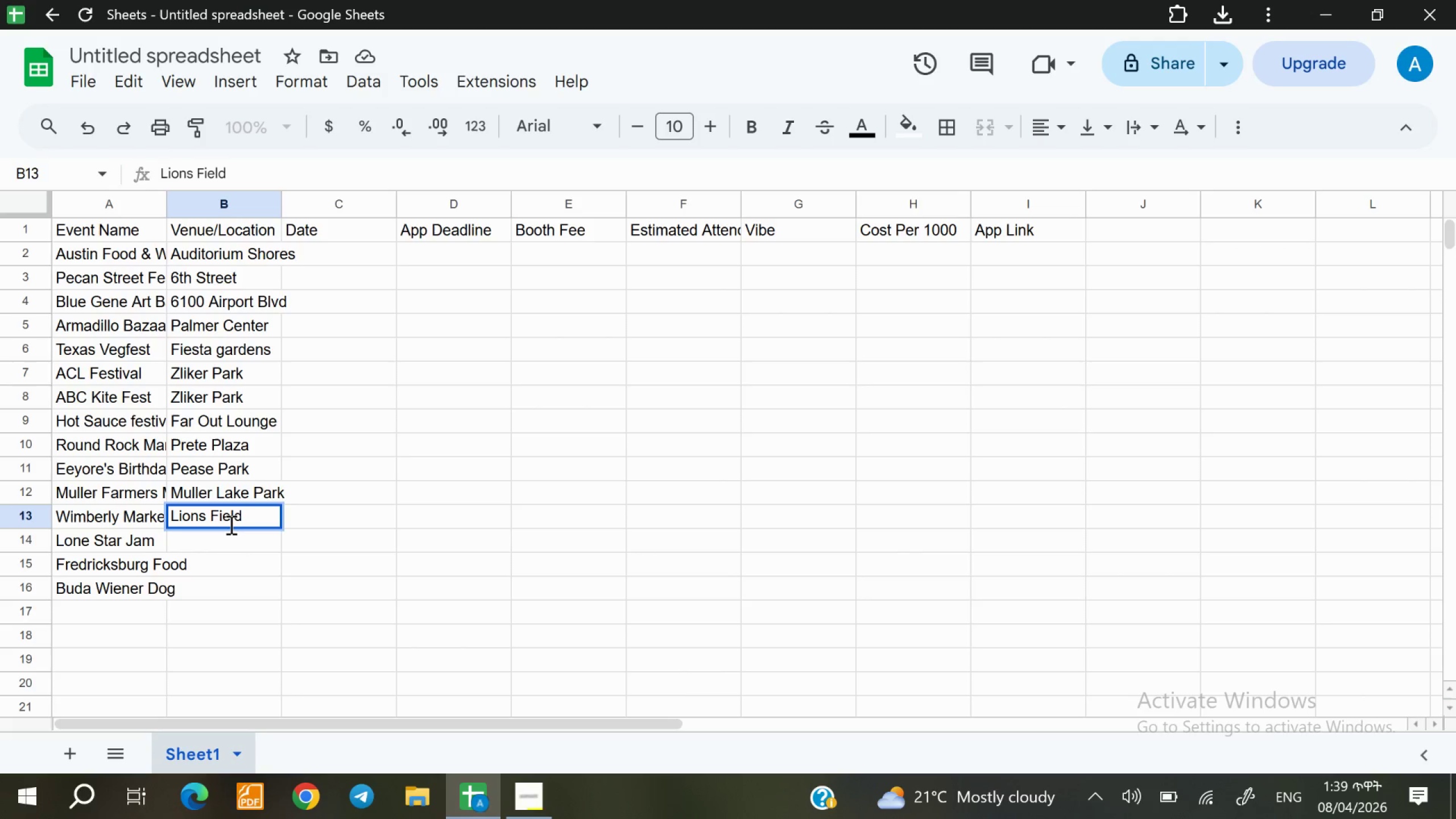 
double_click([231, 539])
 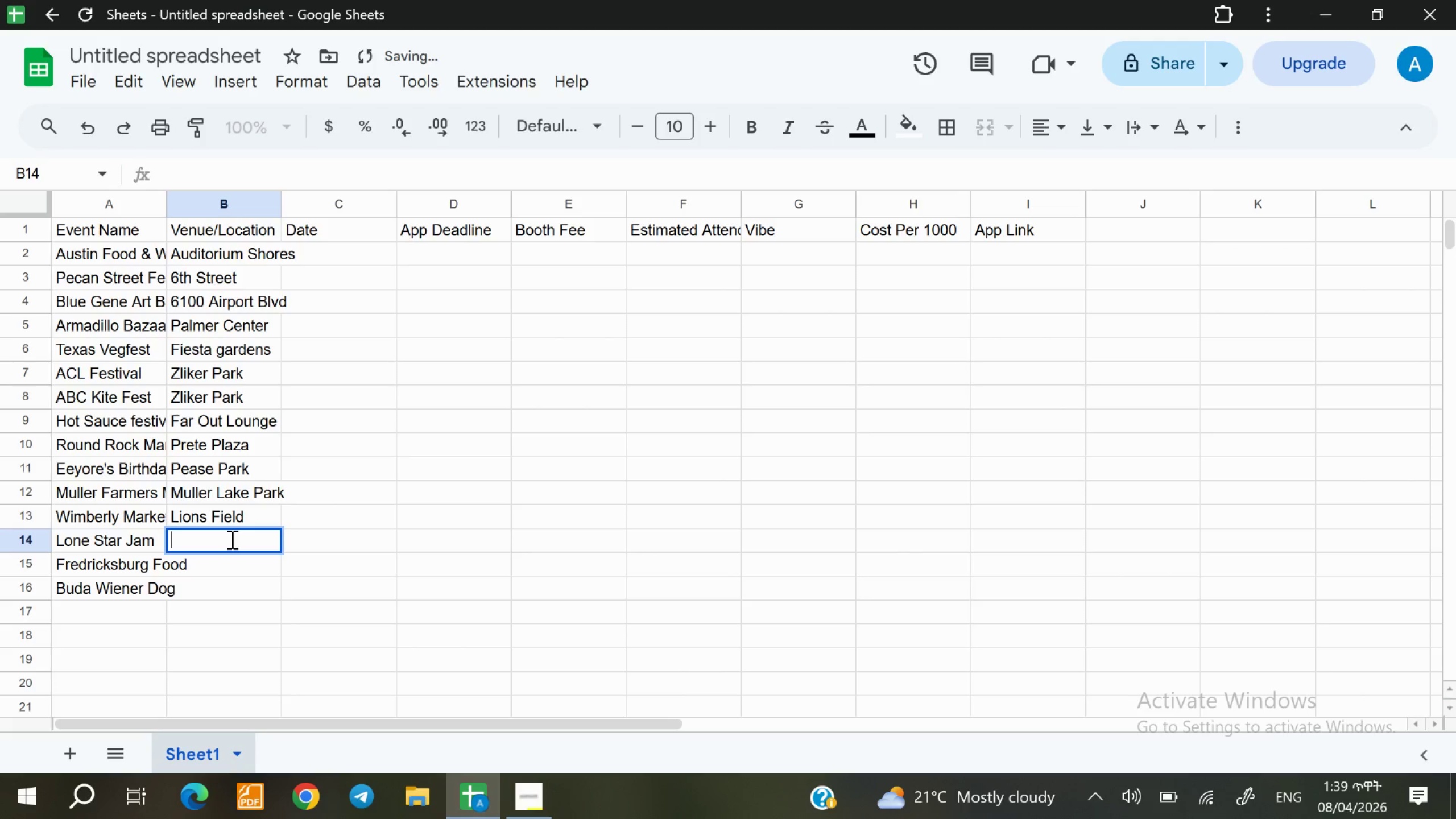 
type(RR Amp)
 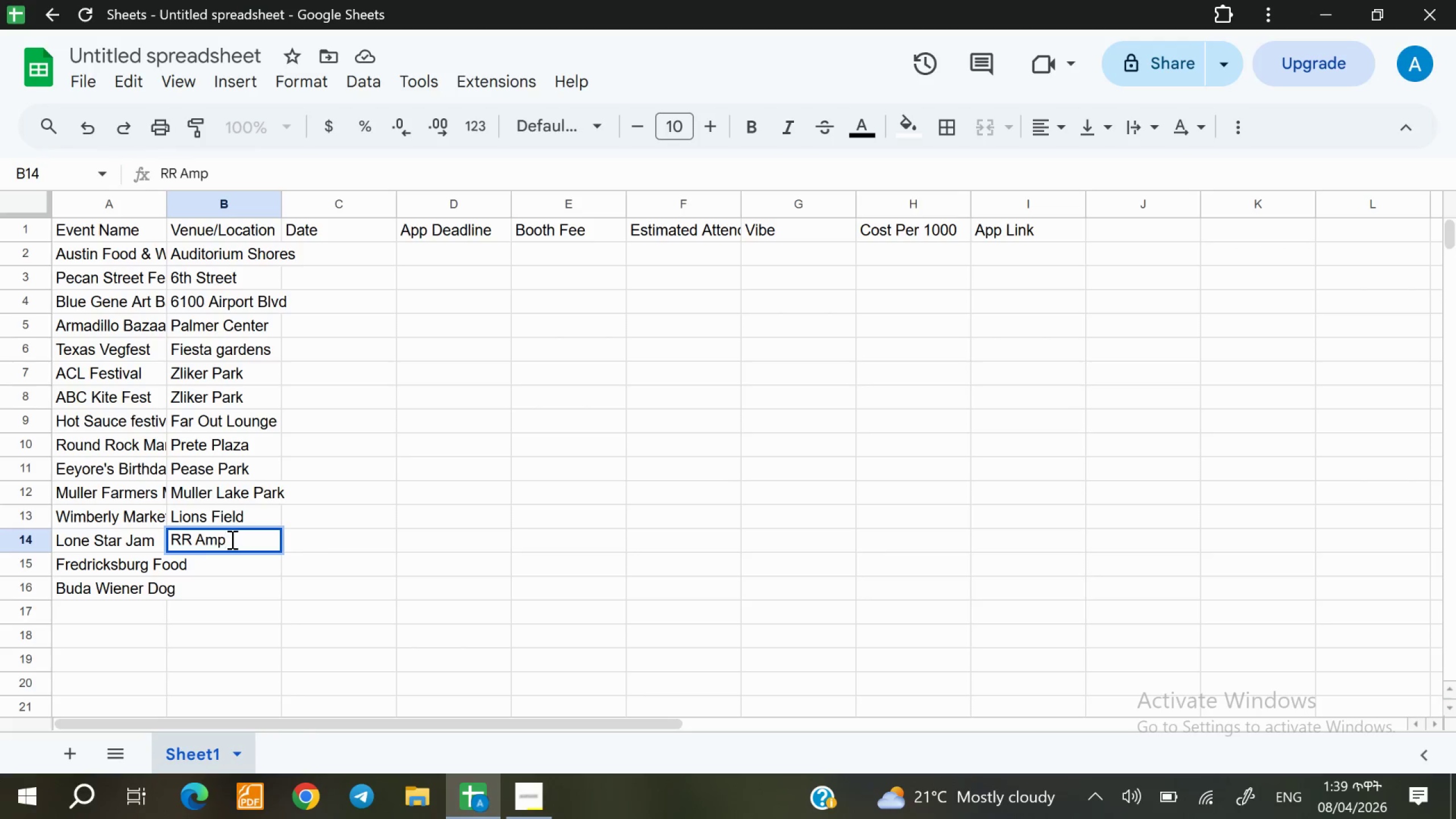 
wait(5.57)
 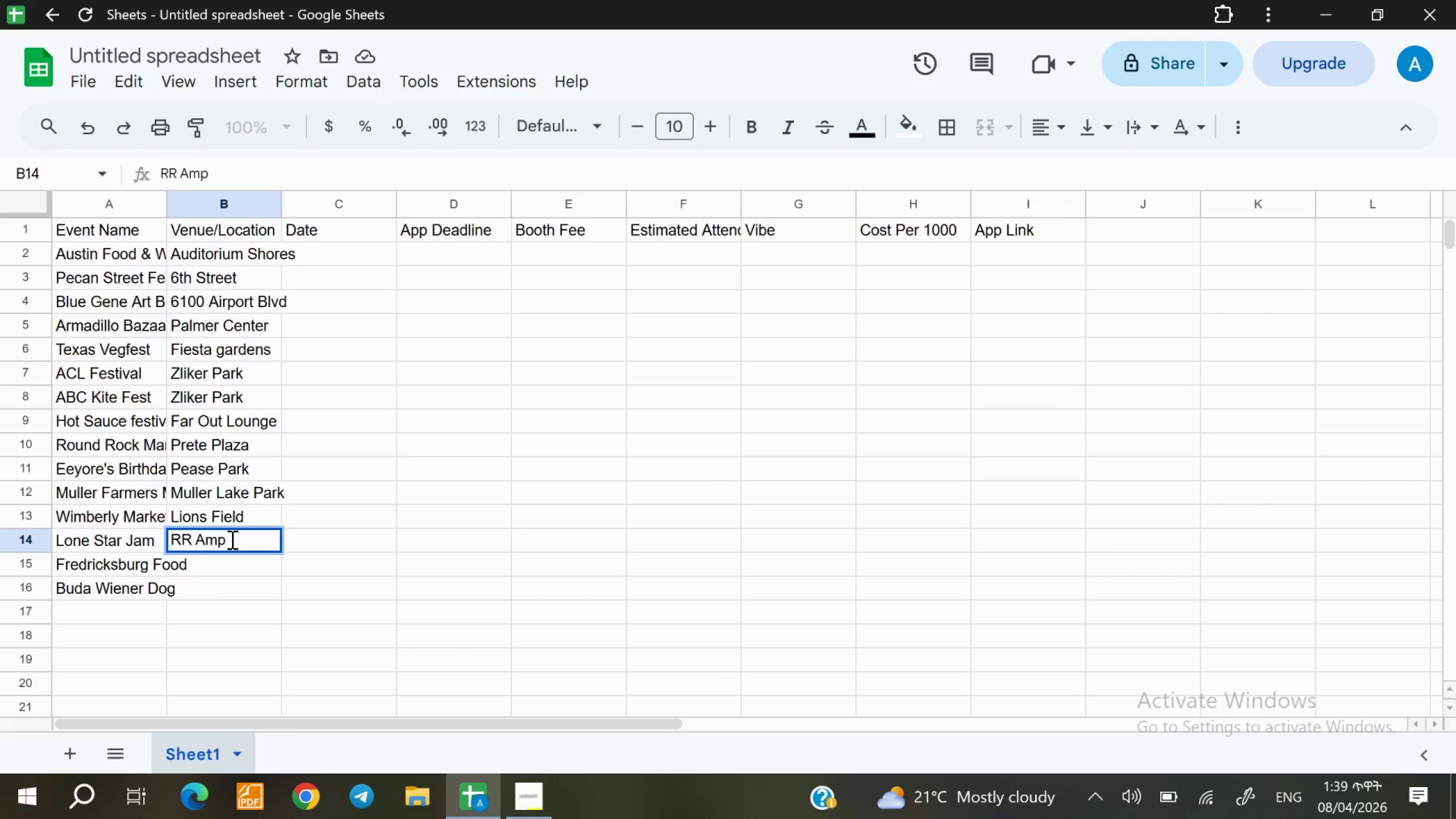 
double_click([221, 566])
 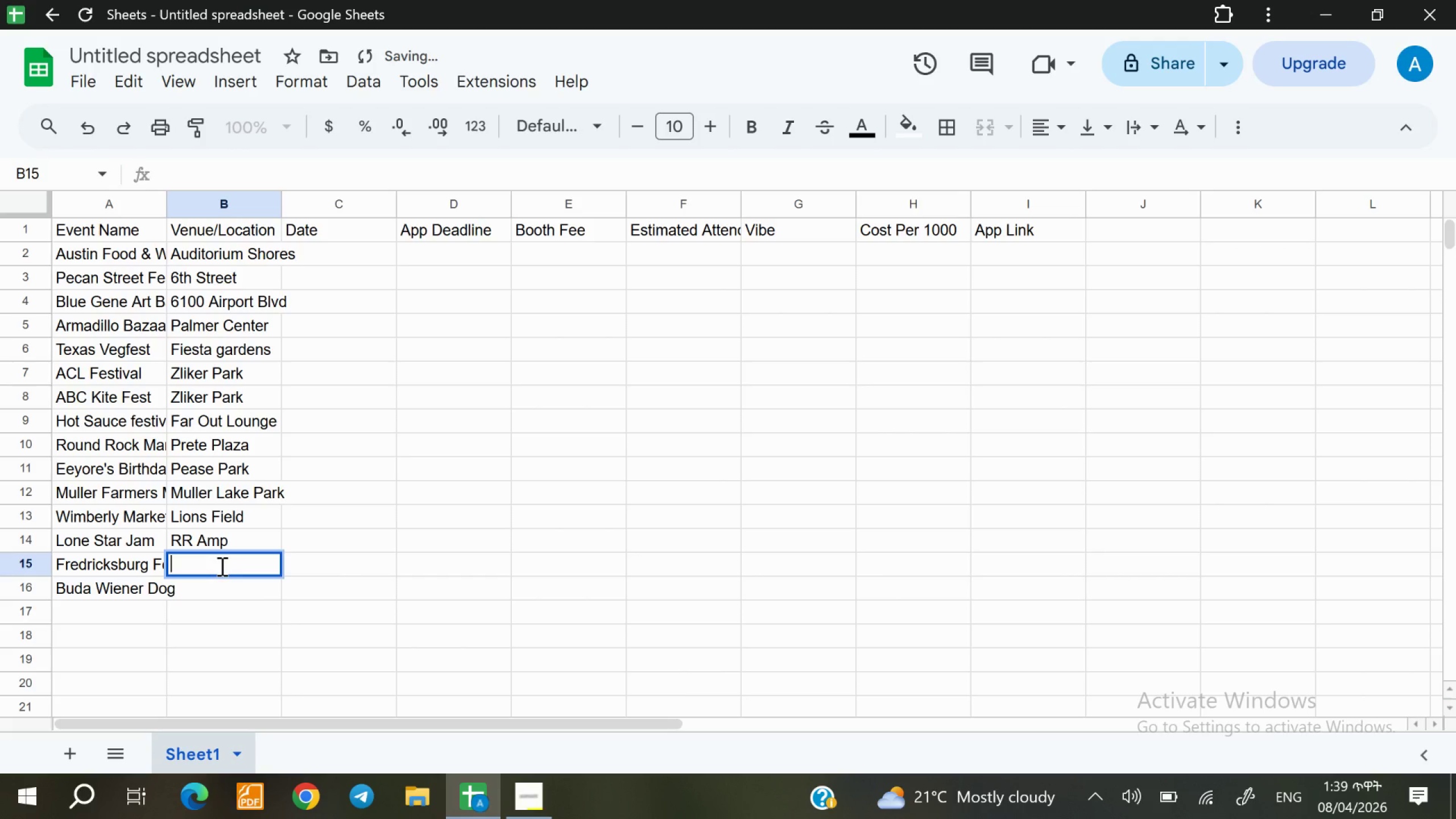 
type(MArk)
 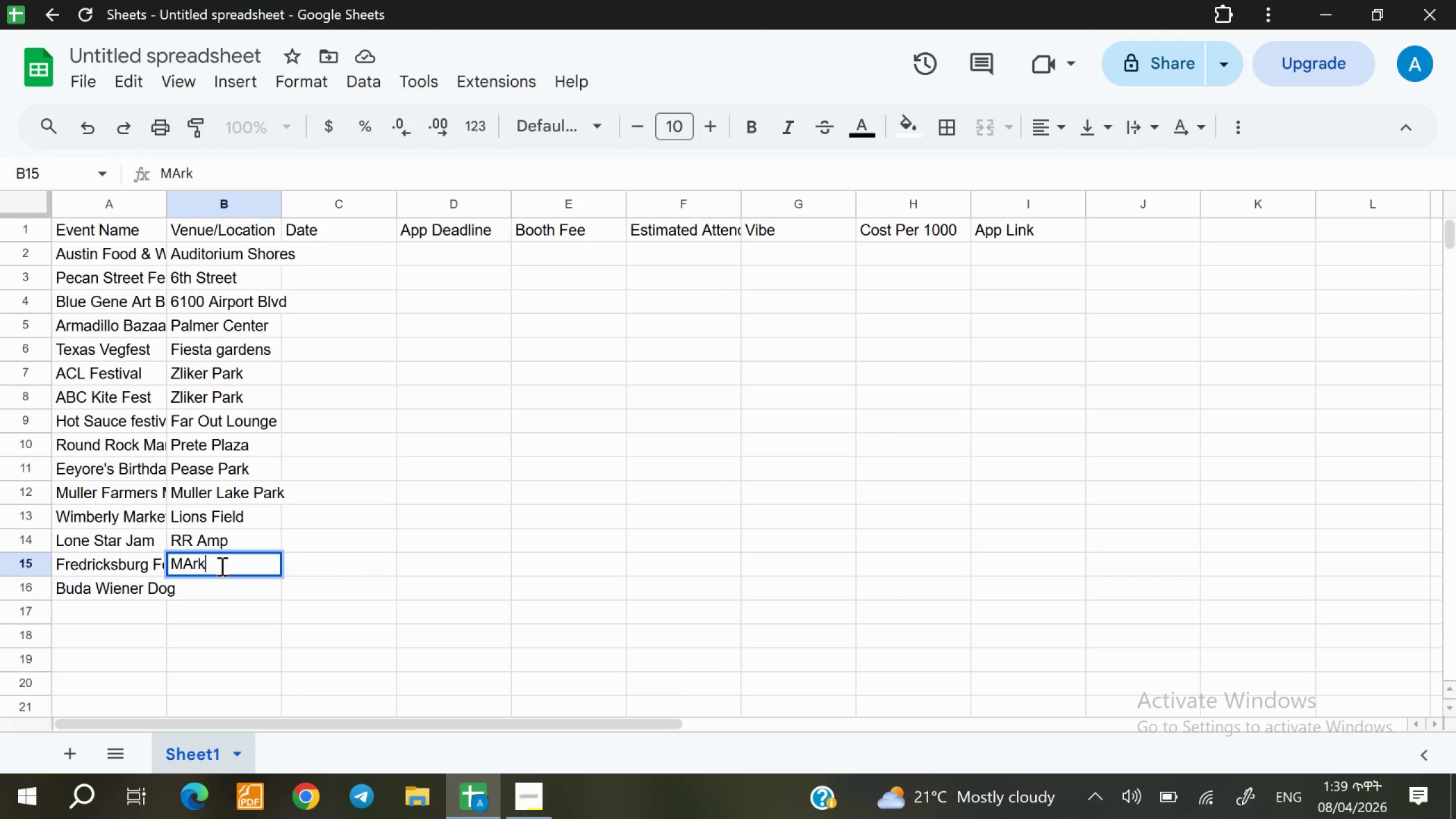 
key(Backspace)
key(Backspace)
key(Backspace)
type(arktplatz)
 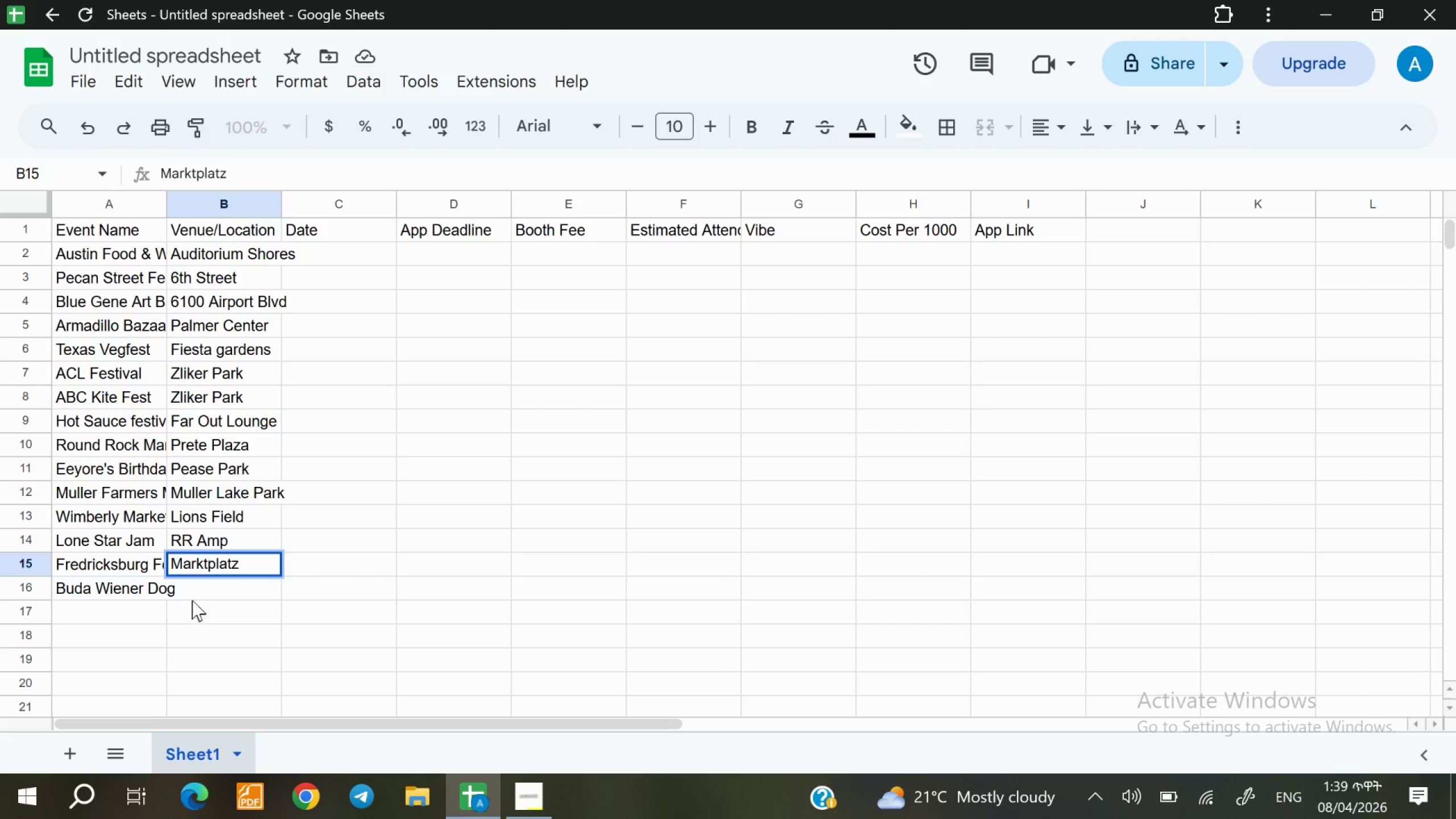 
double_click([196, 593])
 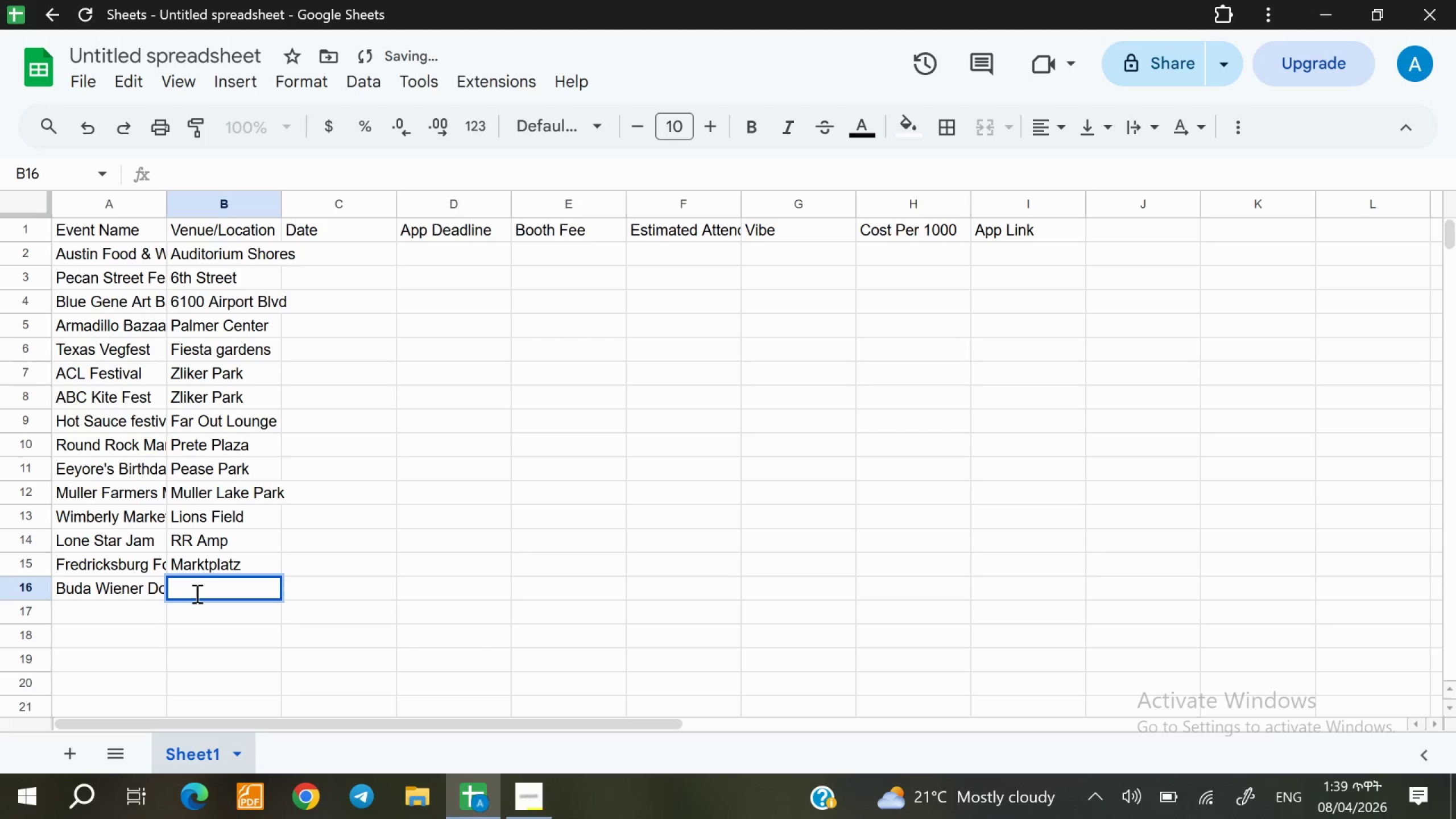 
type(Buda City Park)
 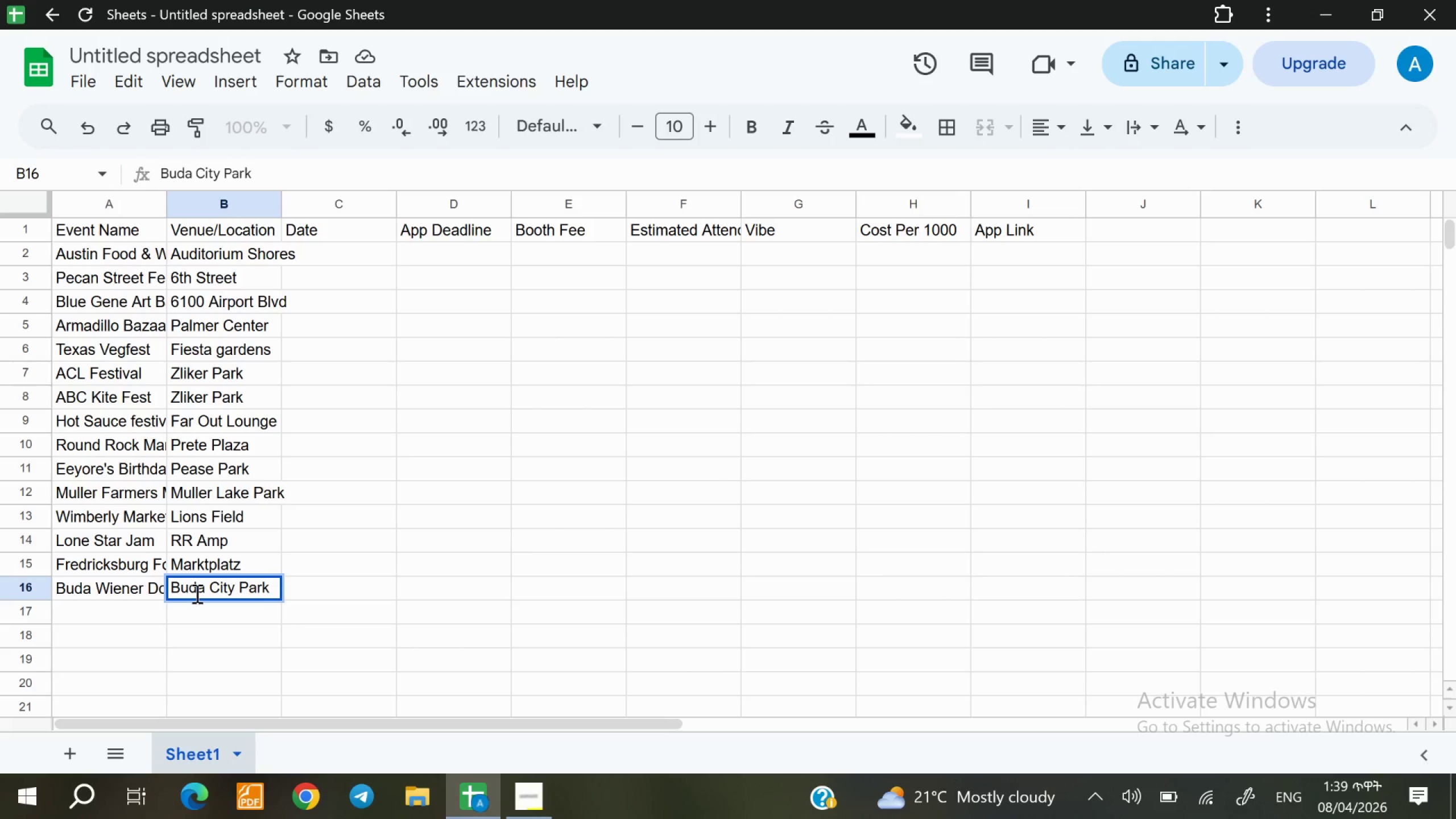 
double_click([332, 259])
 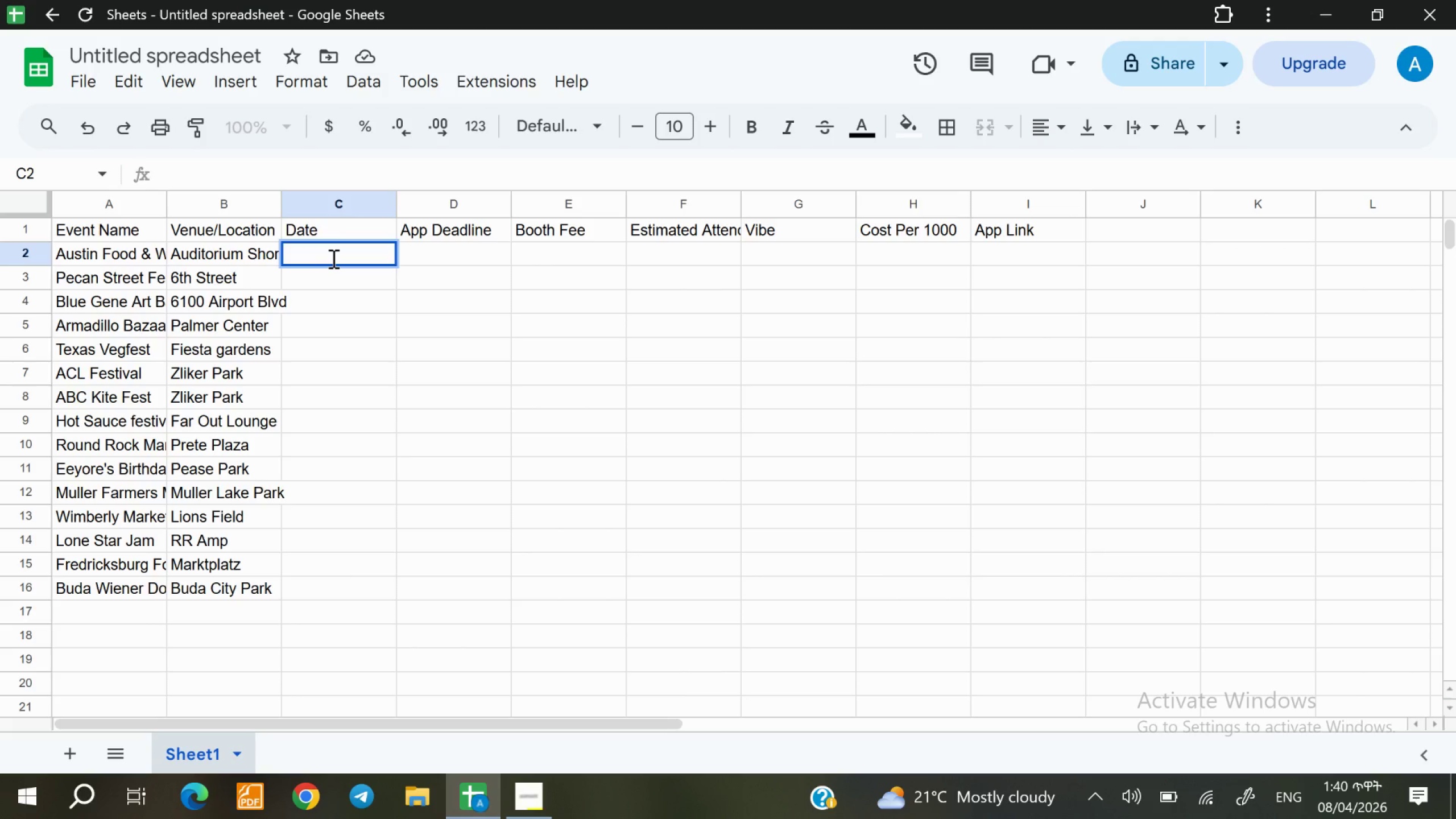 
wait(34.49)
 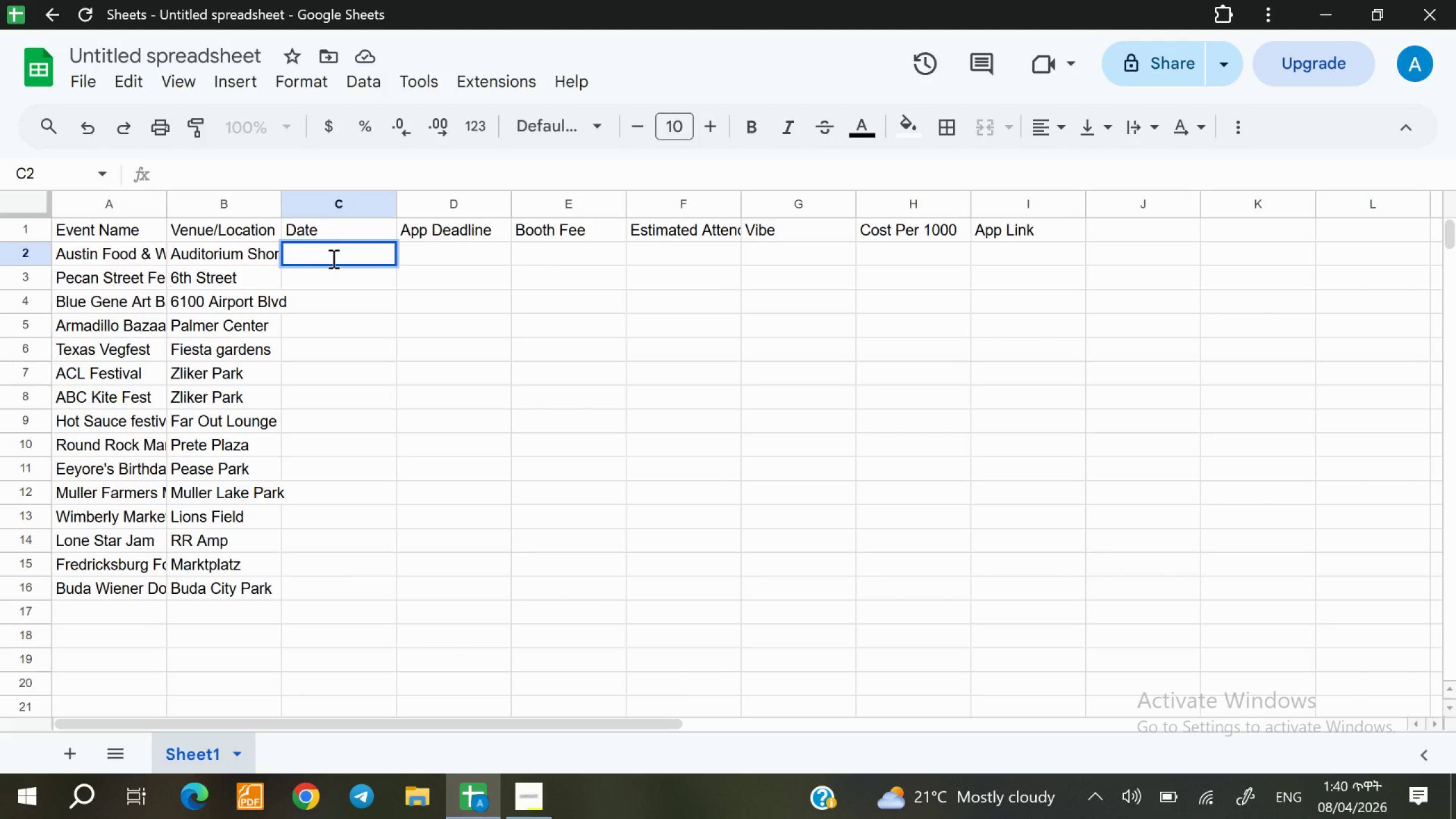 
type(11/)
 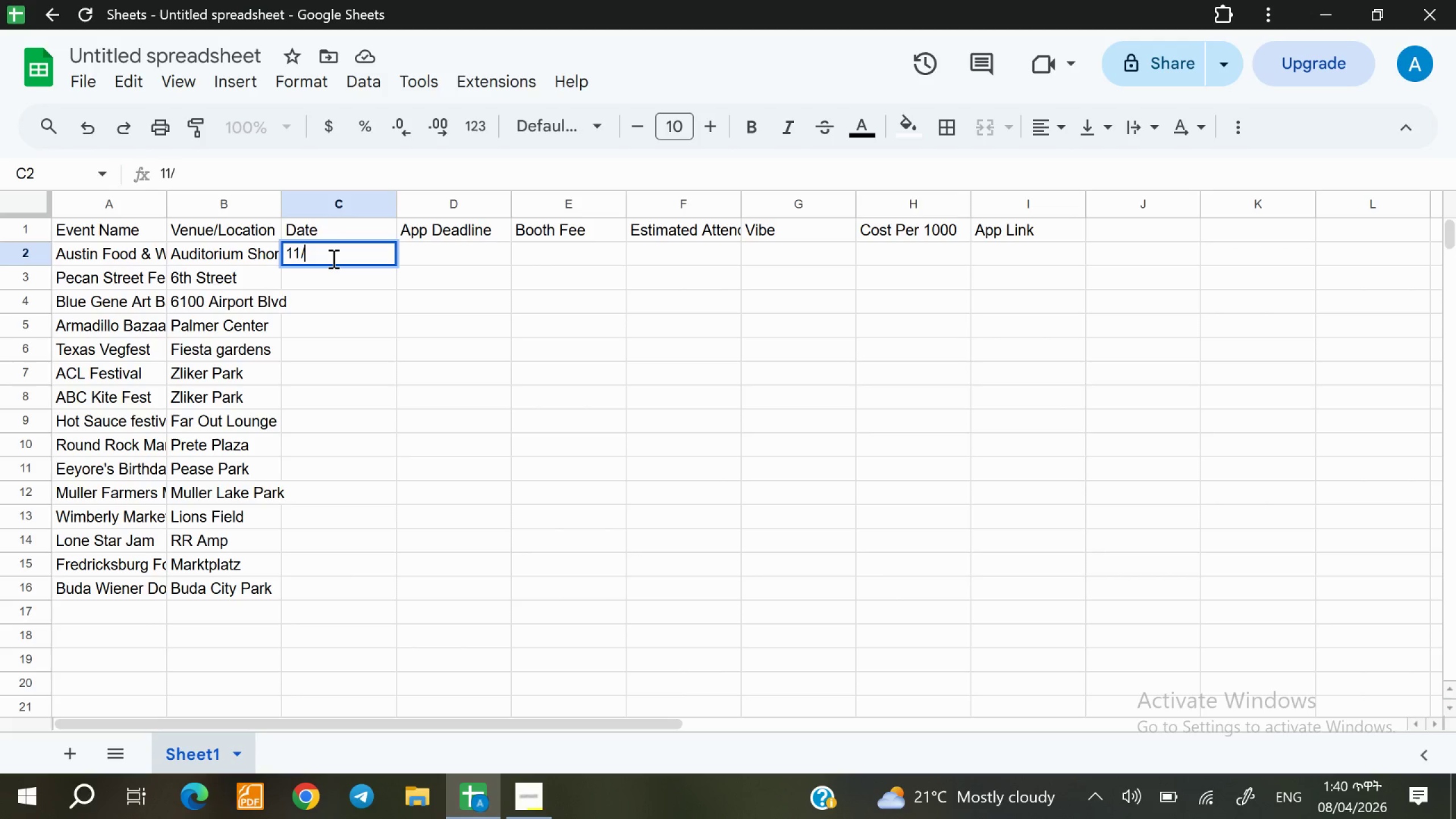 
type(01/2026)
 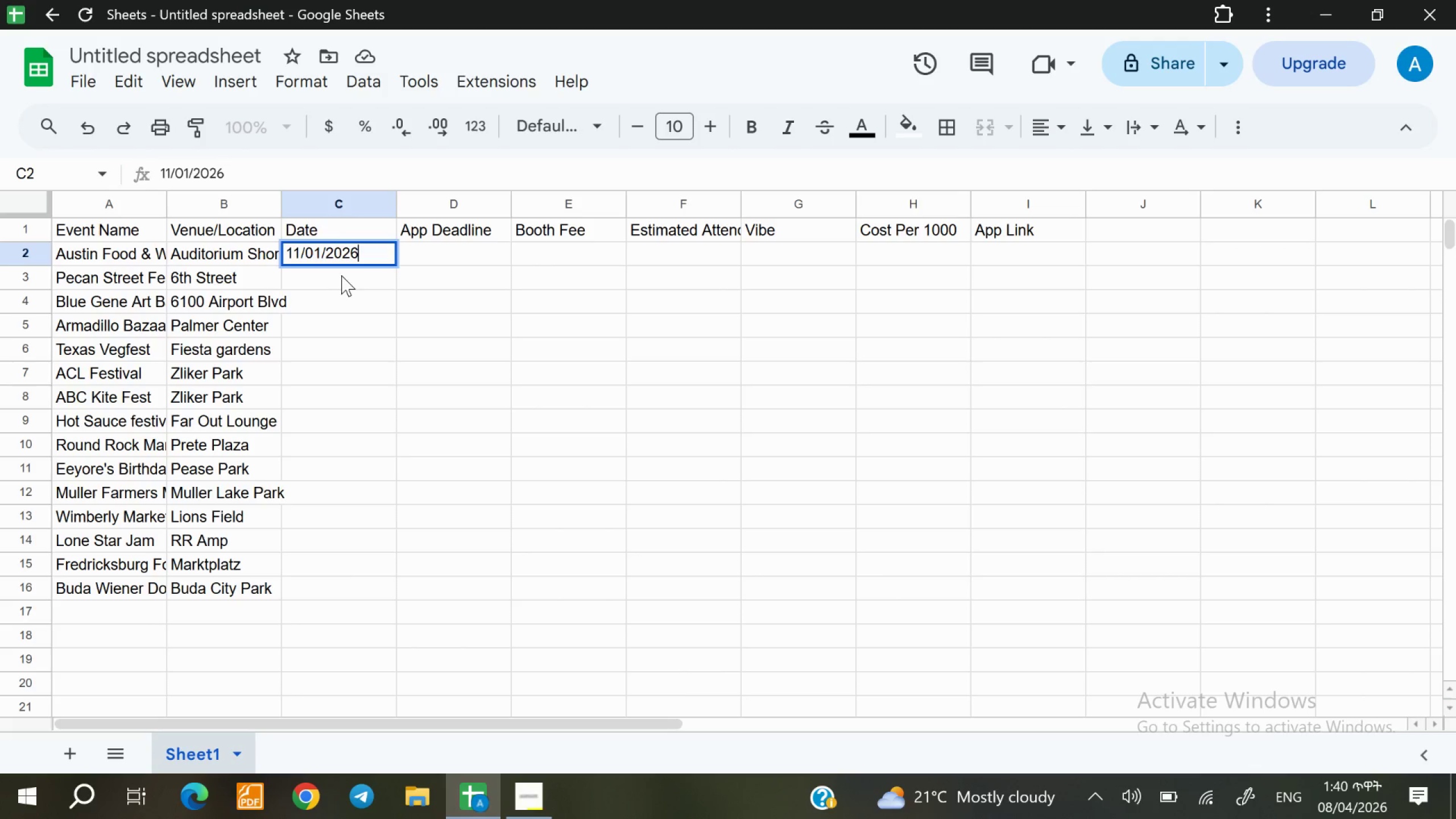 
double_click([343, 281])
 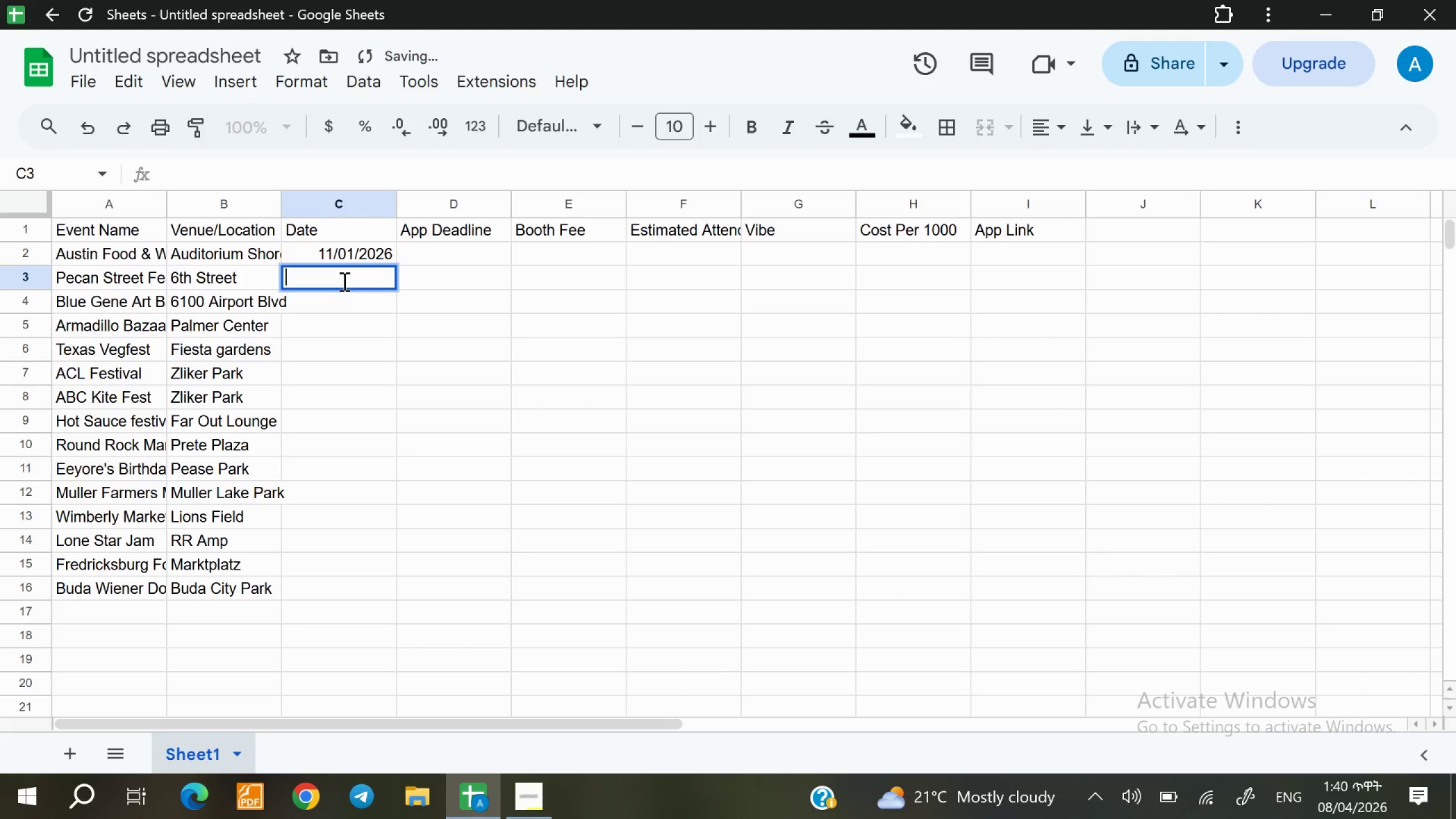 
type(05/02/2026)
 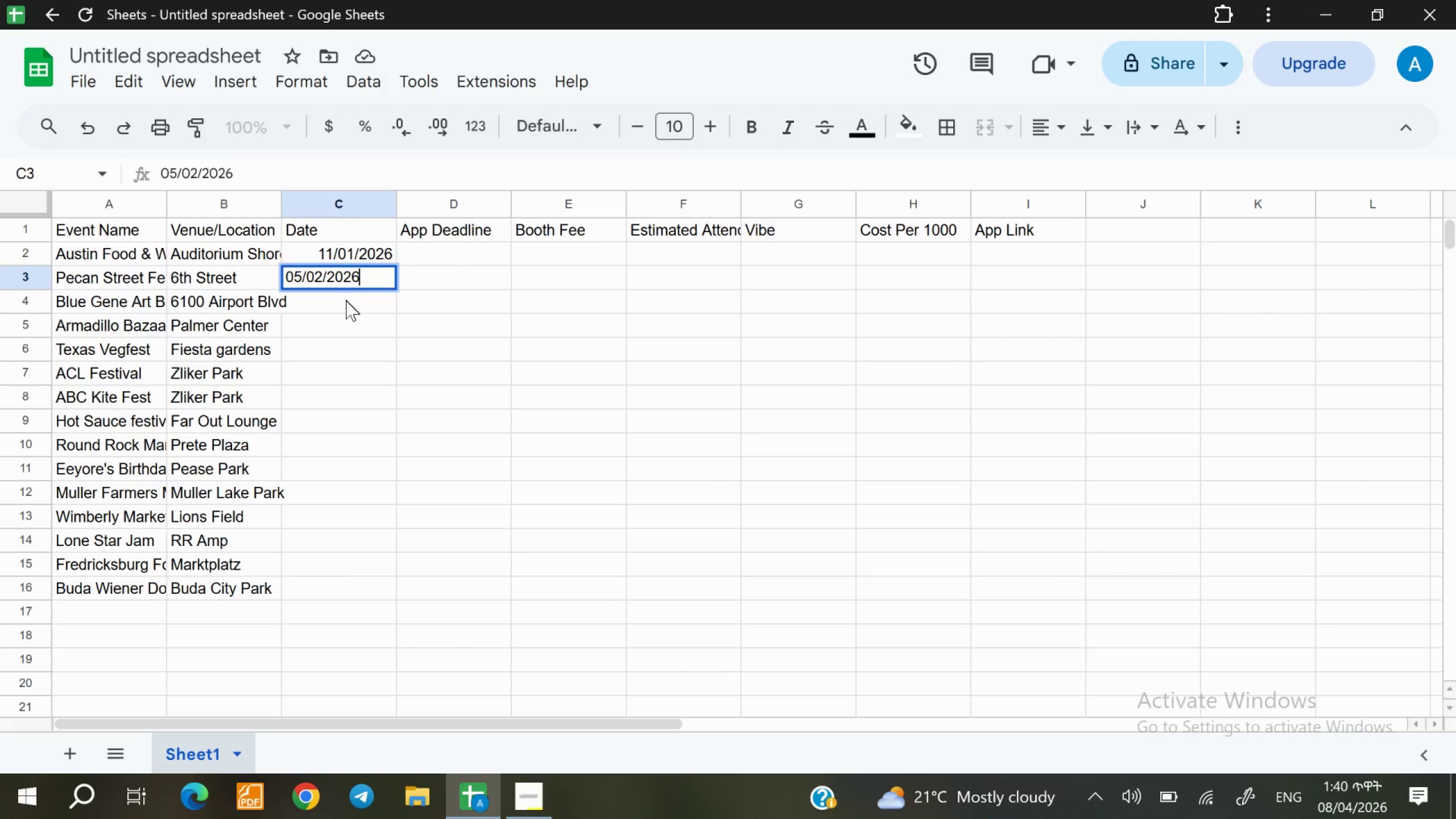 
double_click([346, 300])
 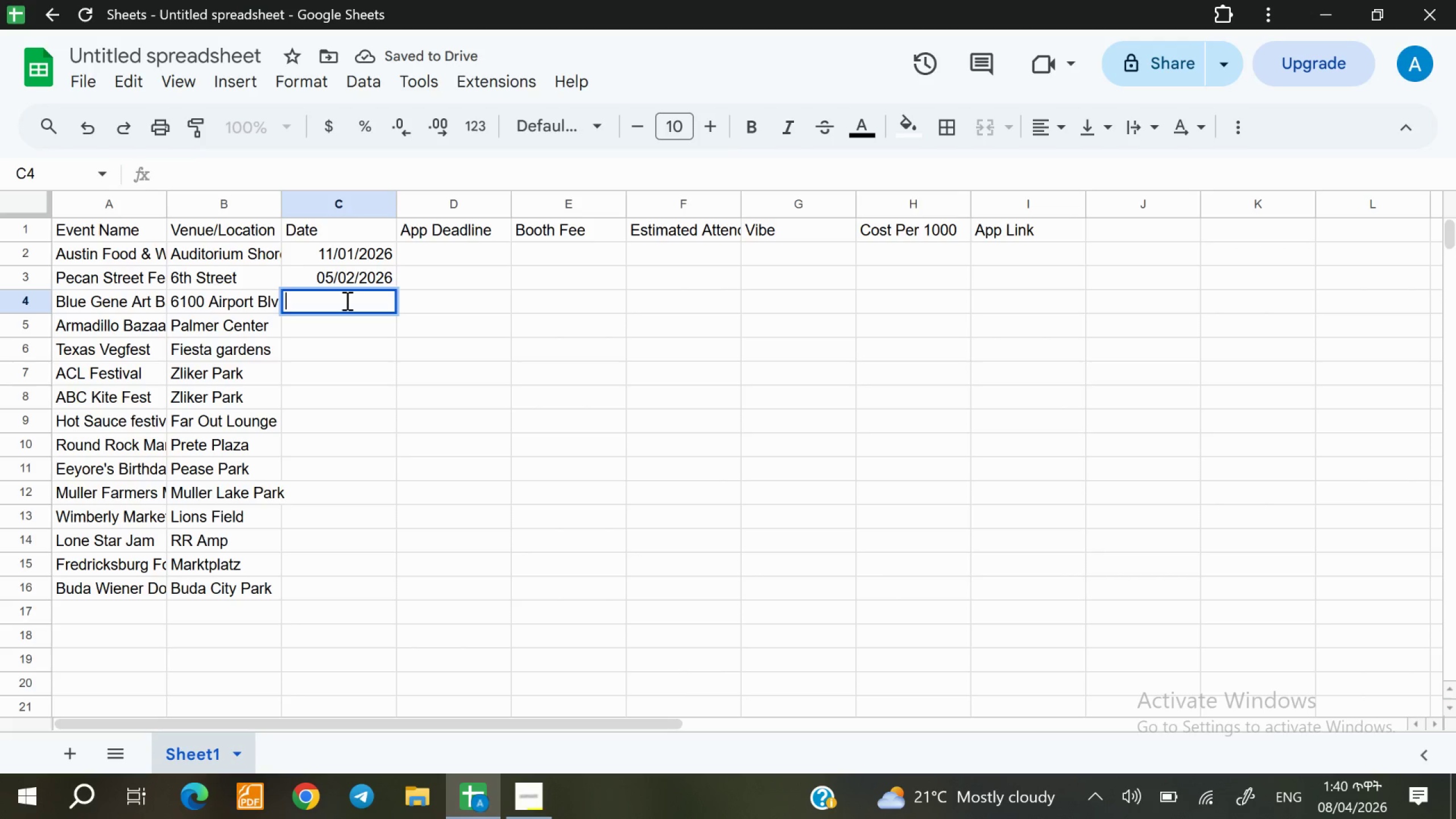 
type(11/15/2026)
 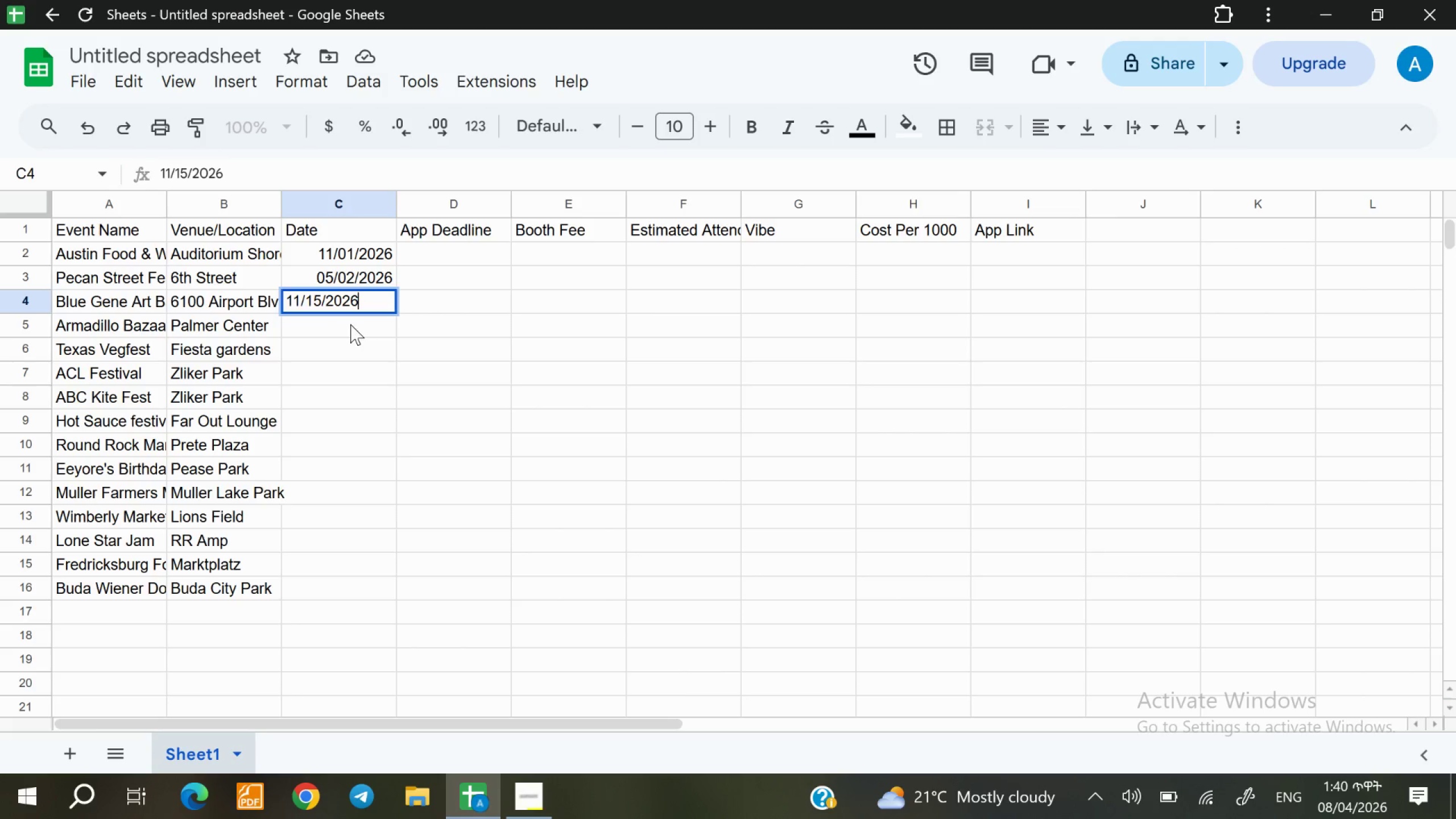 
double_click([350, 324])
 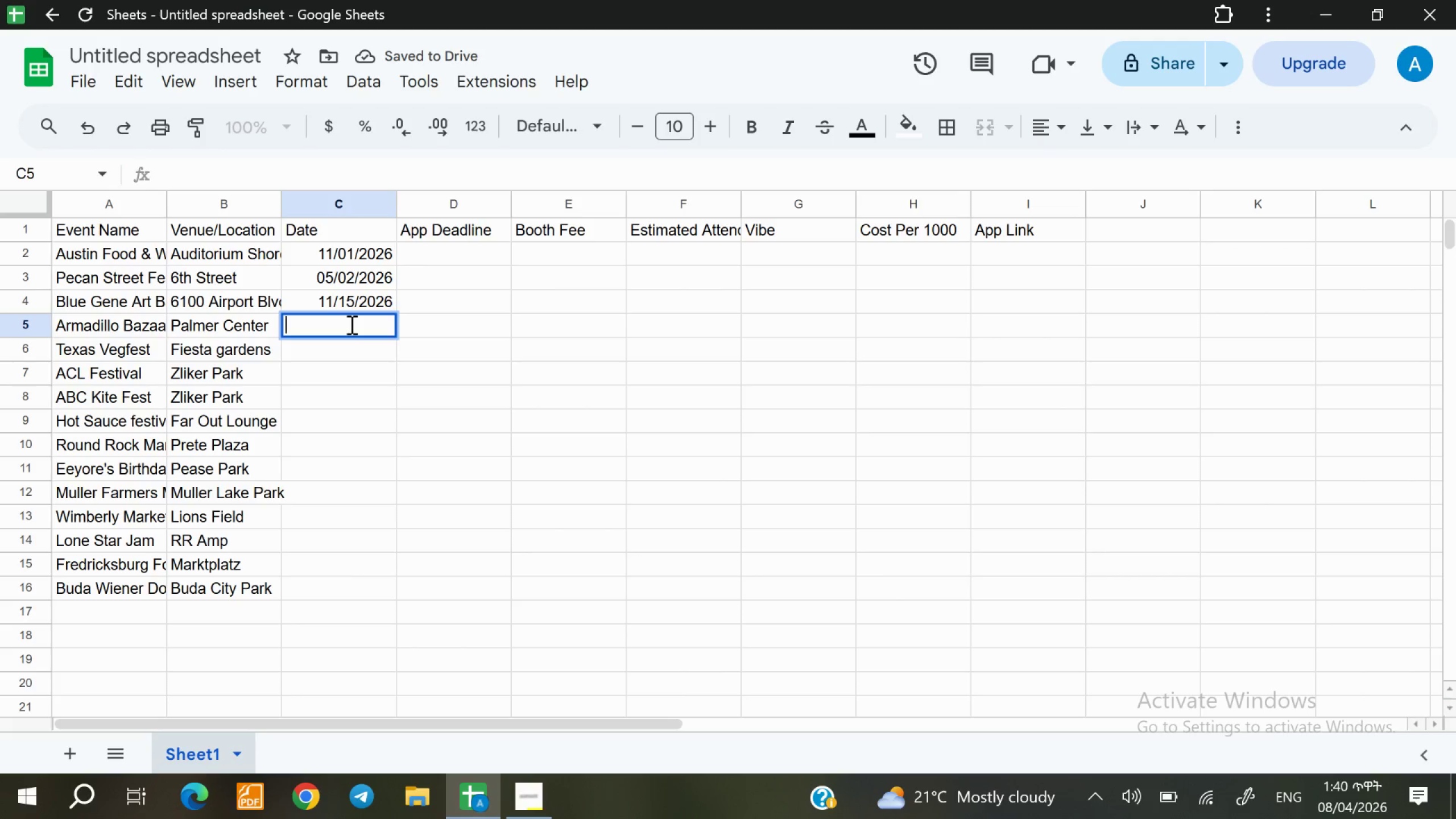 
type(12/15)
 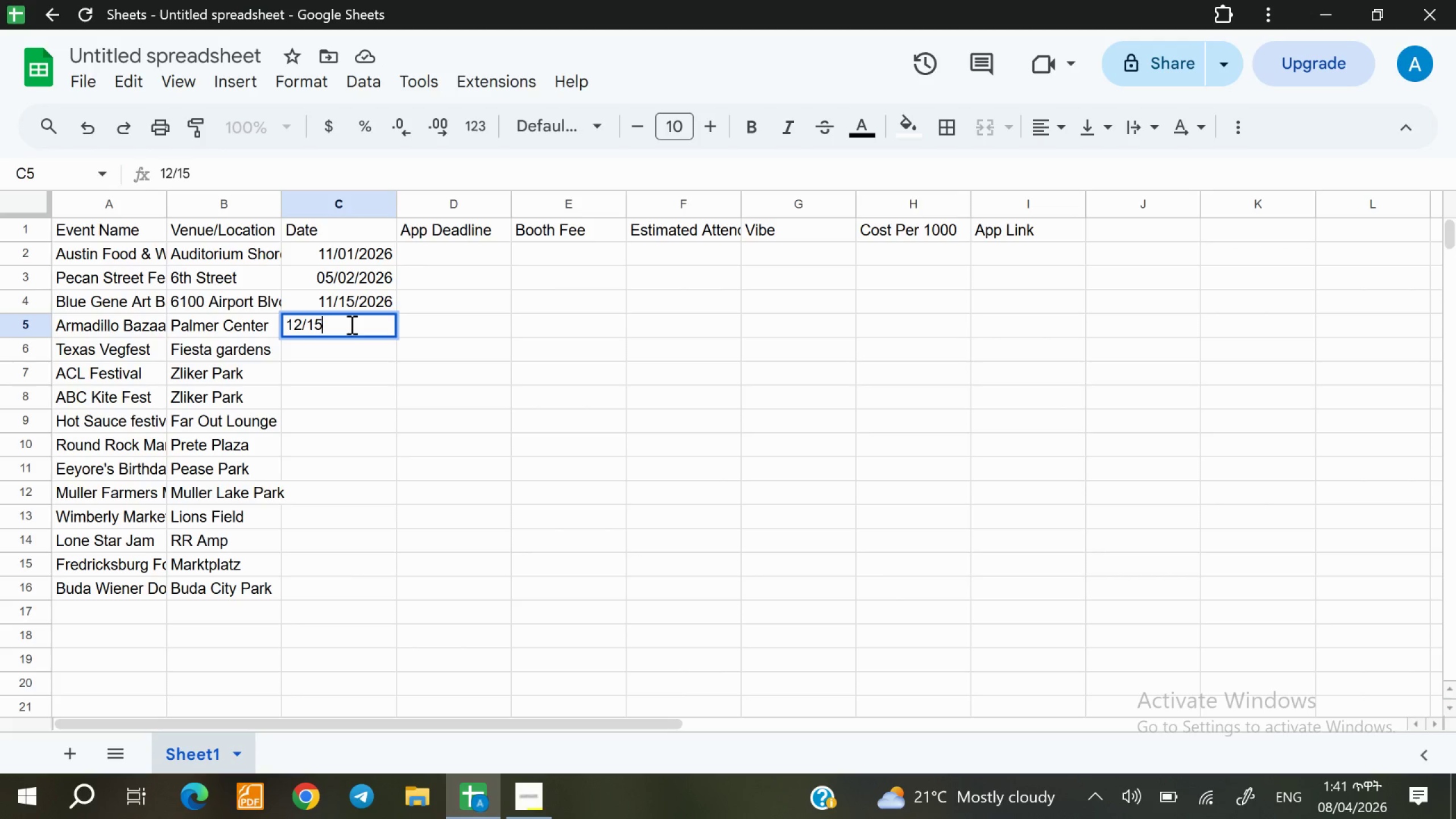 
type(/2026)
 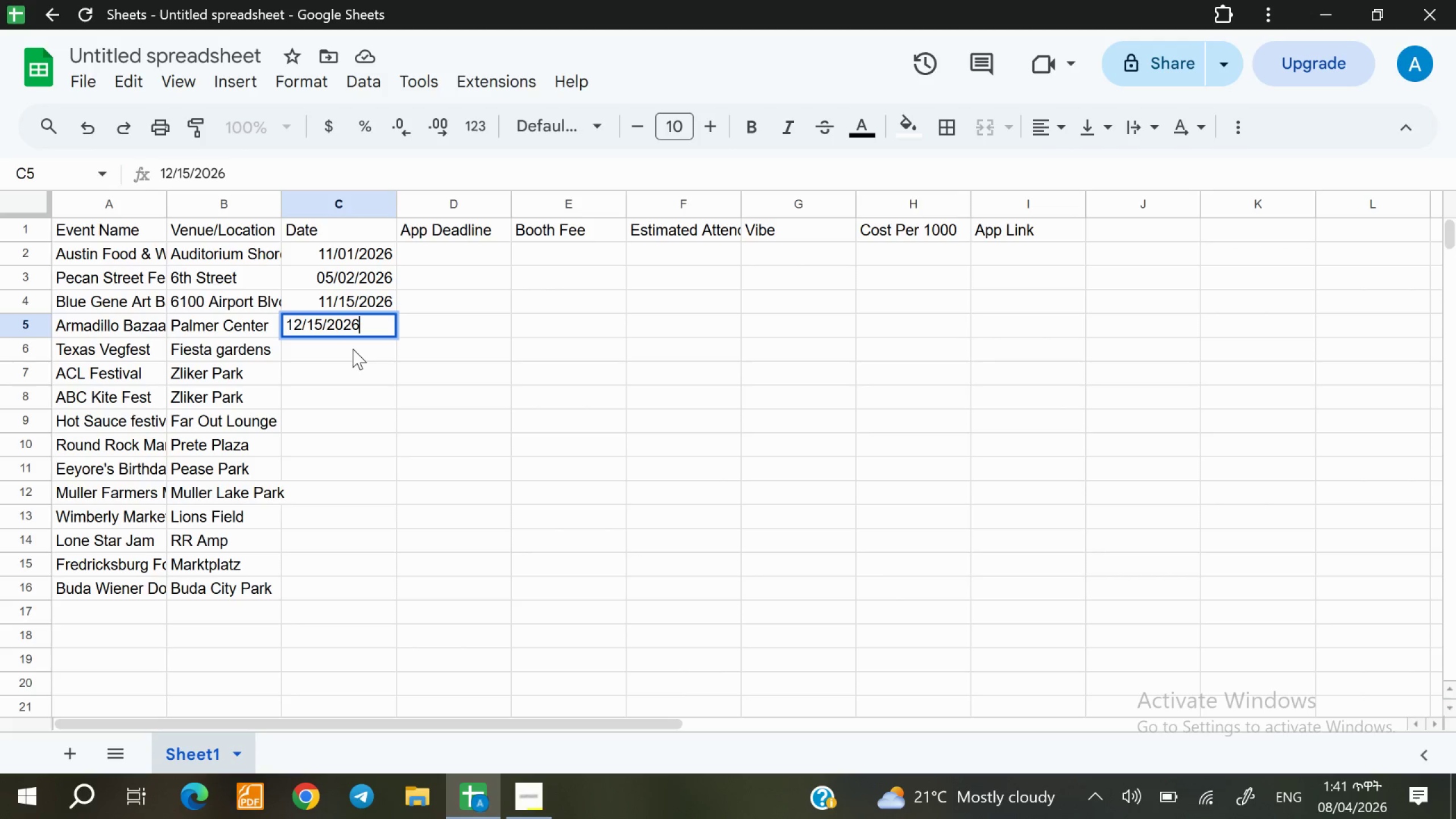 
double_click([353, 349])
 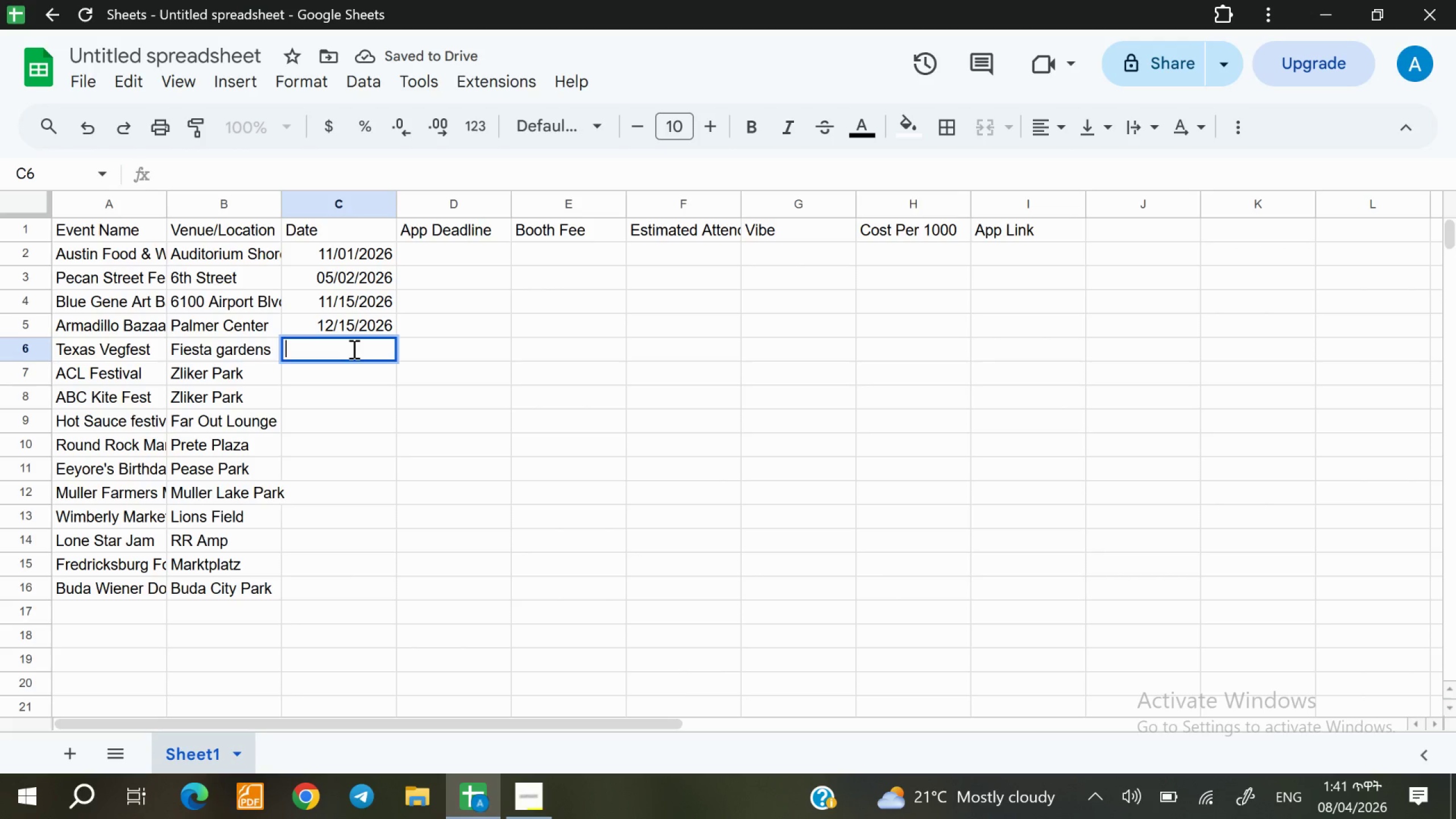 
type(04/05/)
 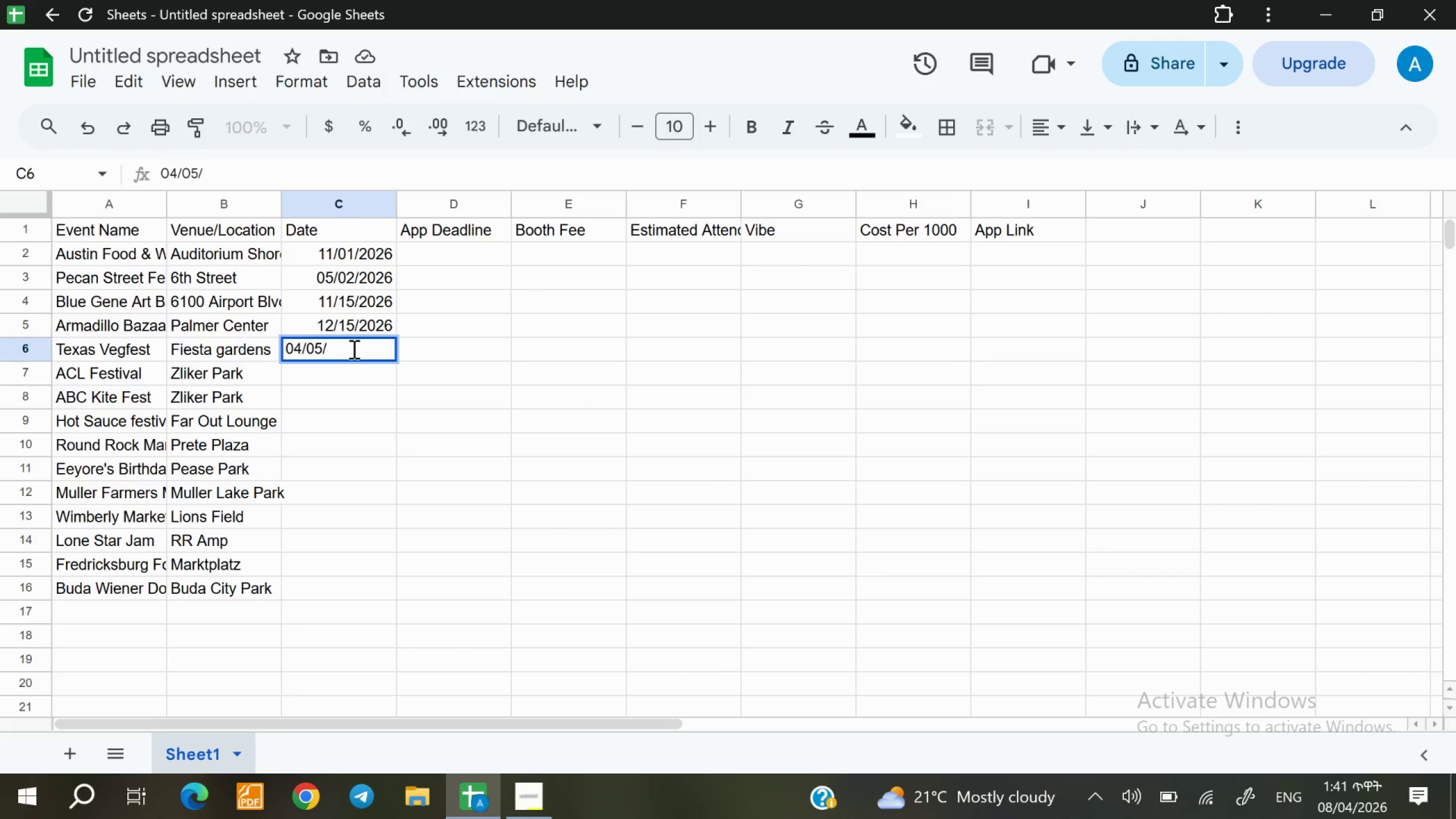 
wait(7.62)
 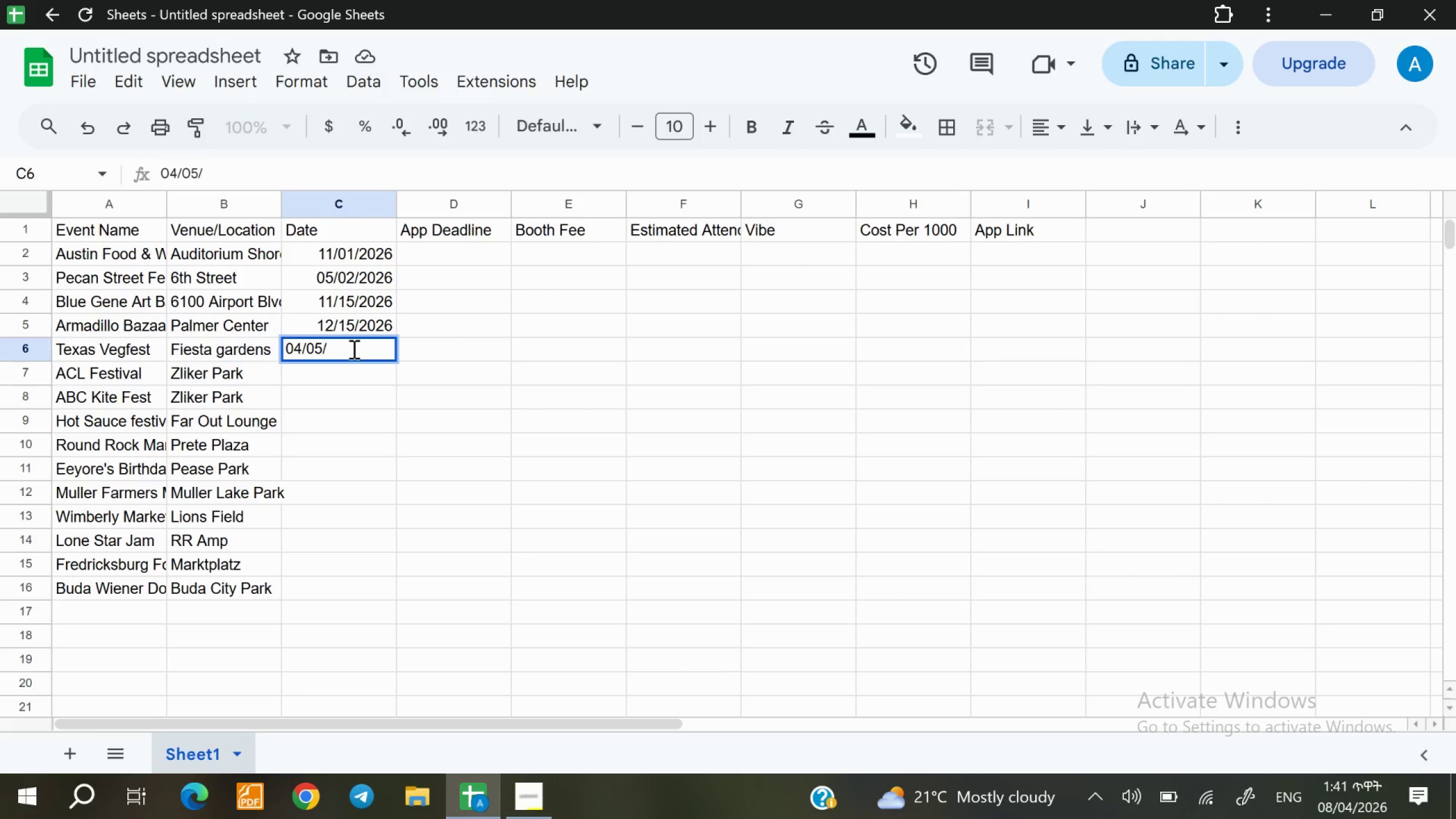 
type(2026)
 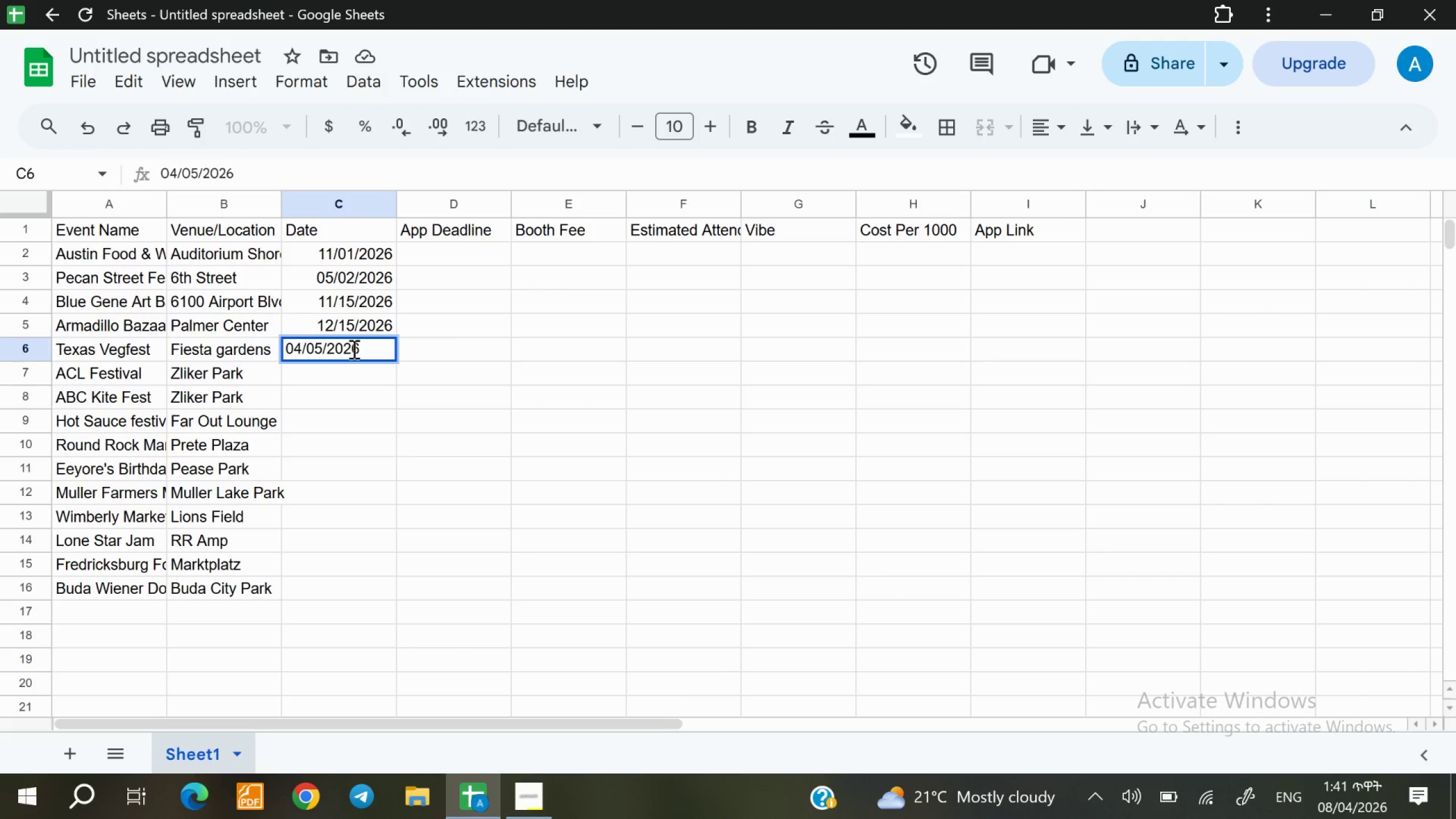 
key(ArrowDown)
 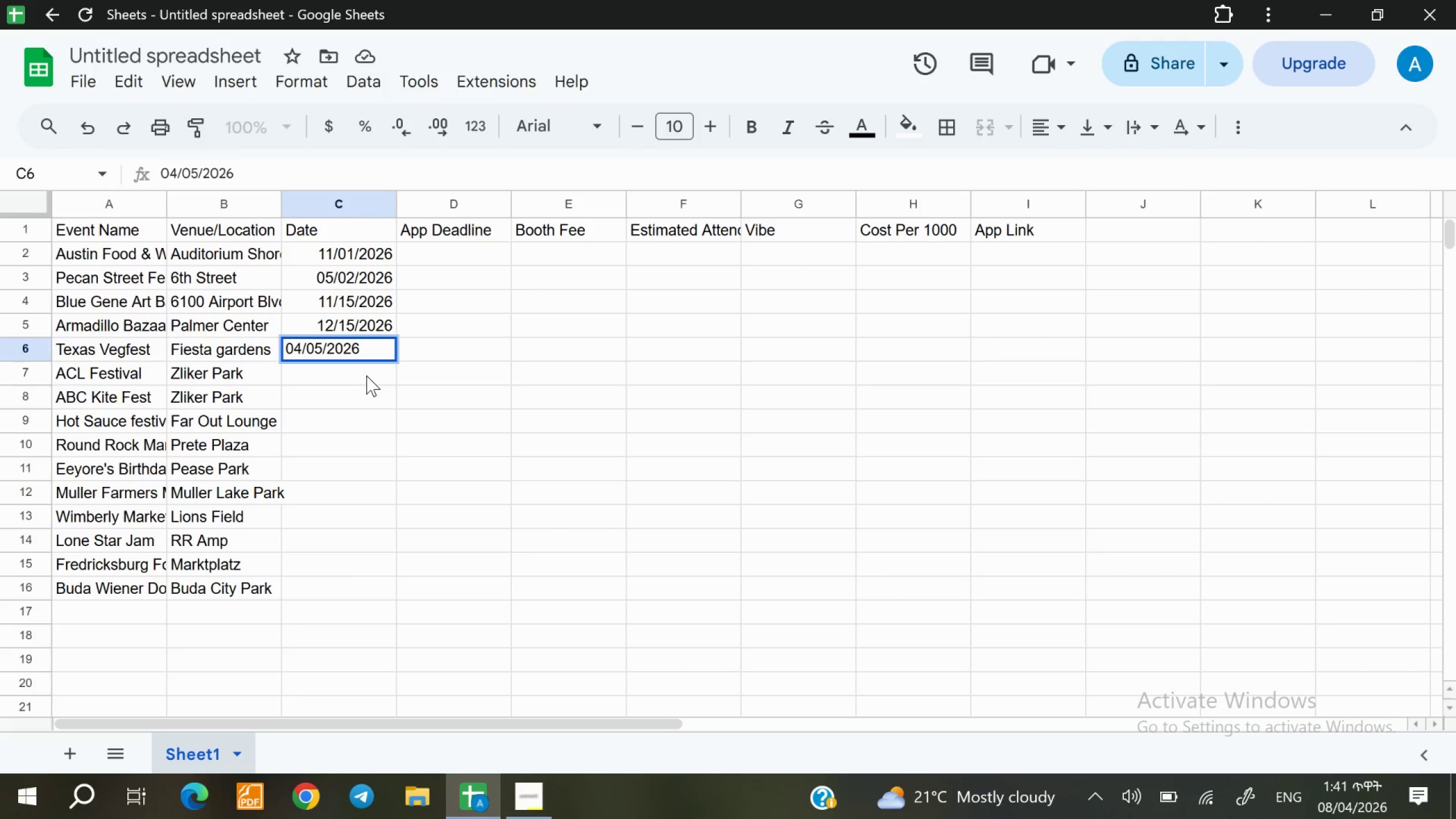 
double_click([366, 375])
 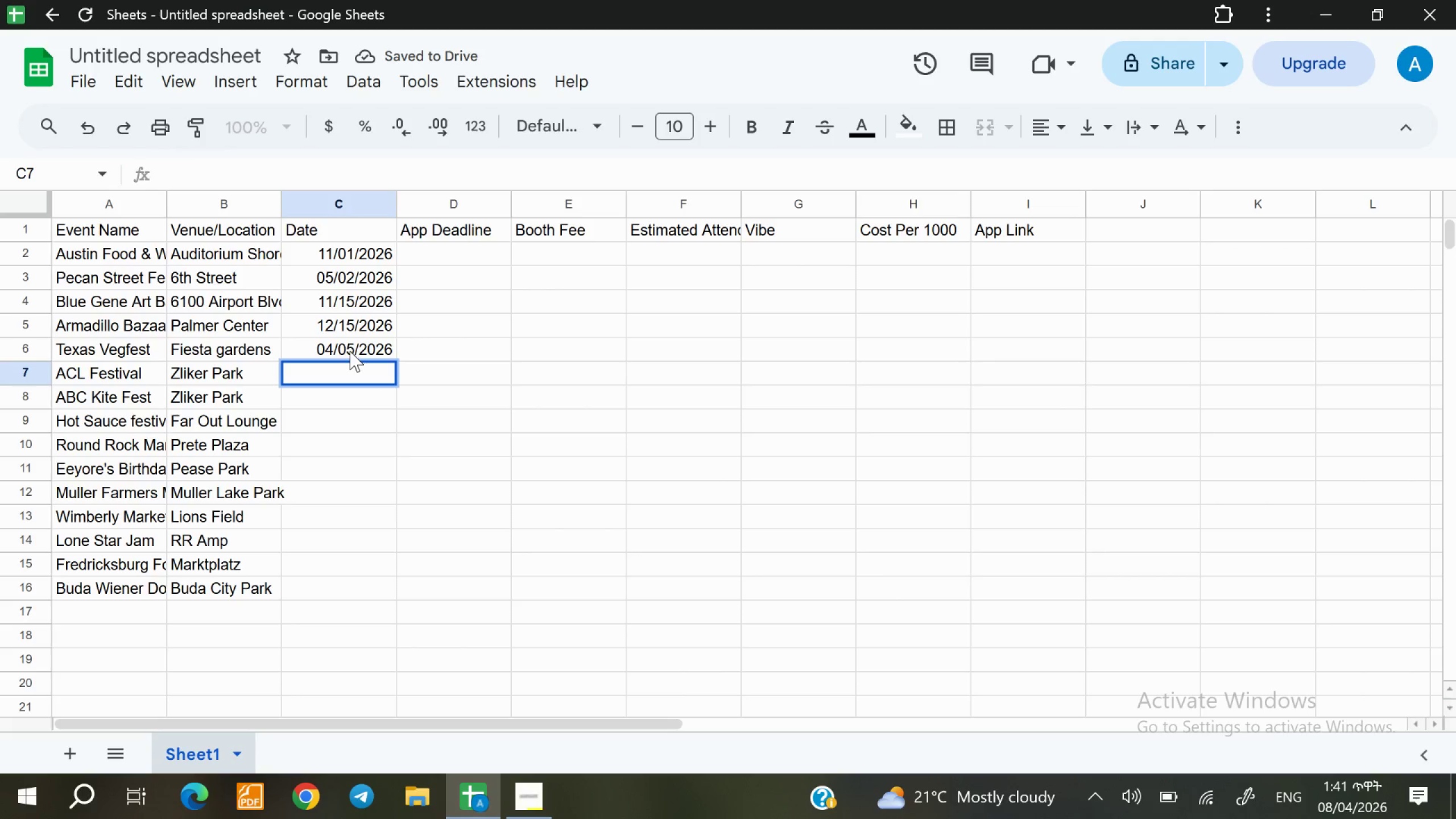 
wait(9.27)
 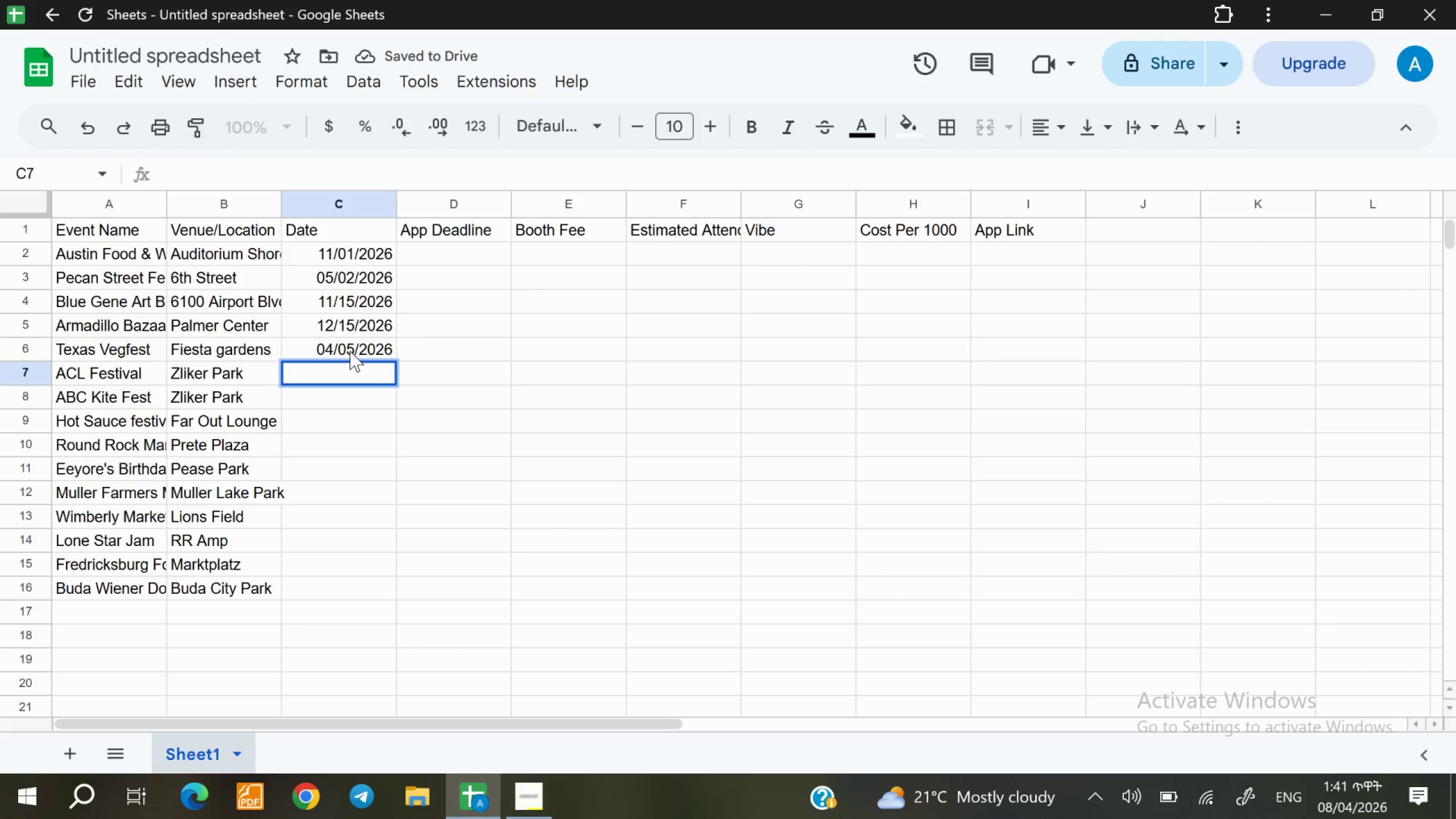 
type(10/02/2026)
 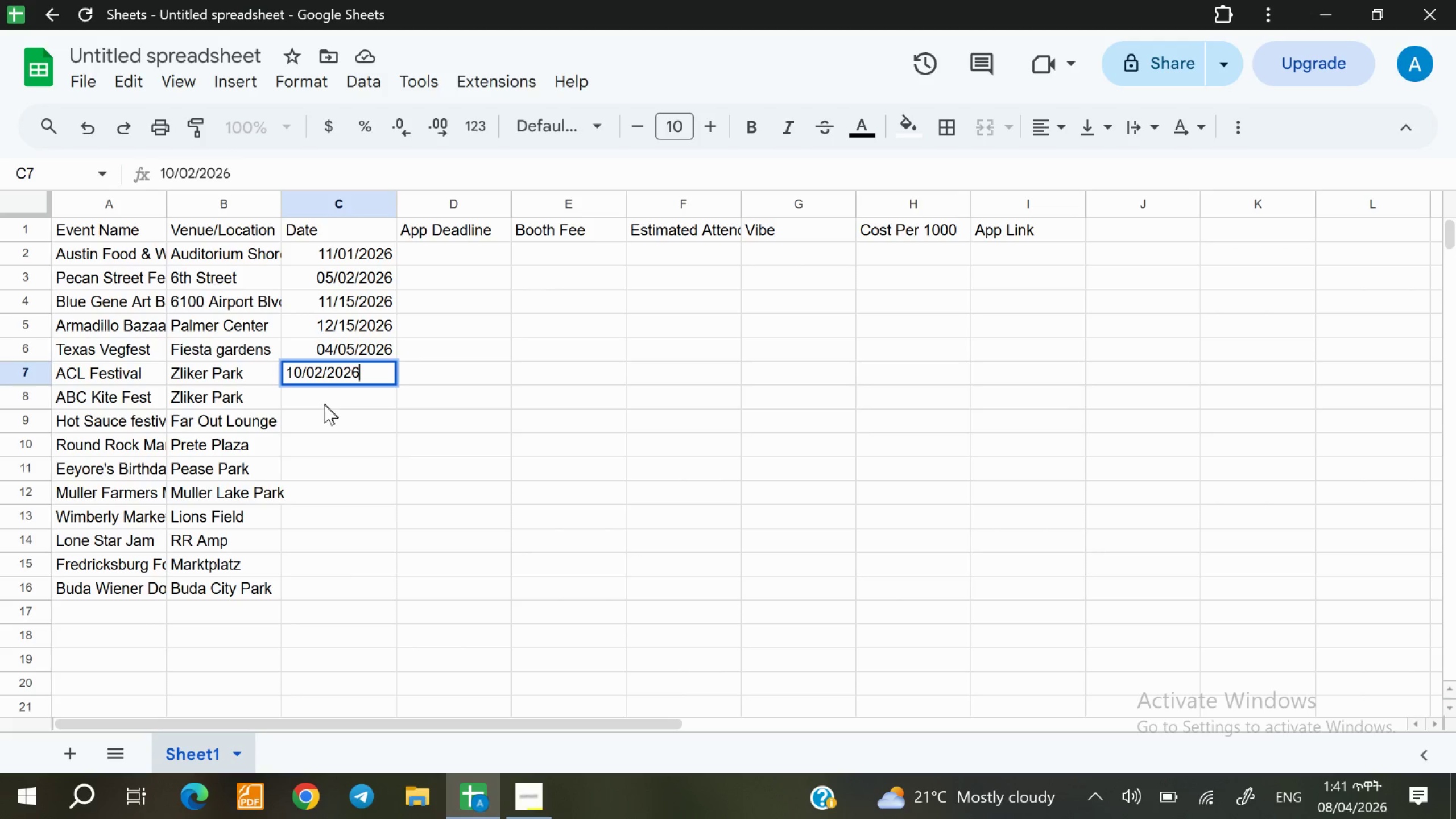 
double_click([323, 404])
 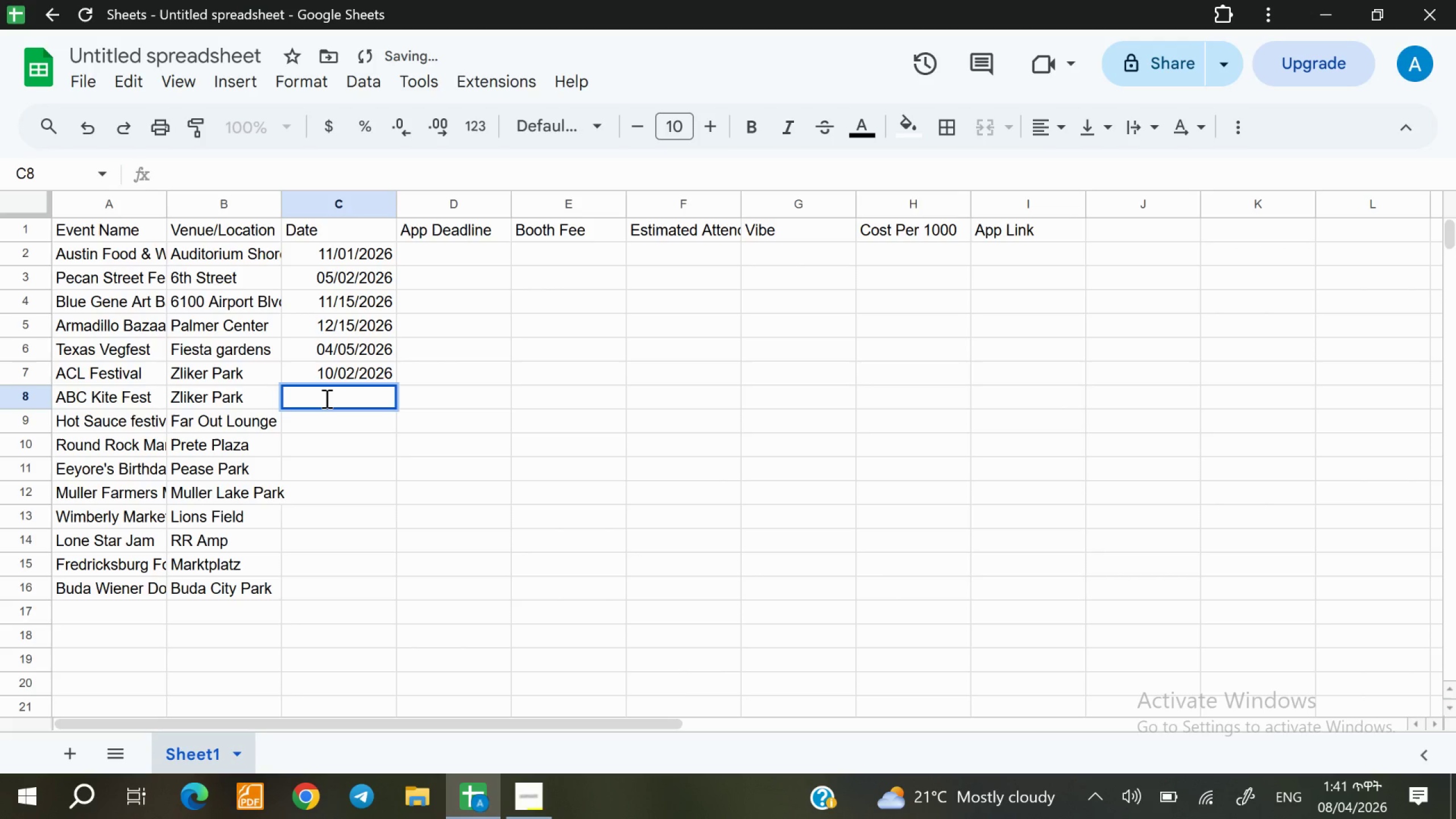 
type(03/29/2026)
 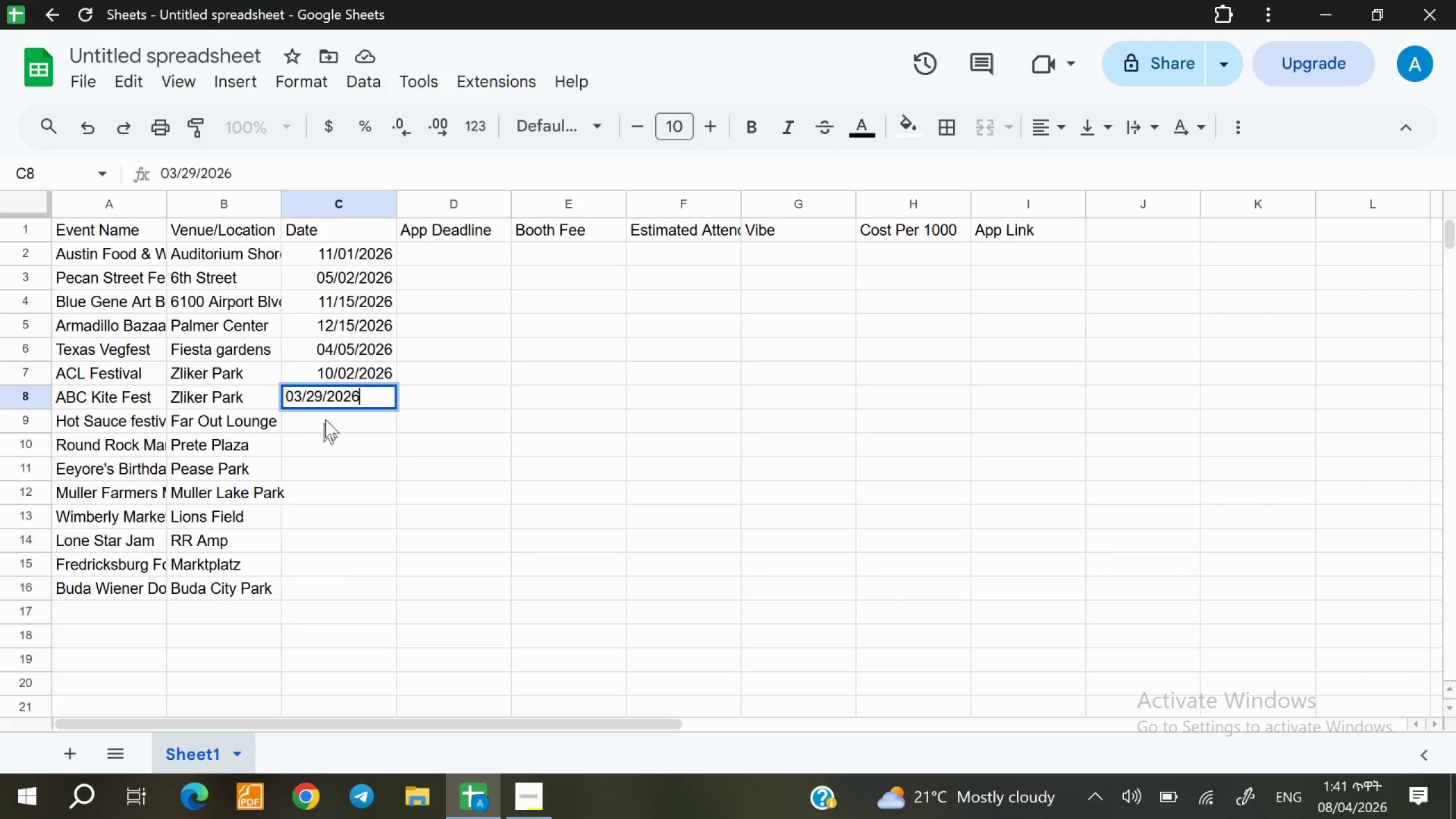 
double_click([326, 412])
 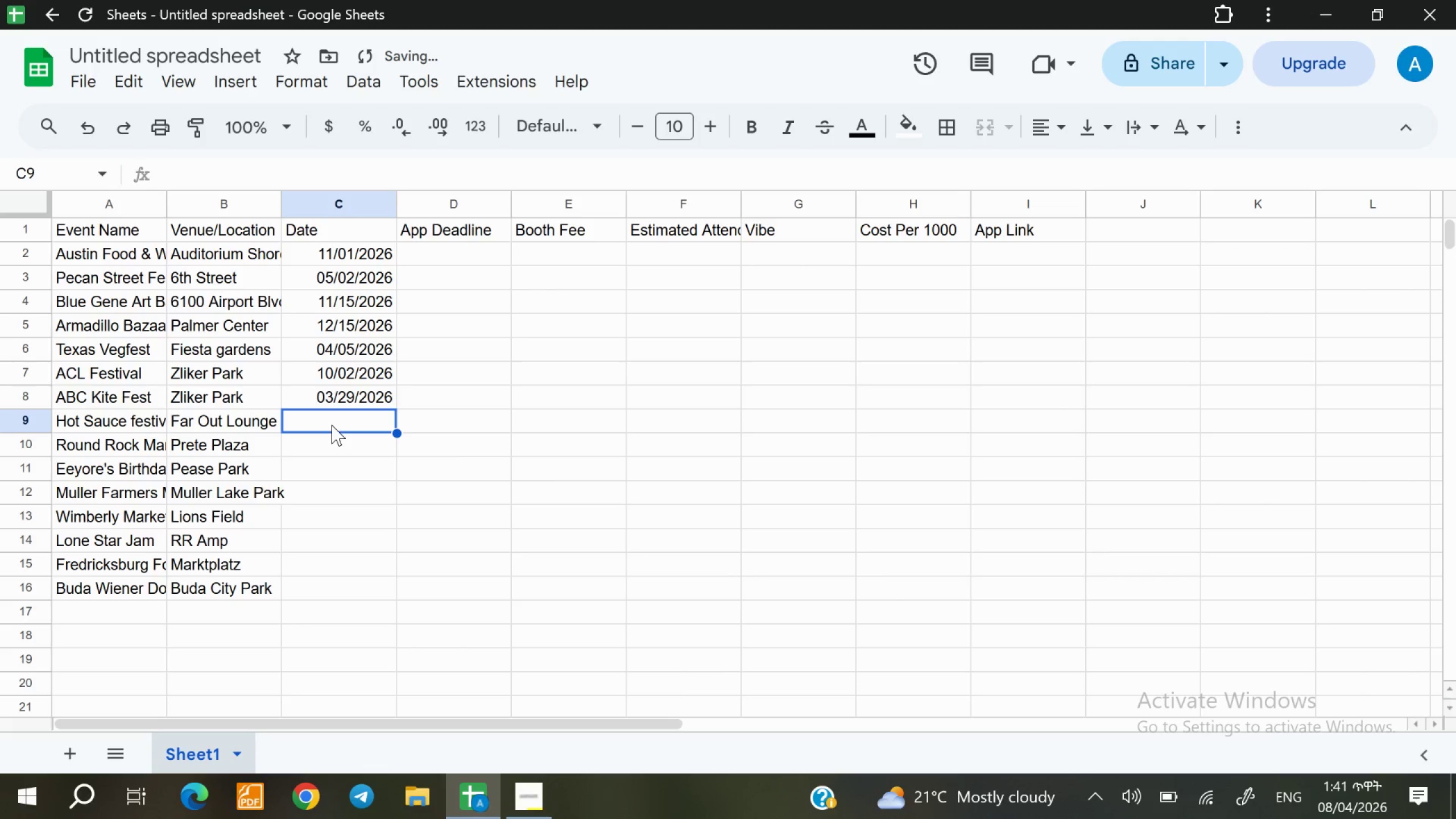 
double_click([332, 425])
 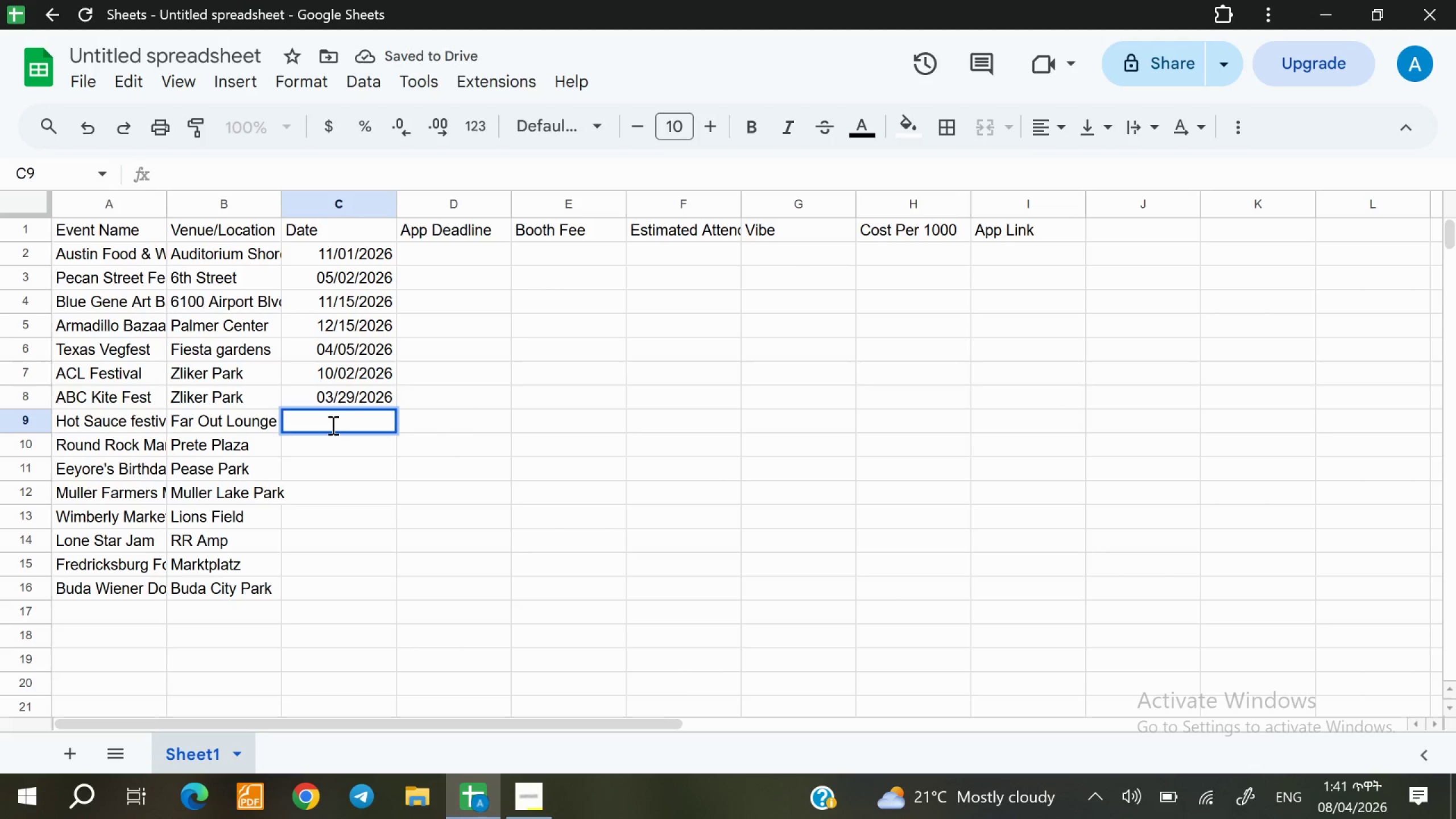 
left_click([332, 425])
 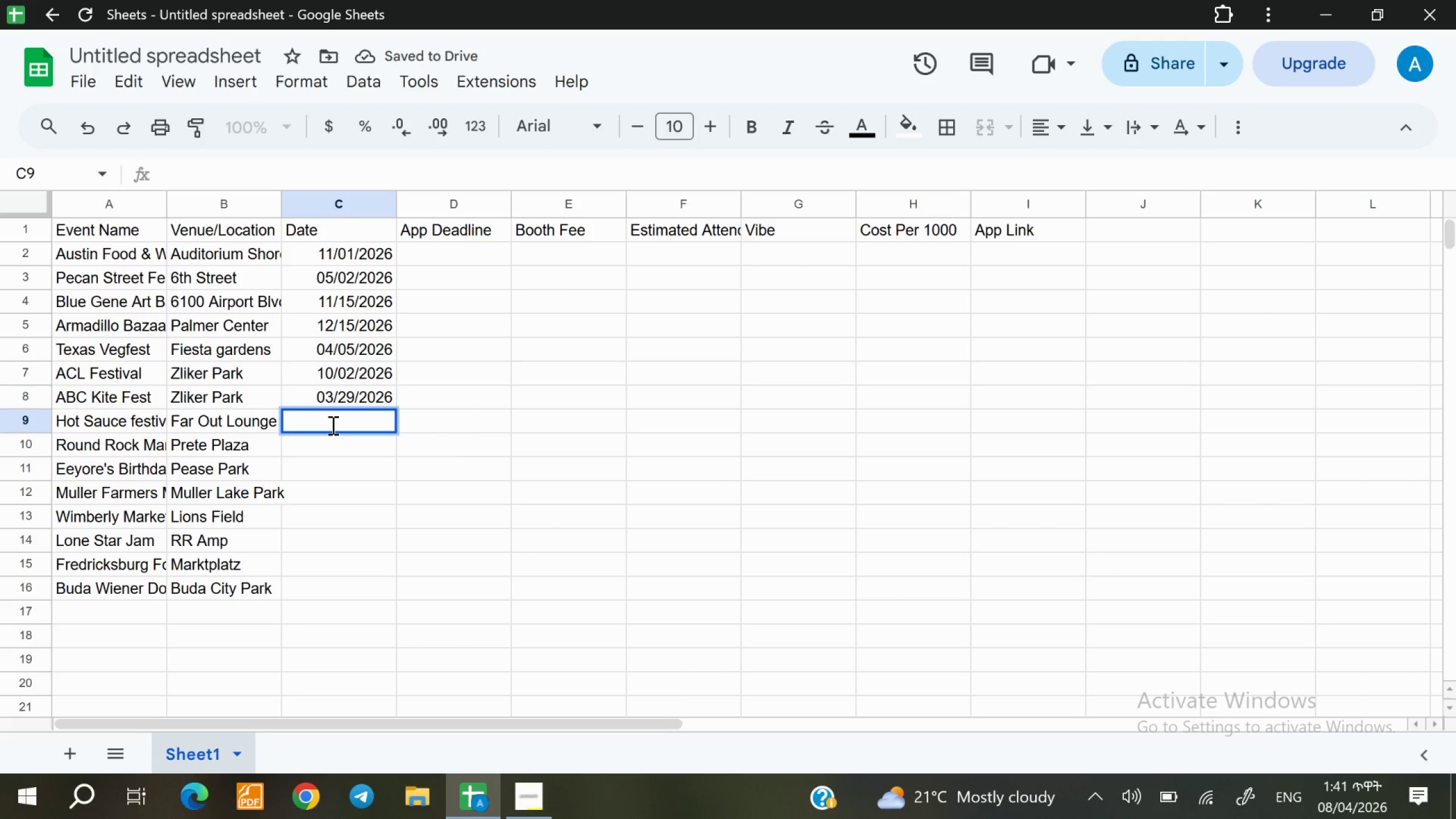 
type(09/23)
key(Backspace)
key(Backspace)
type(13/2026)
 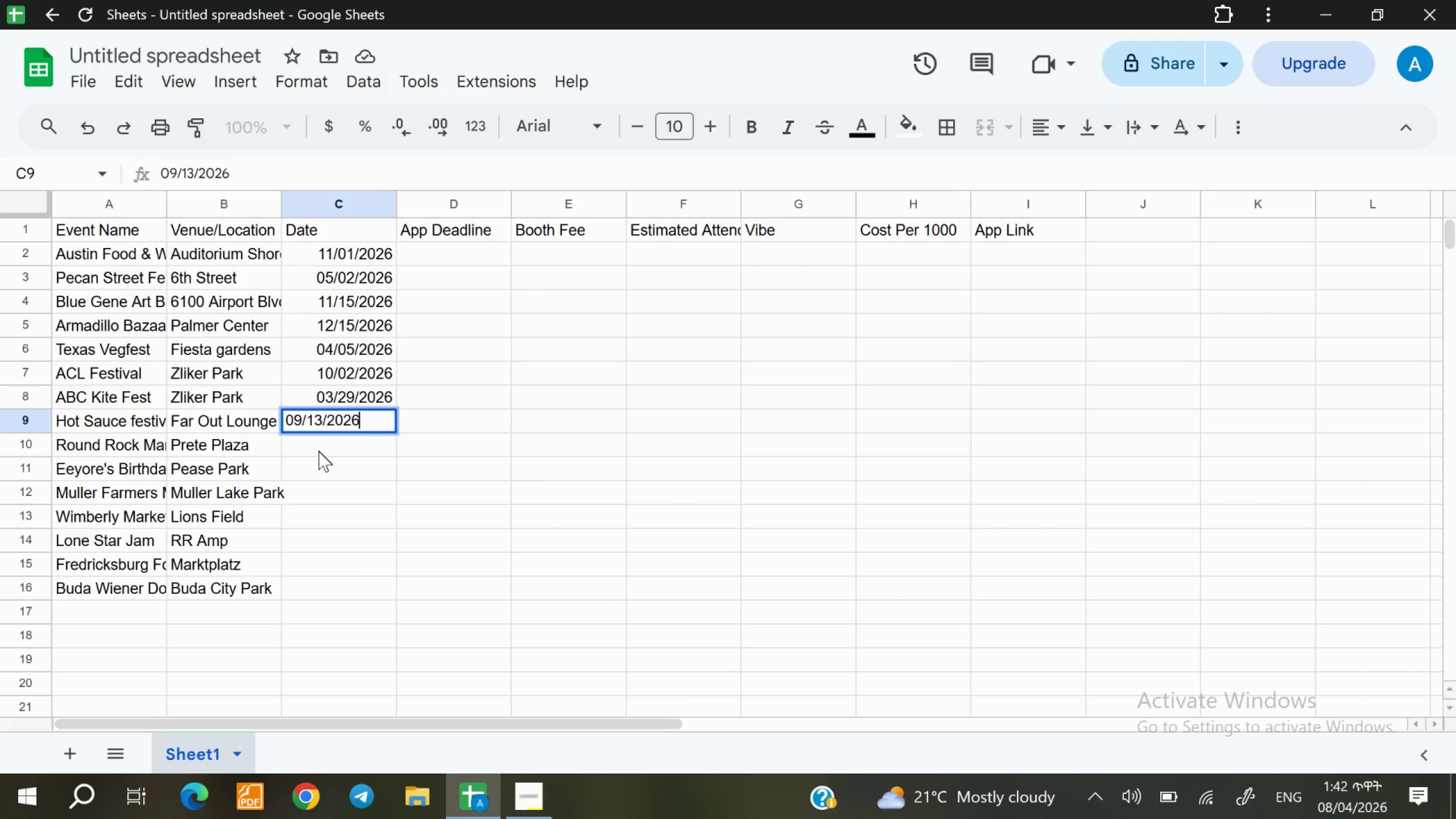 
double_click([318, 451])
 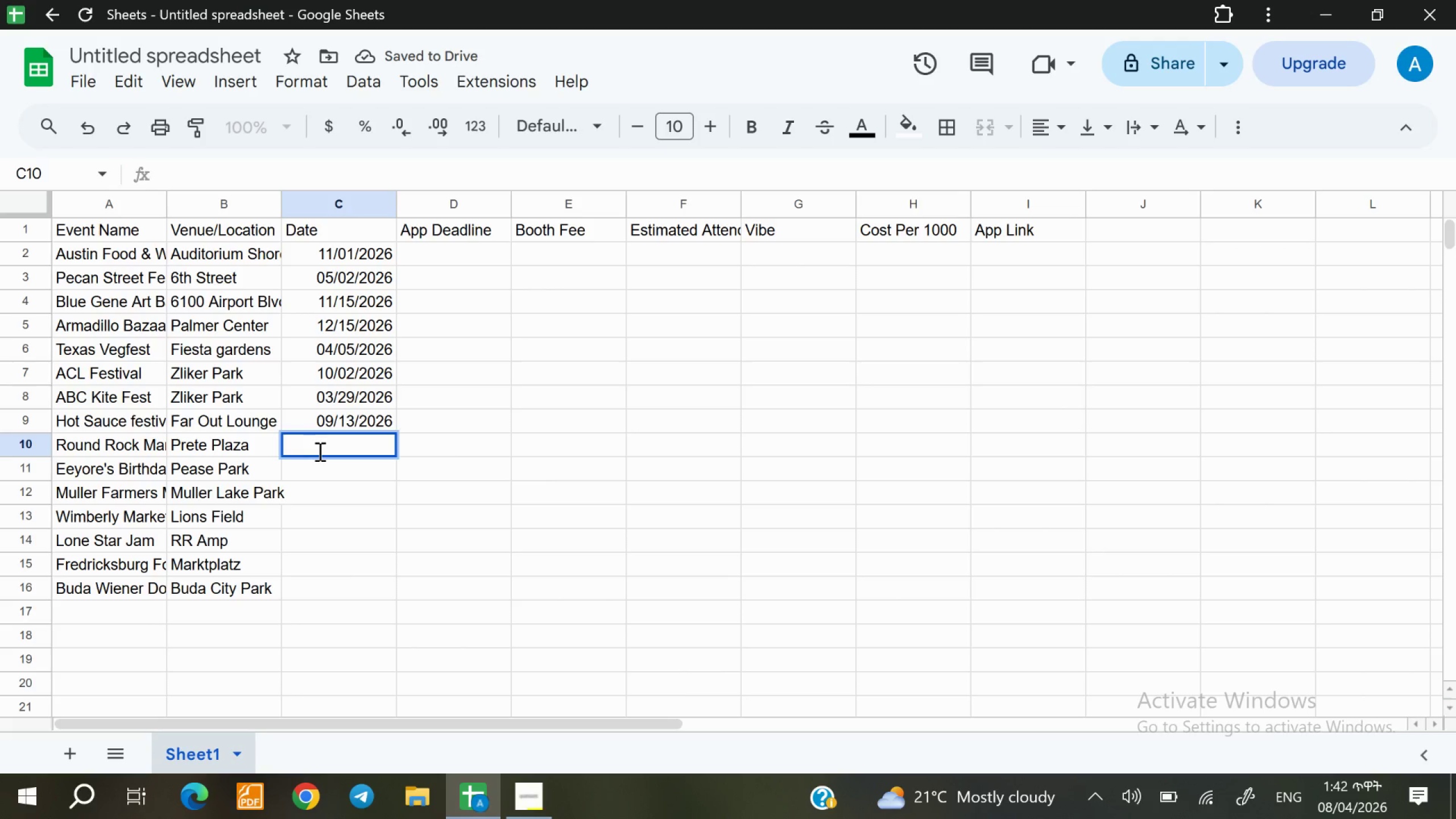 
type(05/20/)
 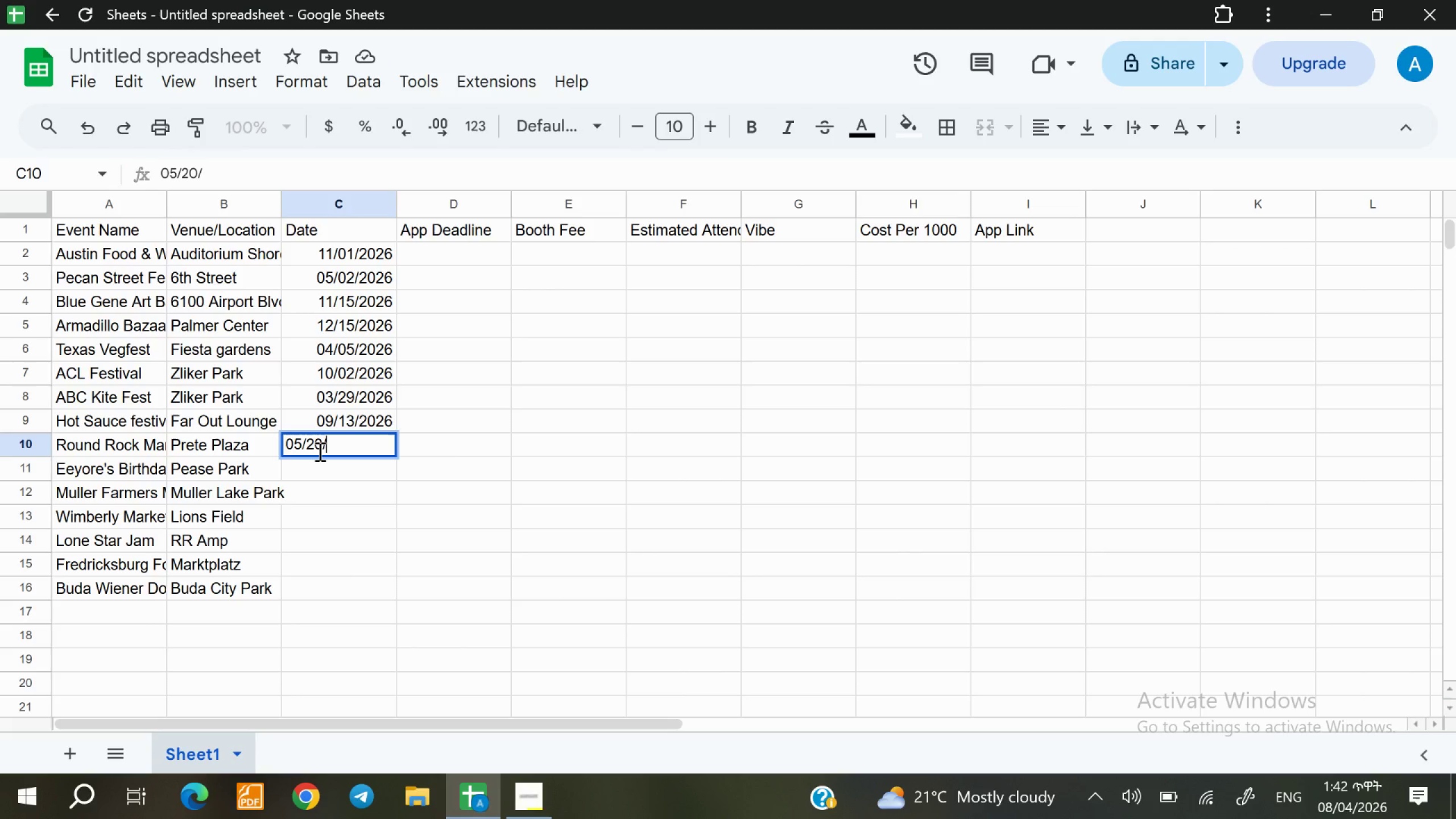 
type(2026)
 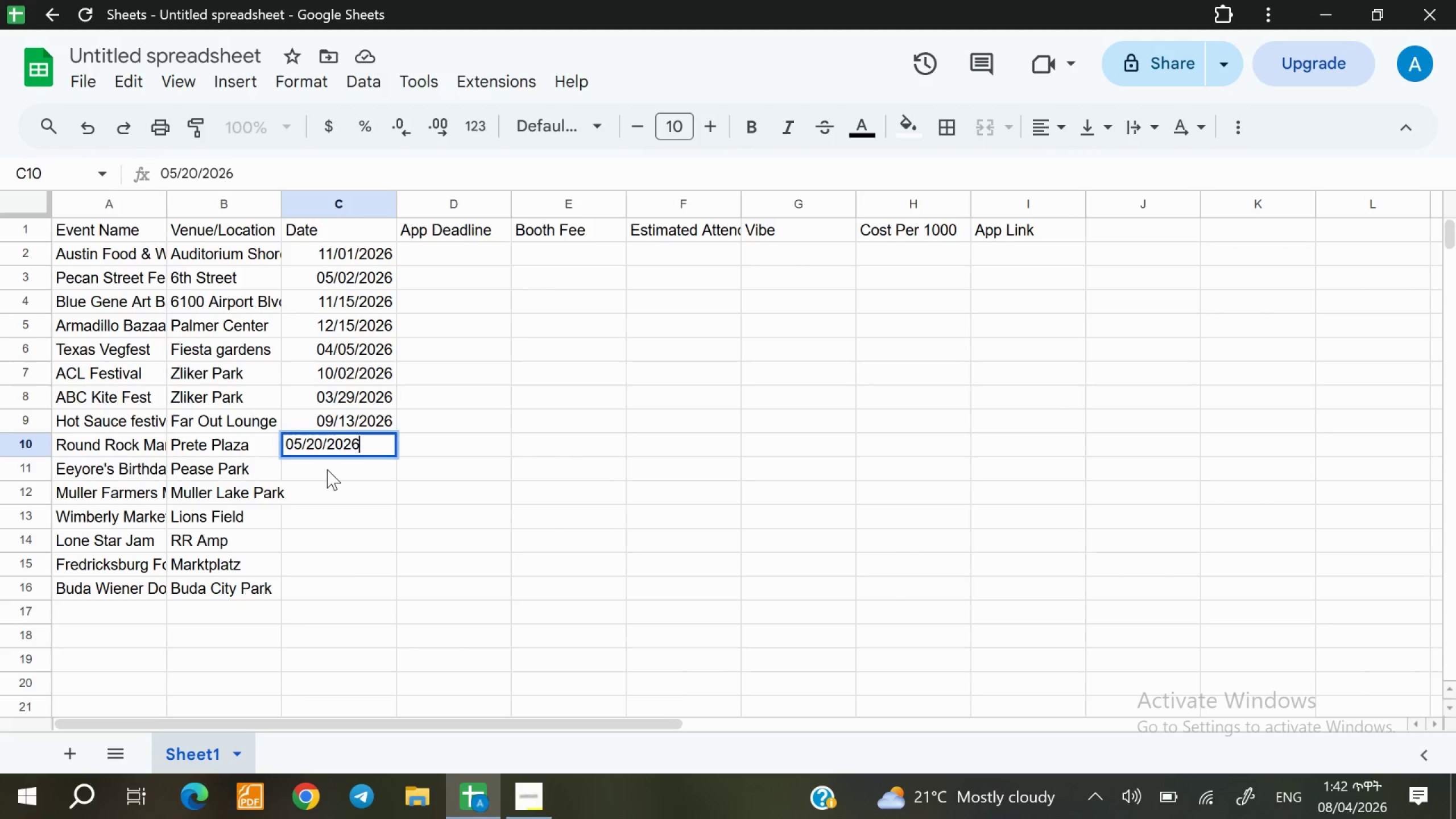 
double_click([327, 469])
 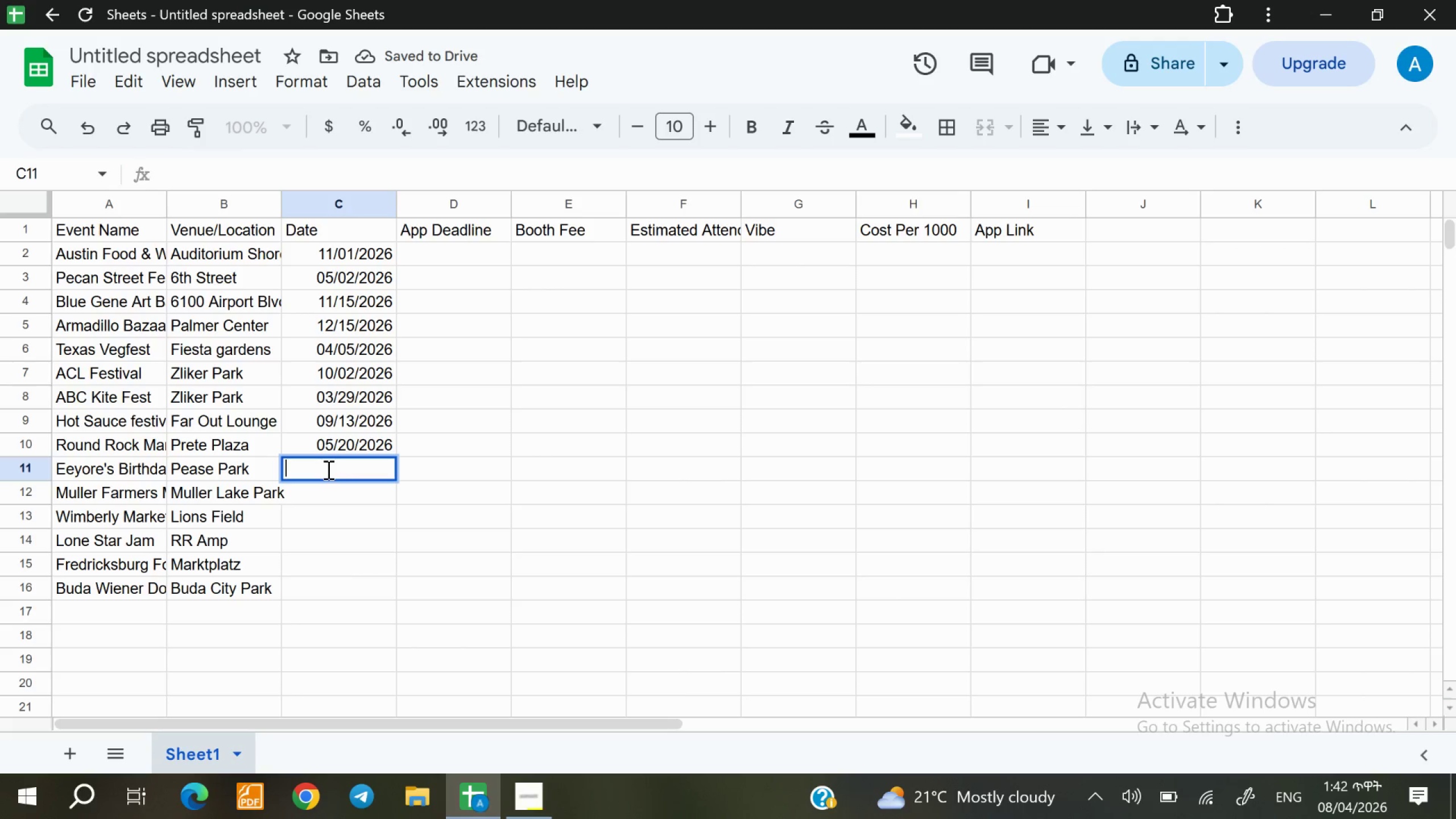 
type(04/25/2026)
 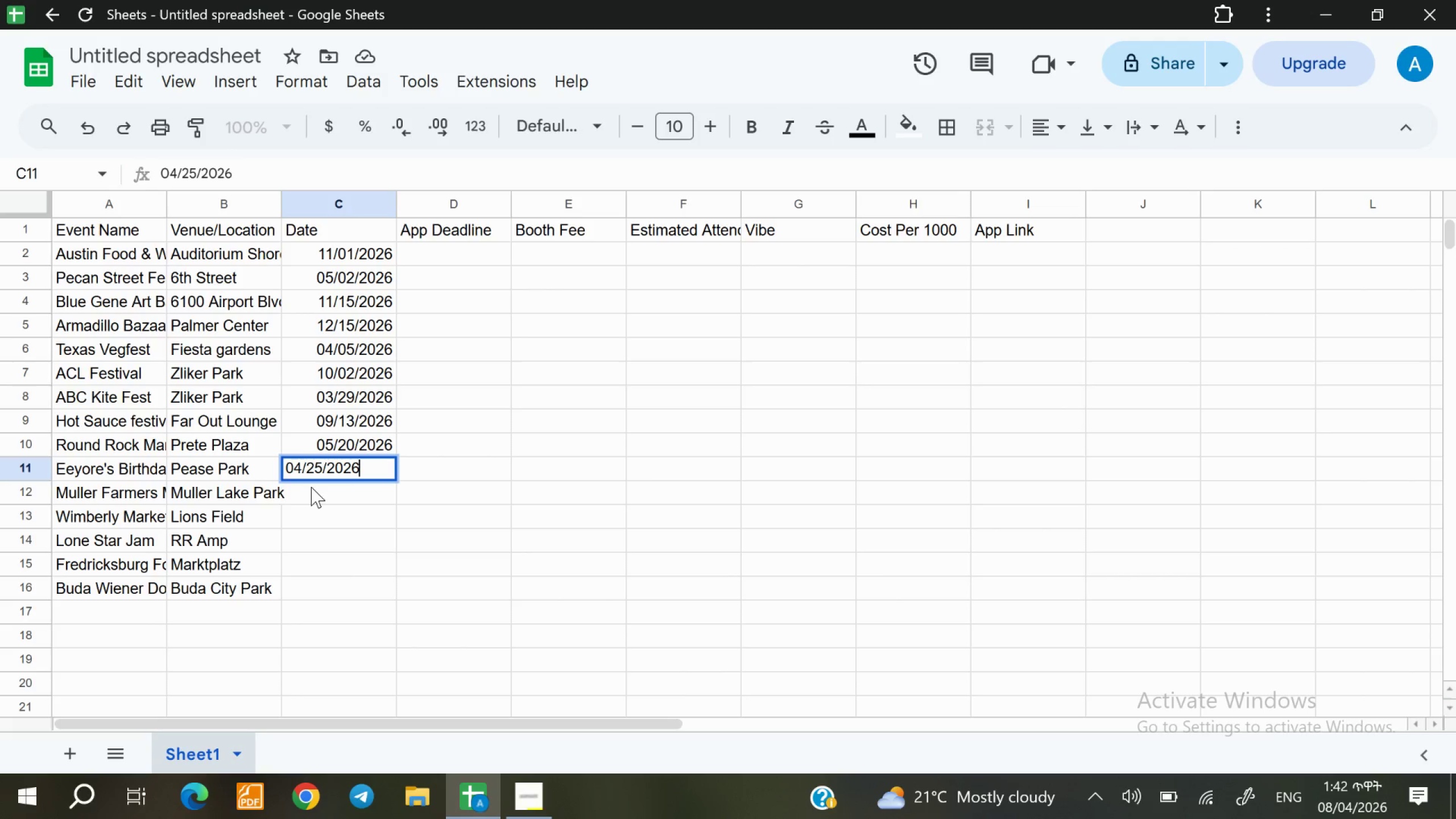 
left_click([321, 486])
 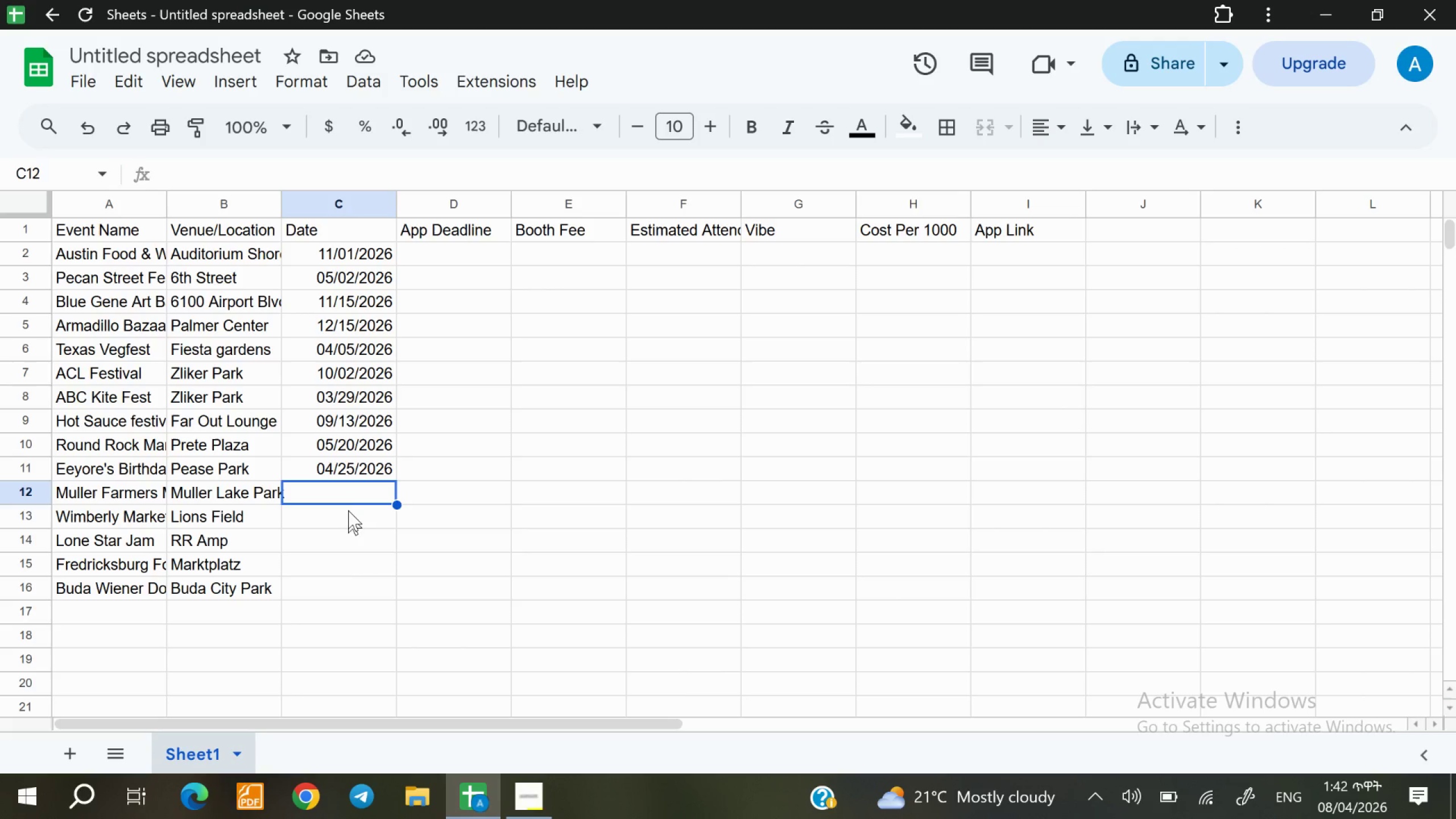 
wait(11.2)
 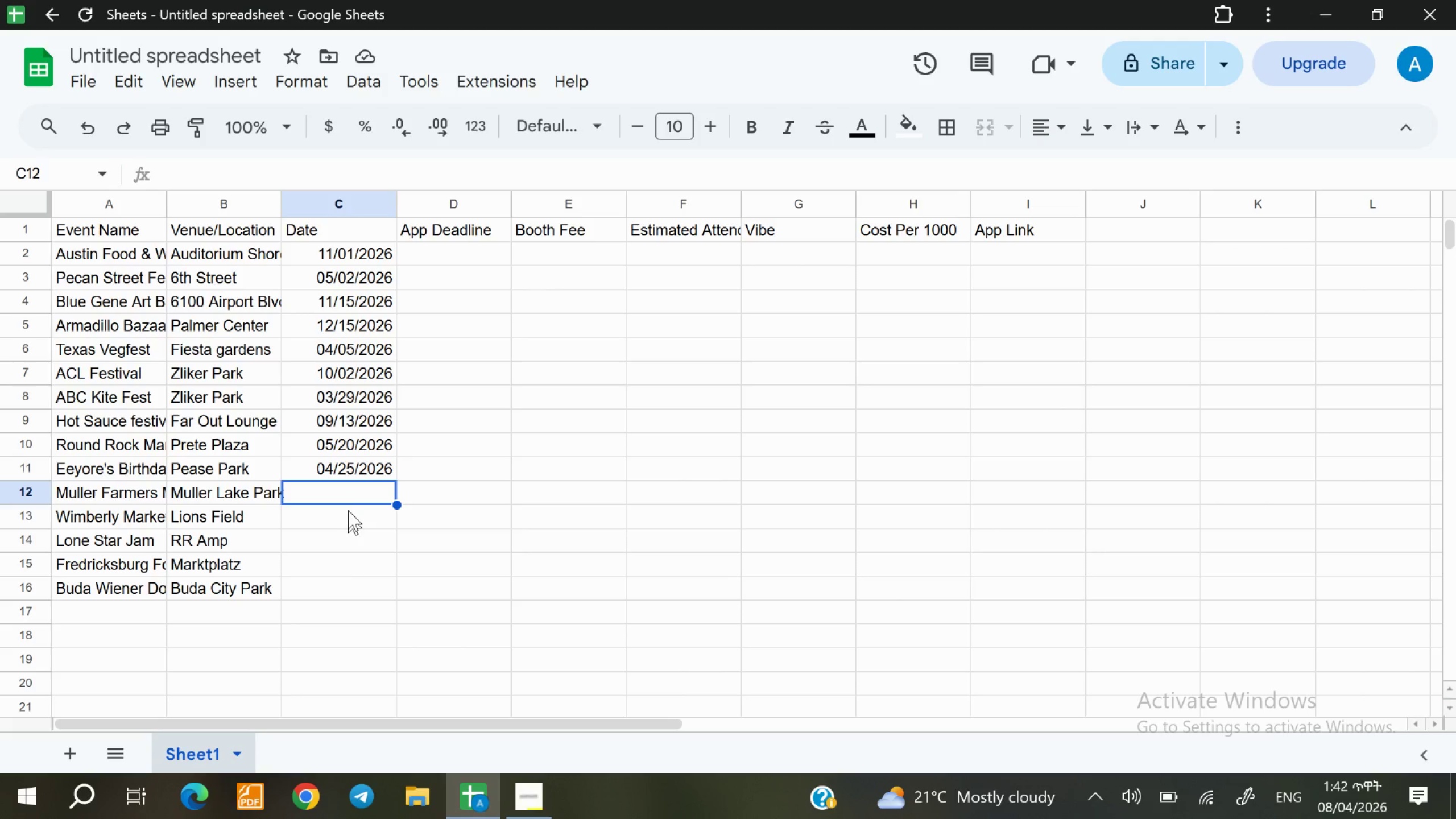 
type(05/10/2026)
 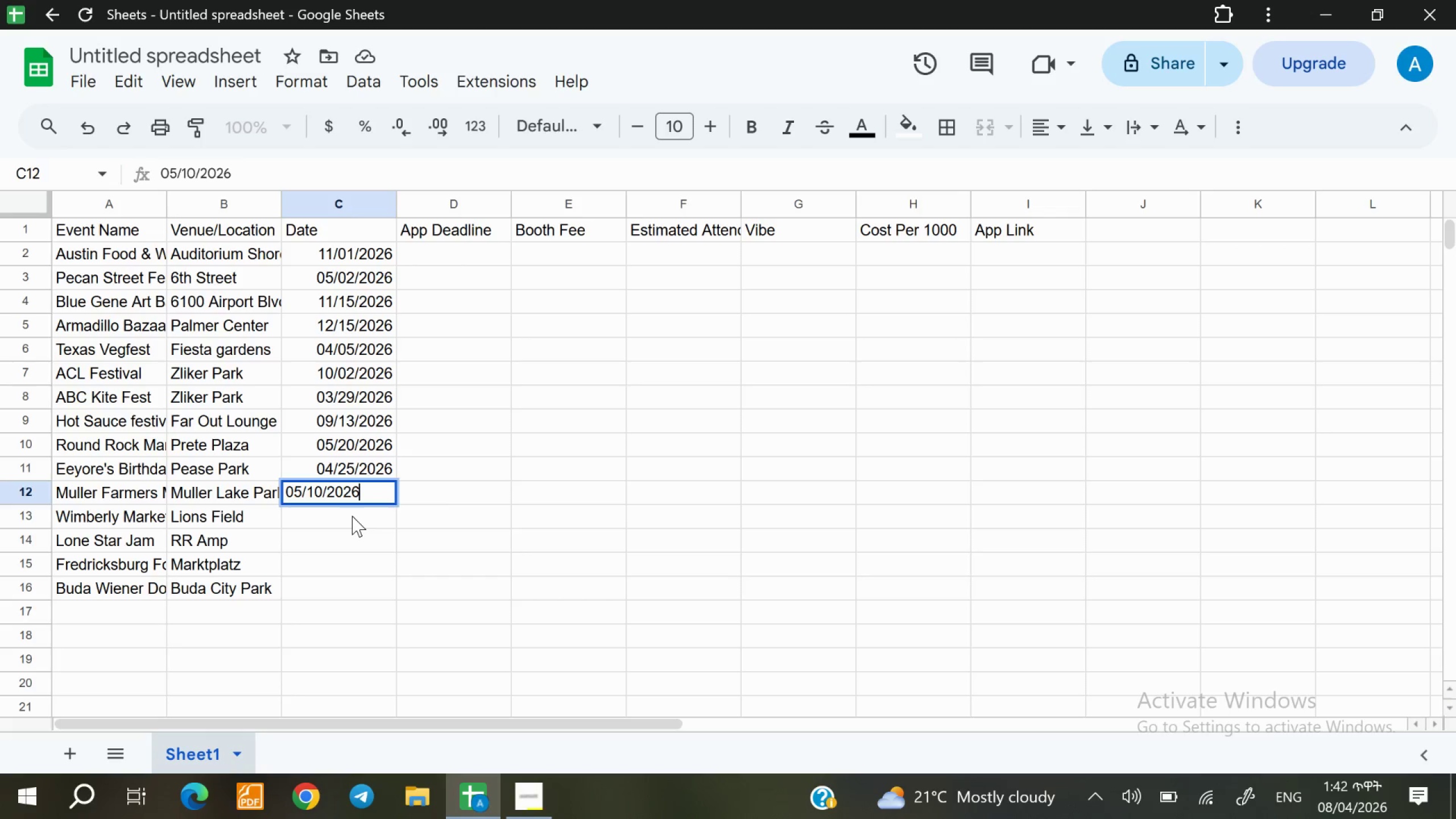 
double_click([352, 516])
 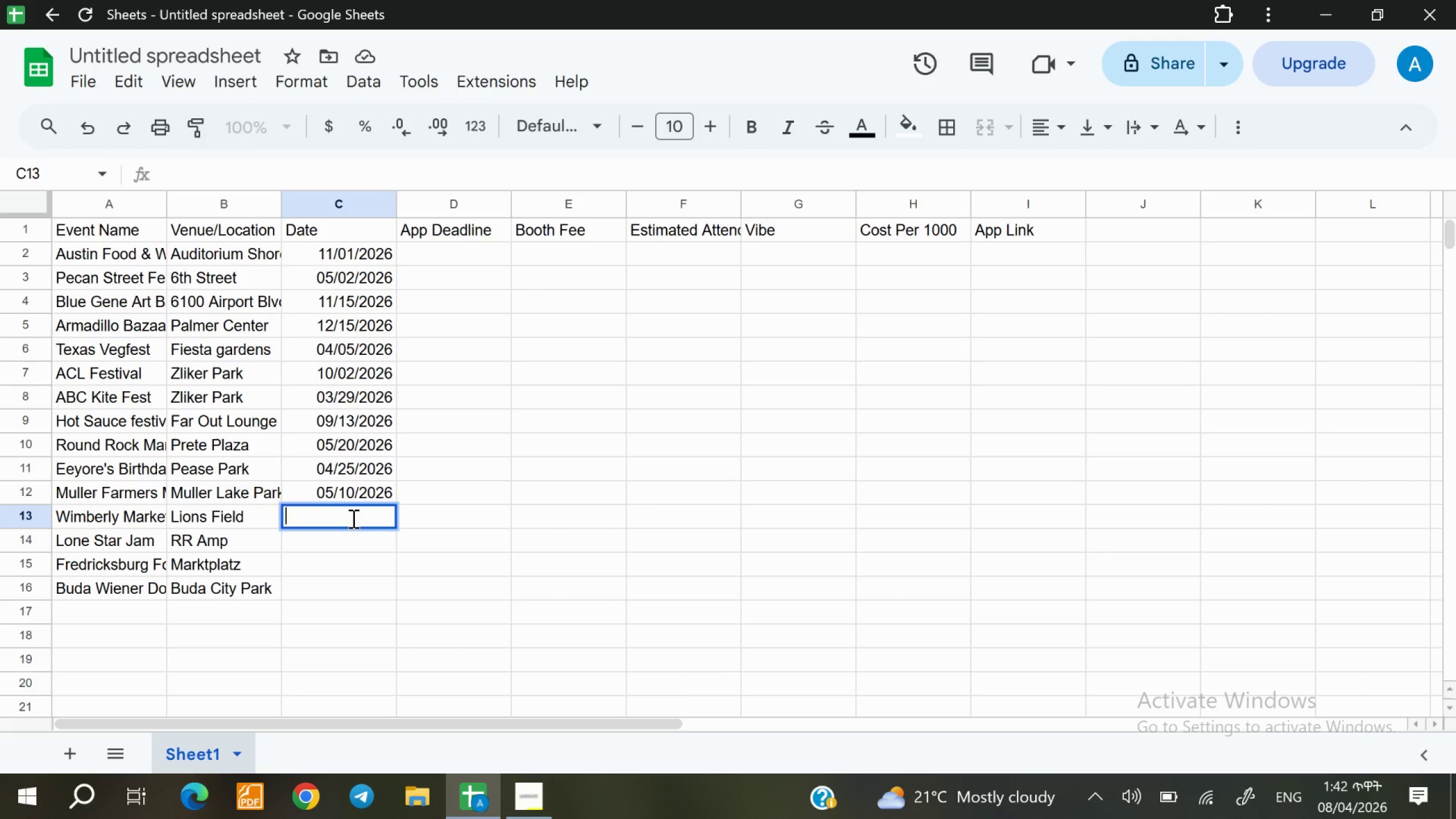 
wait(10.81)
 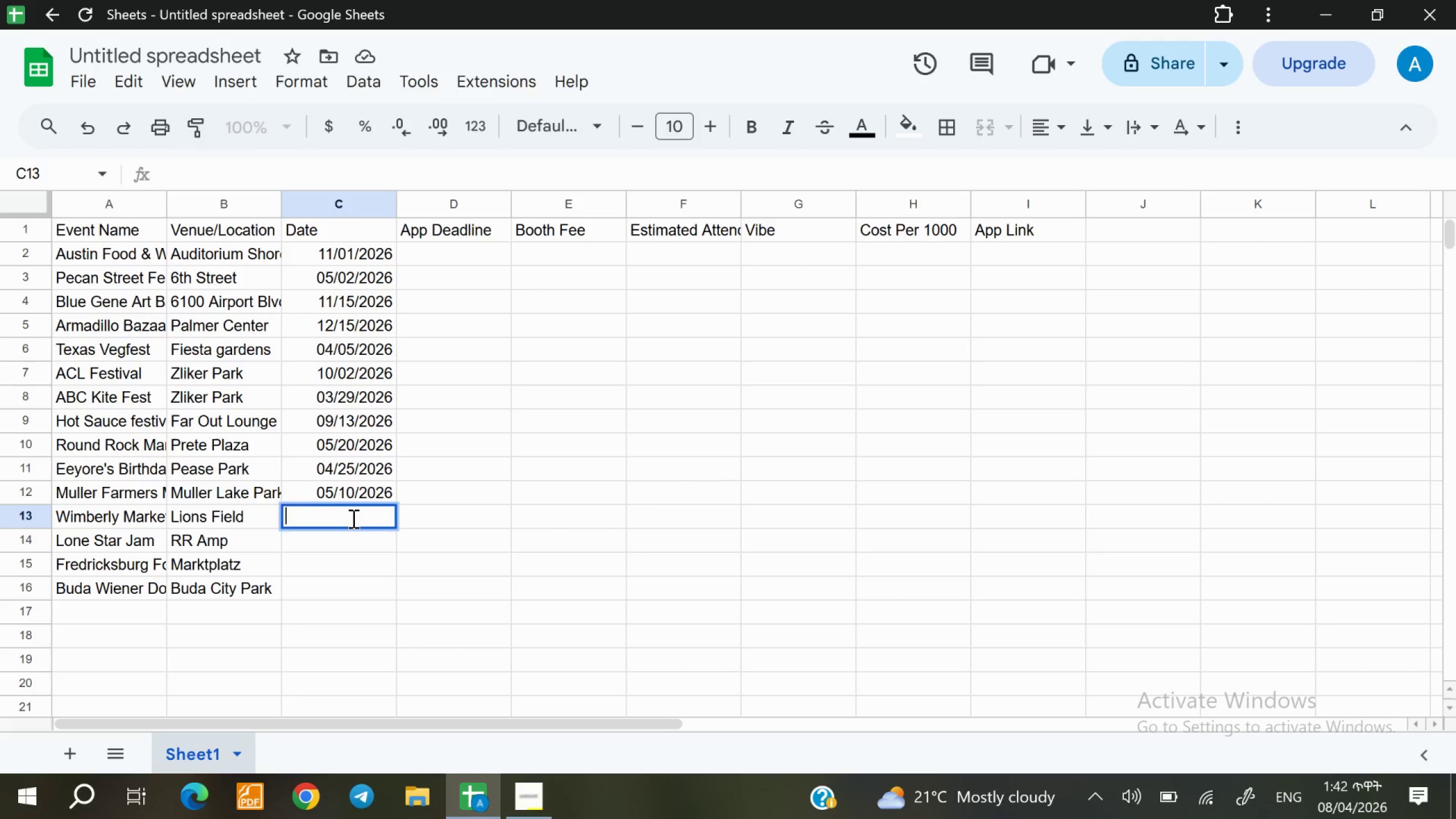 
type(05/01/2026)
 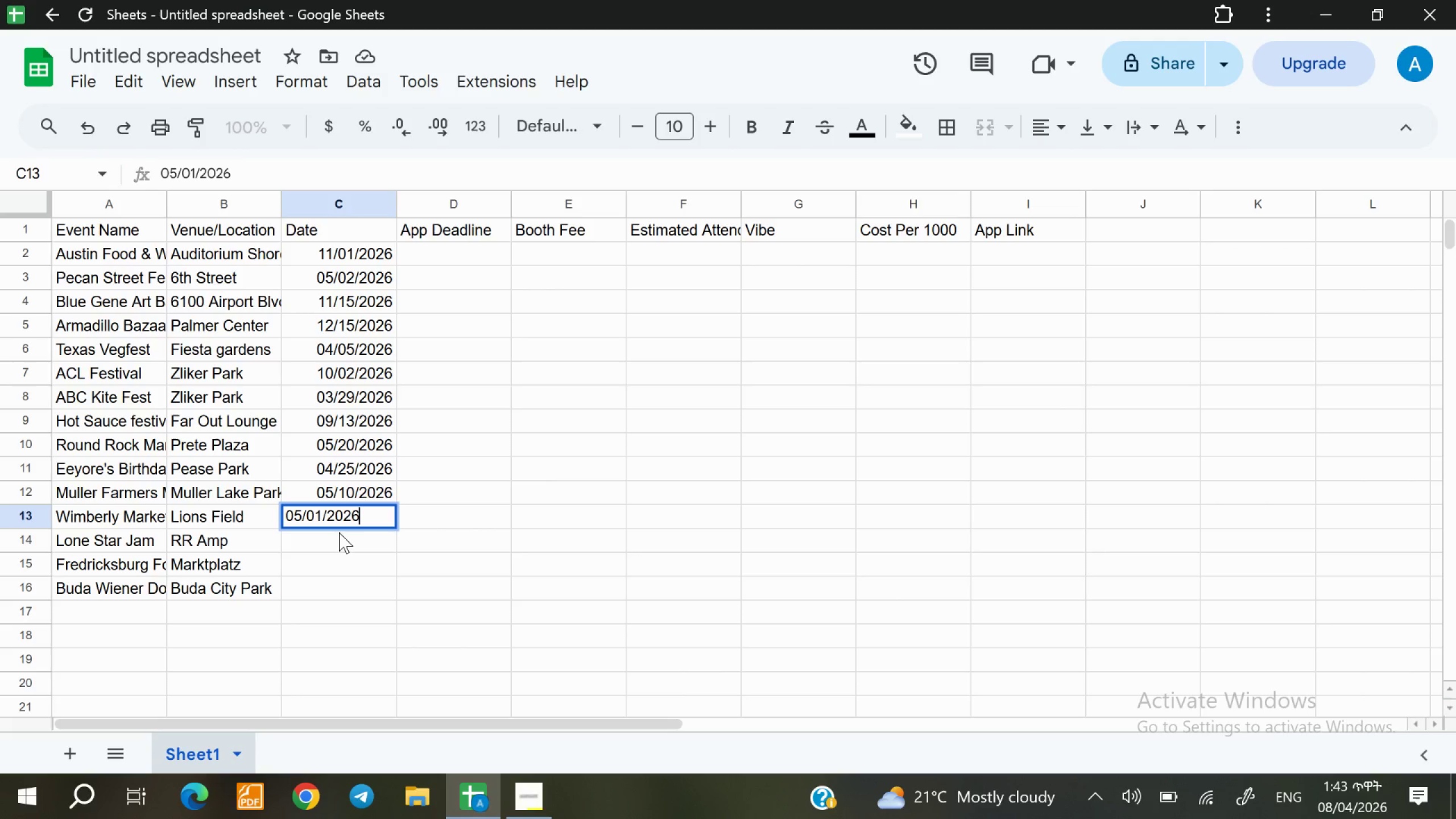 
double_click([339, 532])
 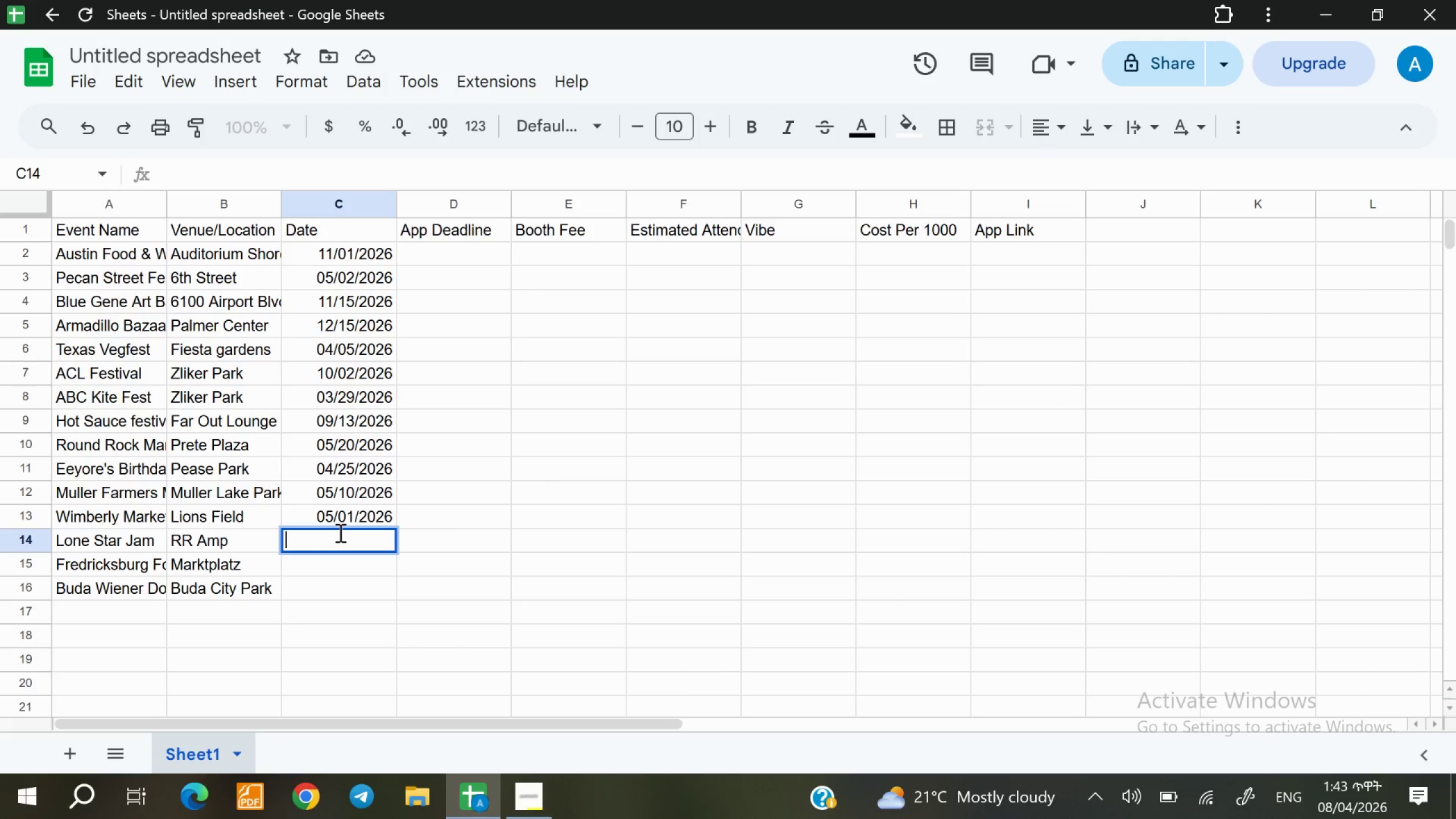 
wait(21.33)
 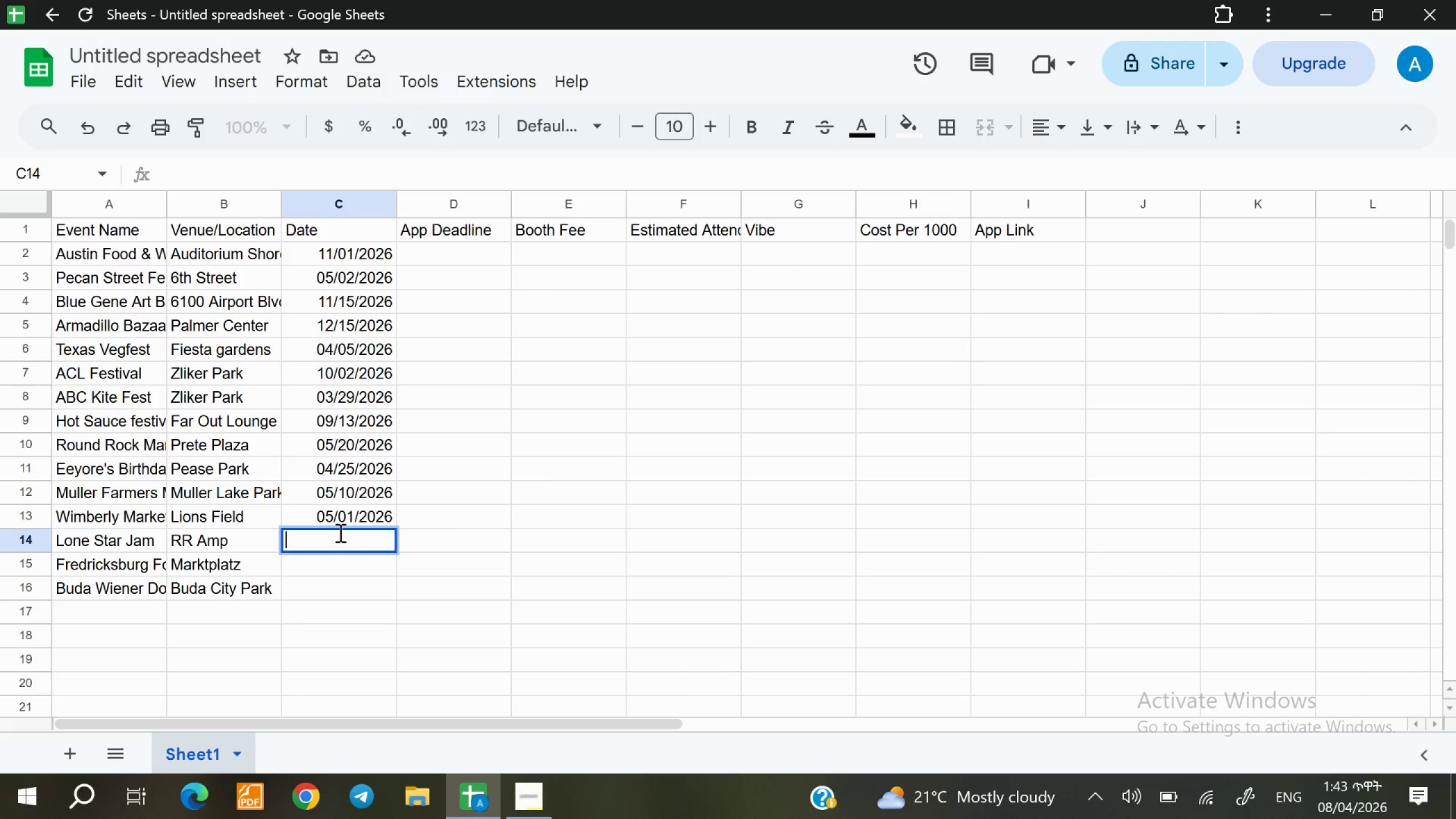 
type(05/24/2026)
 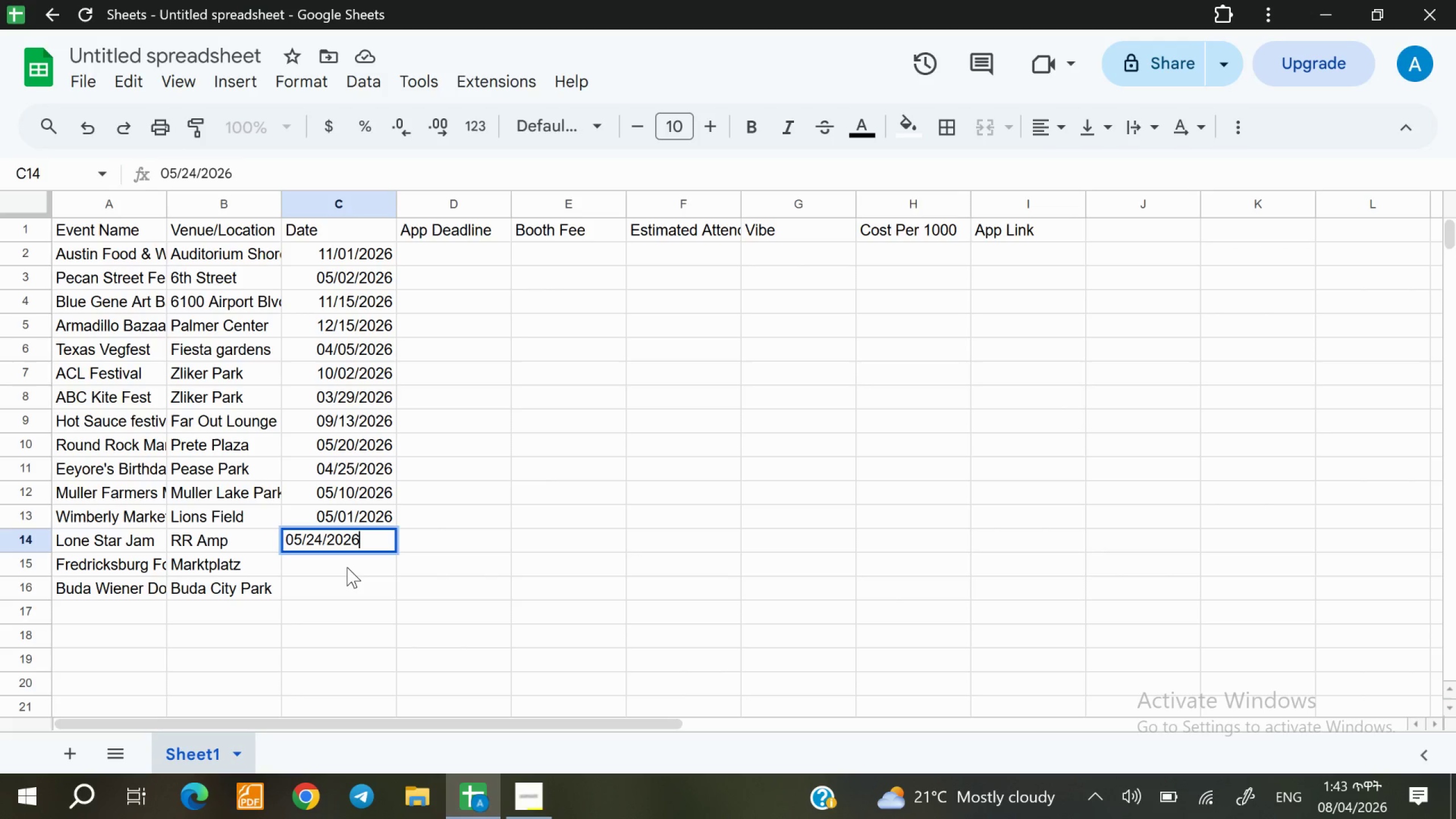 
double_click([347, 567])
 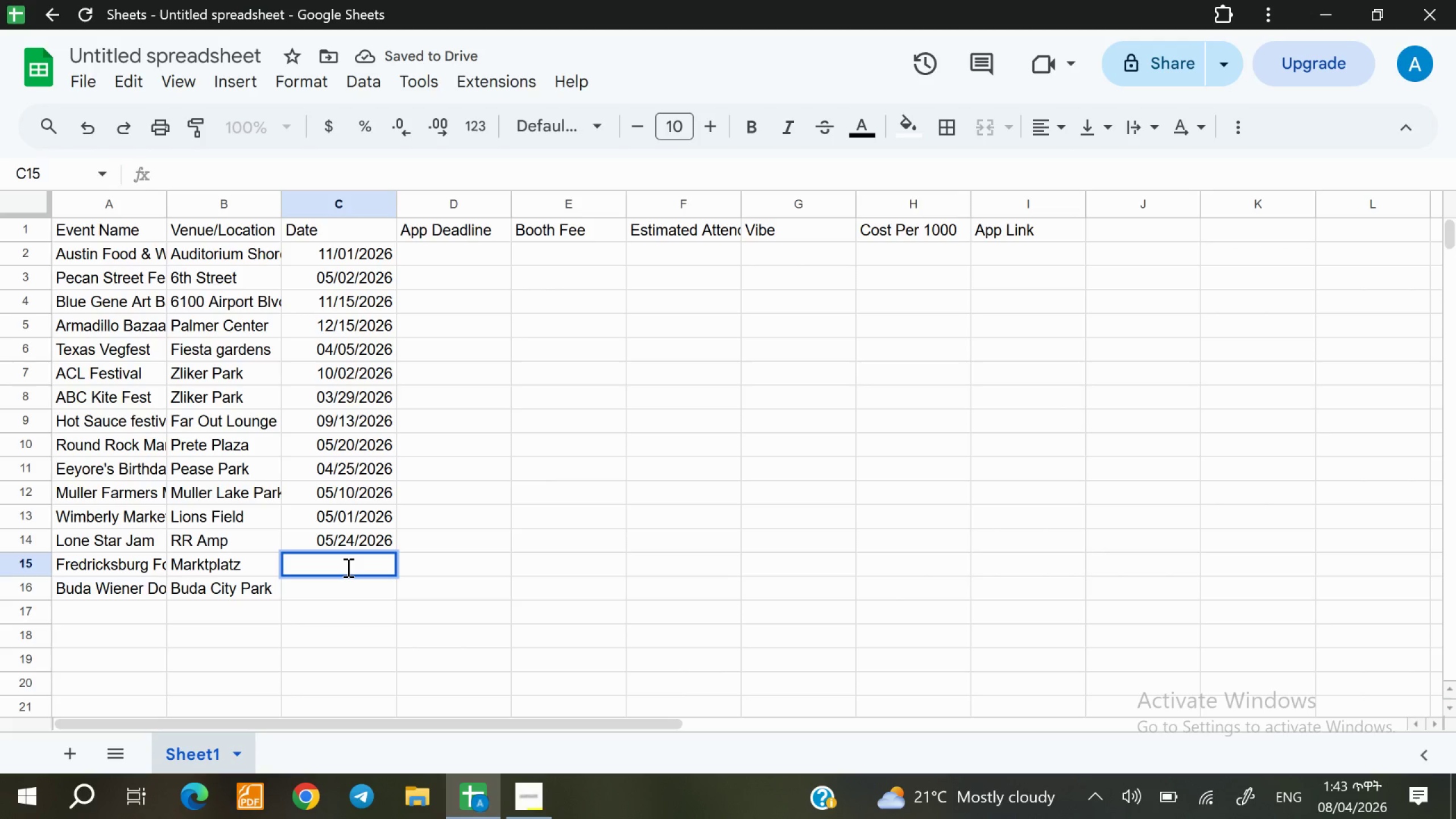 
wait(5.35)
 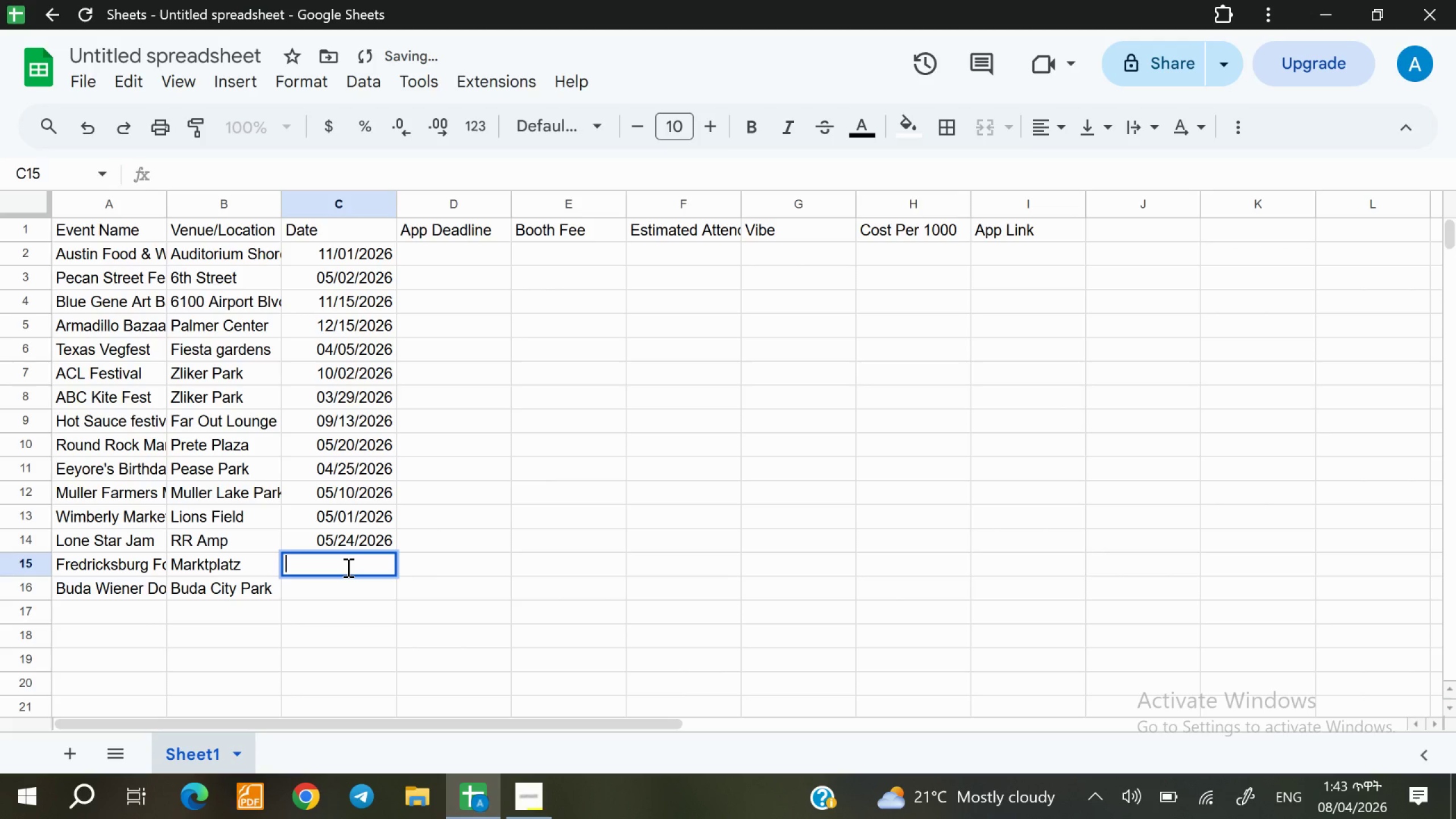 
type(10/24/2026)
 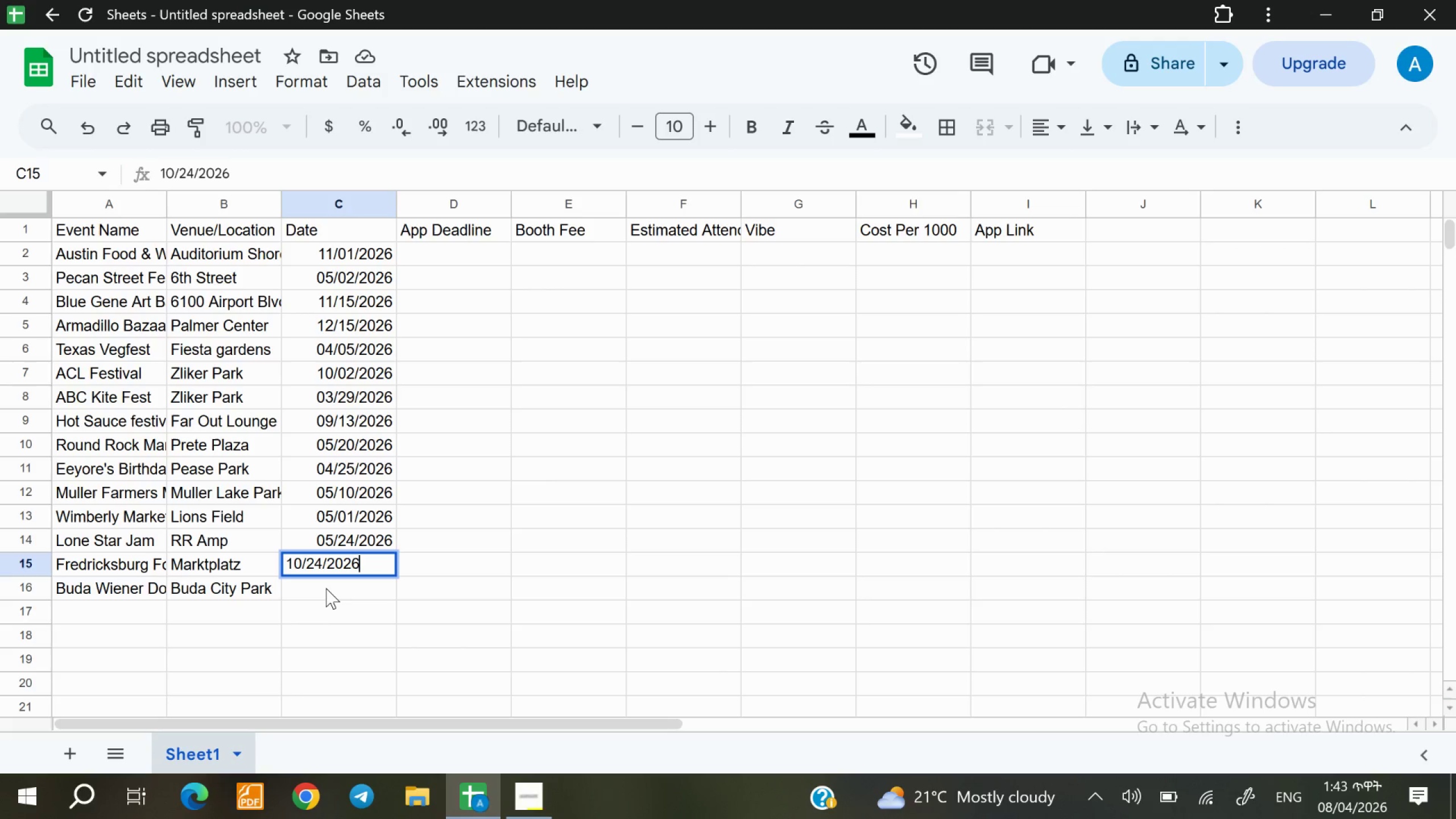 
double_click([326, 586])
 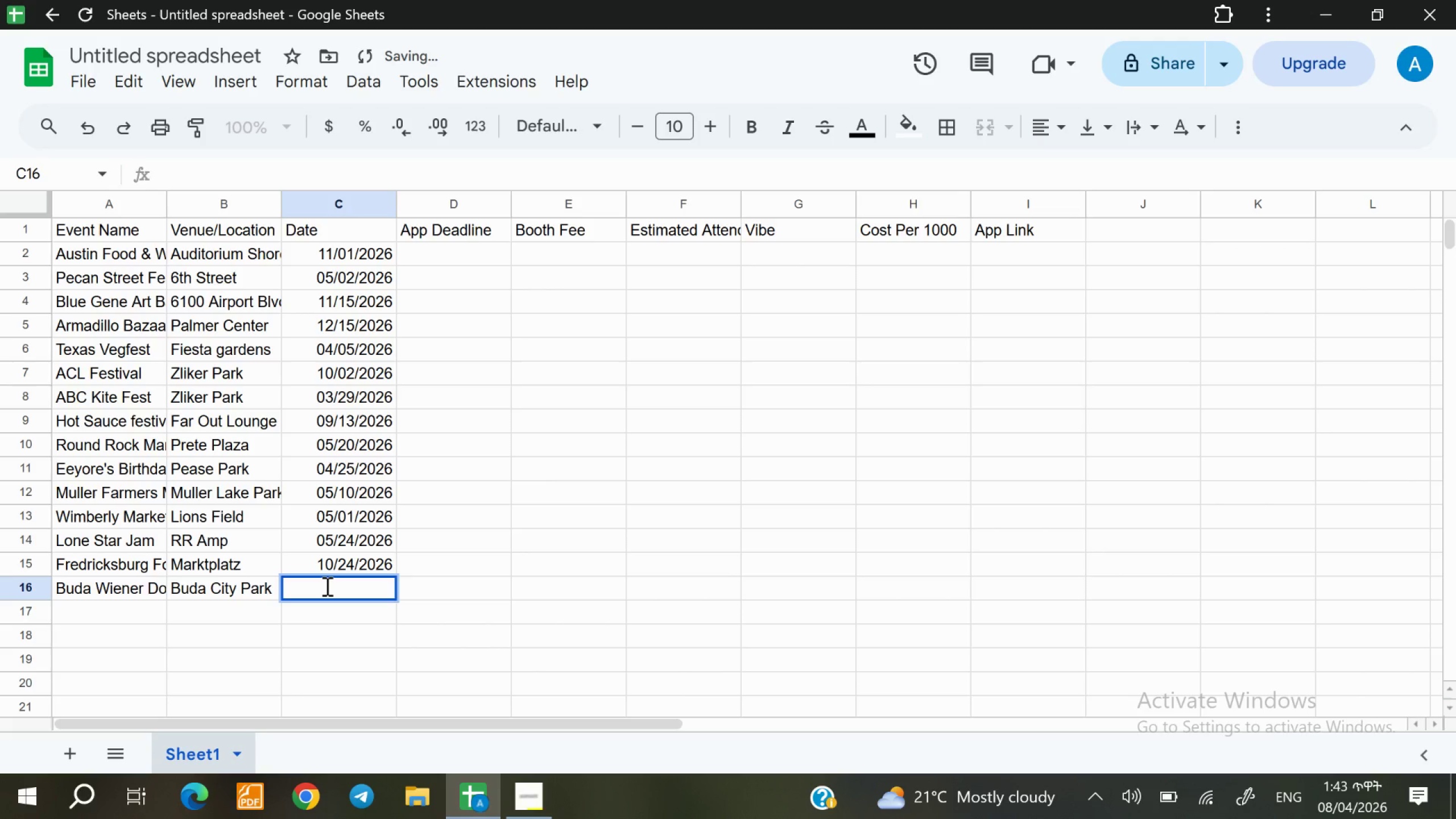 
type(04/26/2026)
 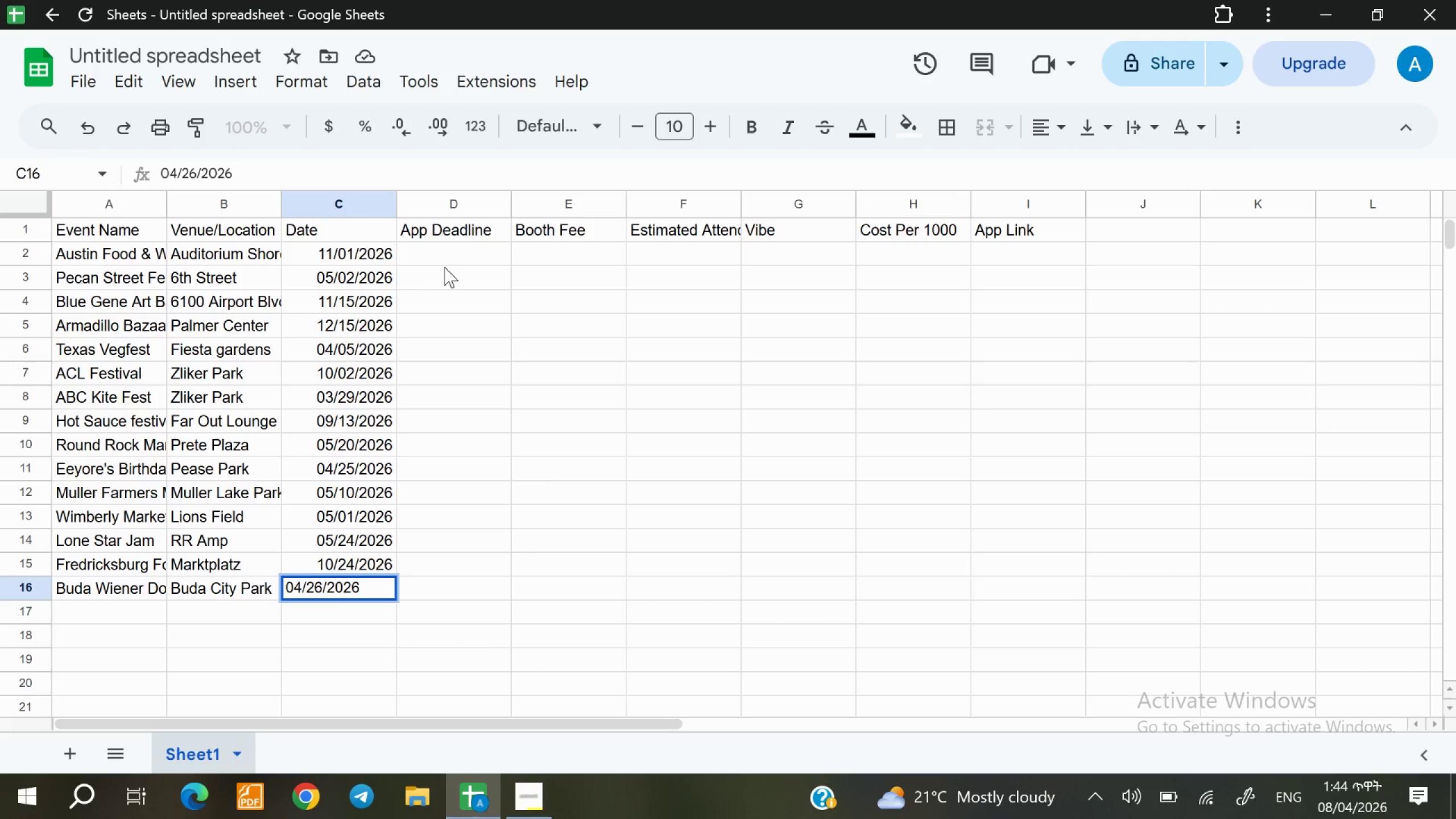 
left_click([449, 255])
 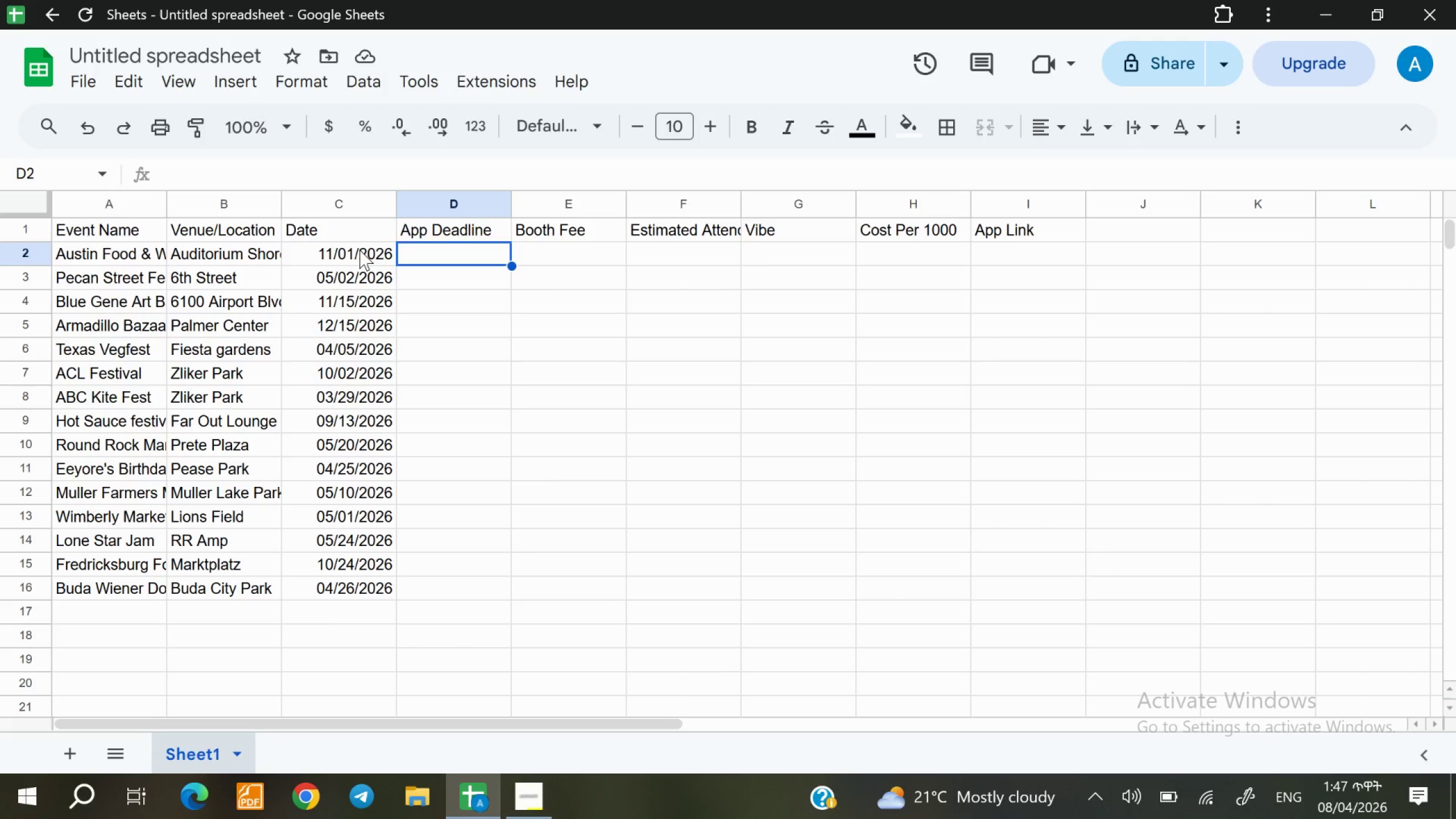 
wait(215.24)
 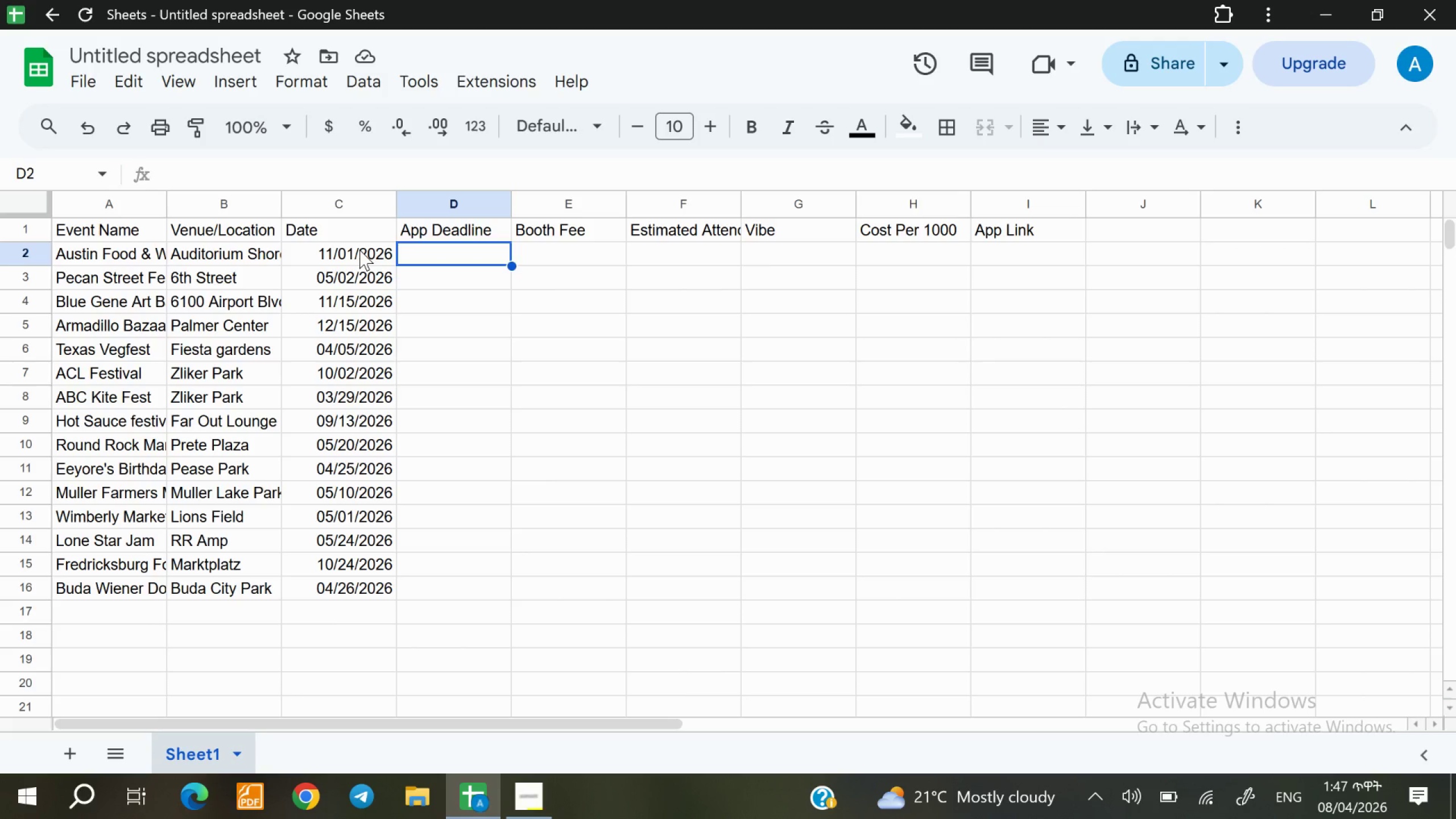 
double_click([367, 249])
 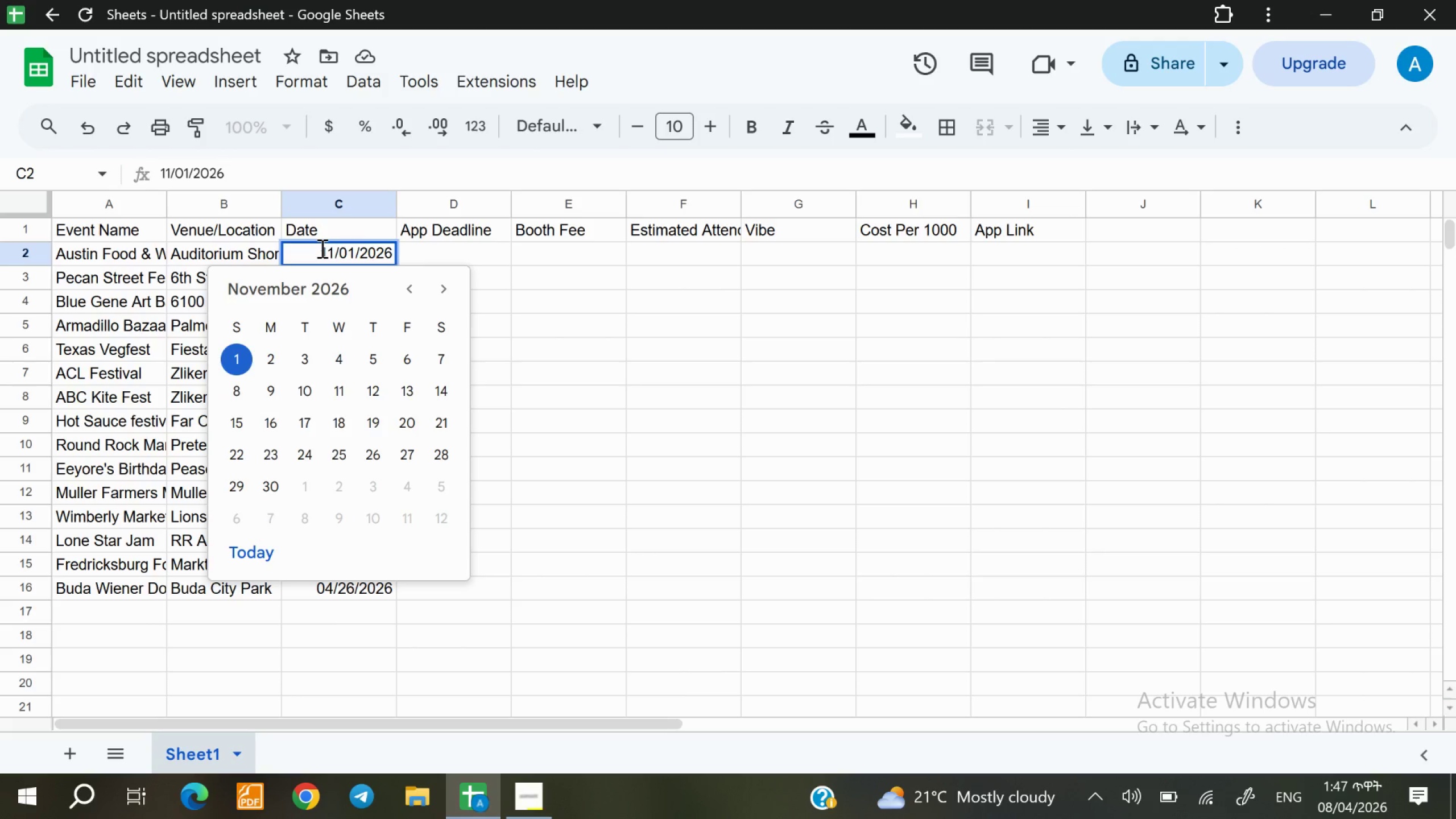 
double_click([321, 248])
 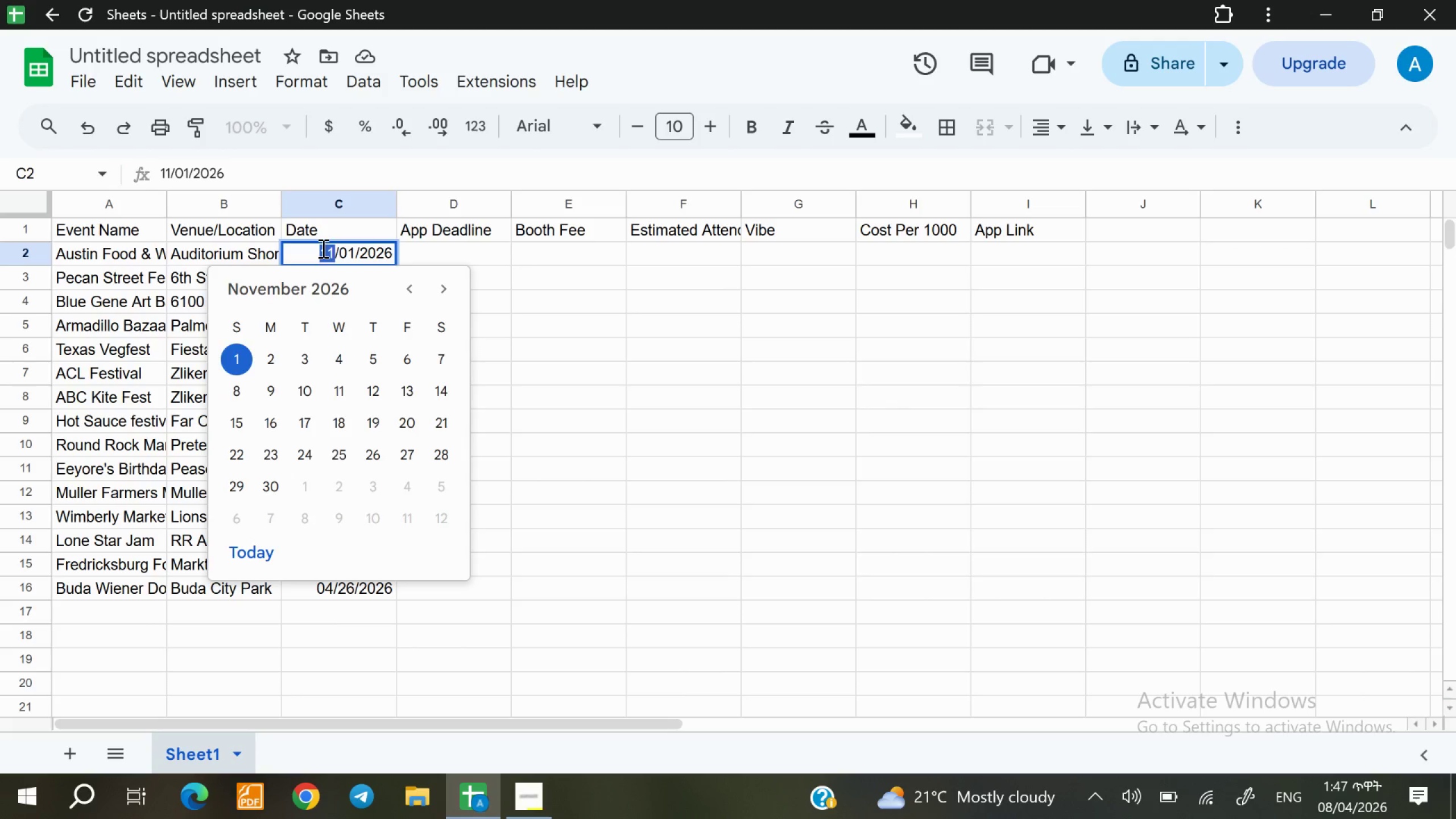 
left_click_drag(start_coordinate=[321, 248], to_coordinate=[383, 252])
 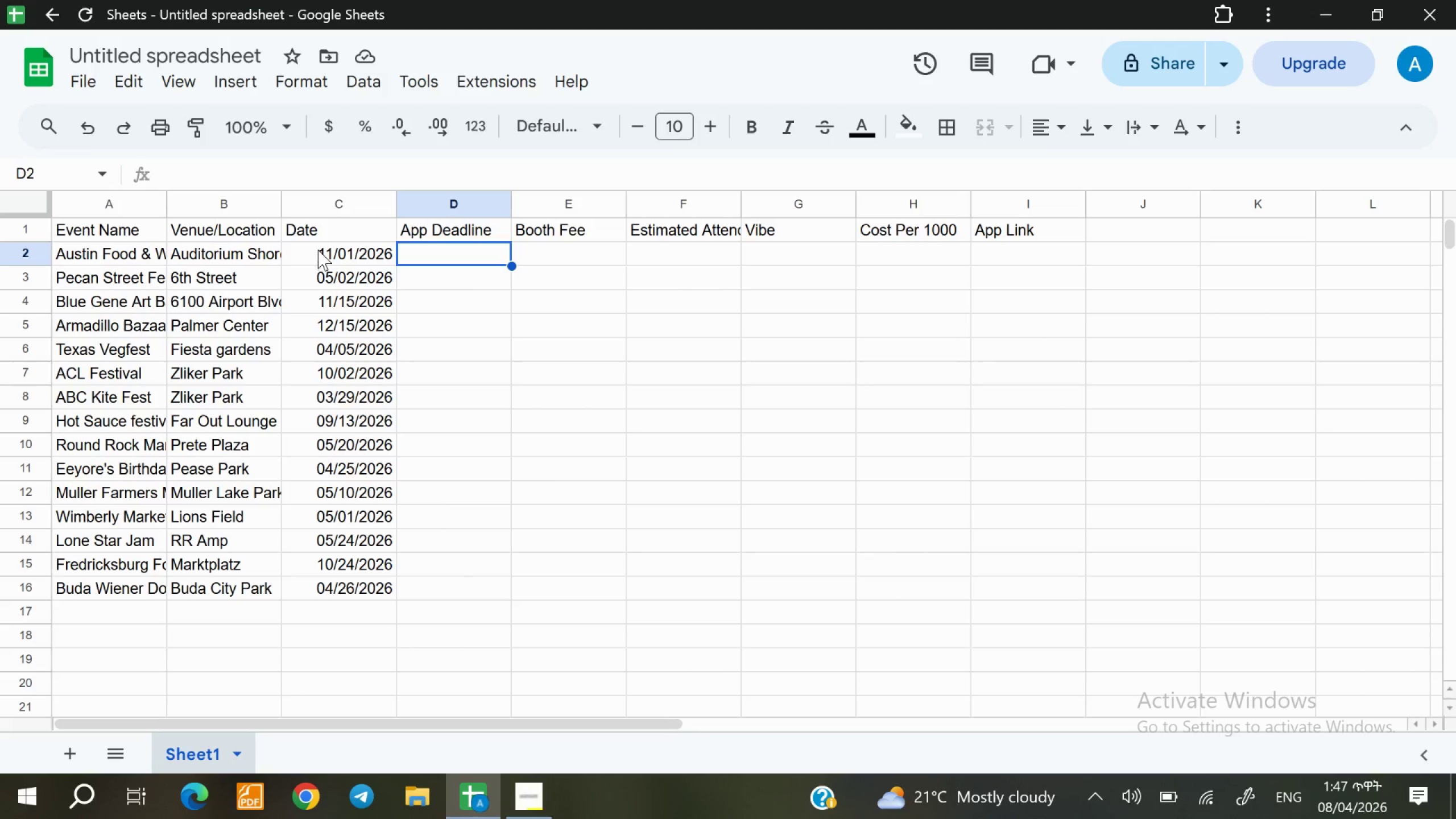 
double_click([318, 250])
 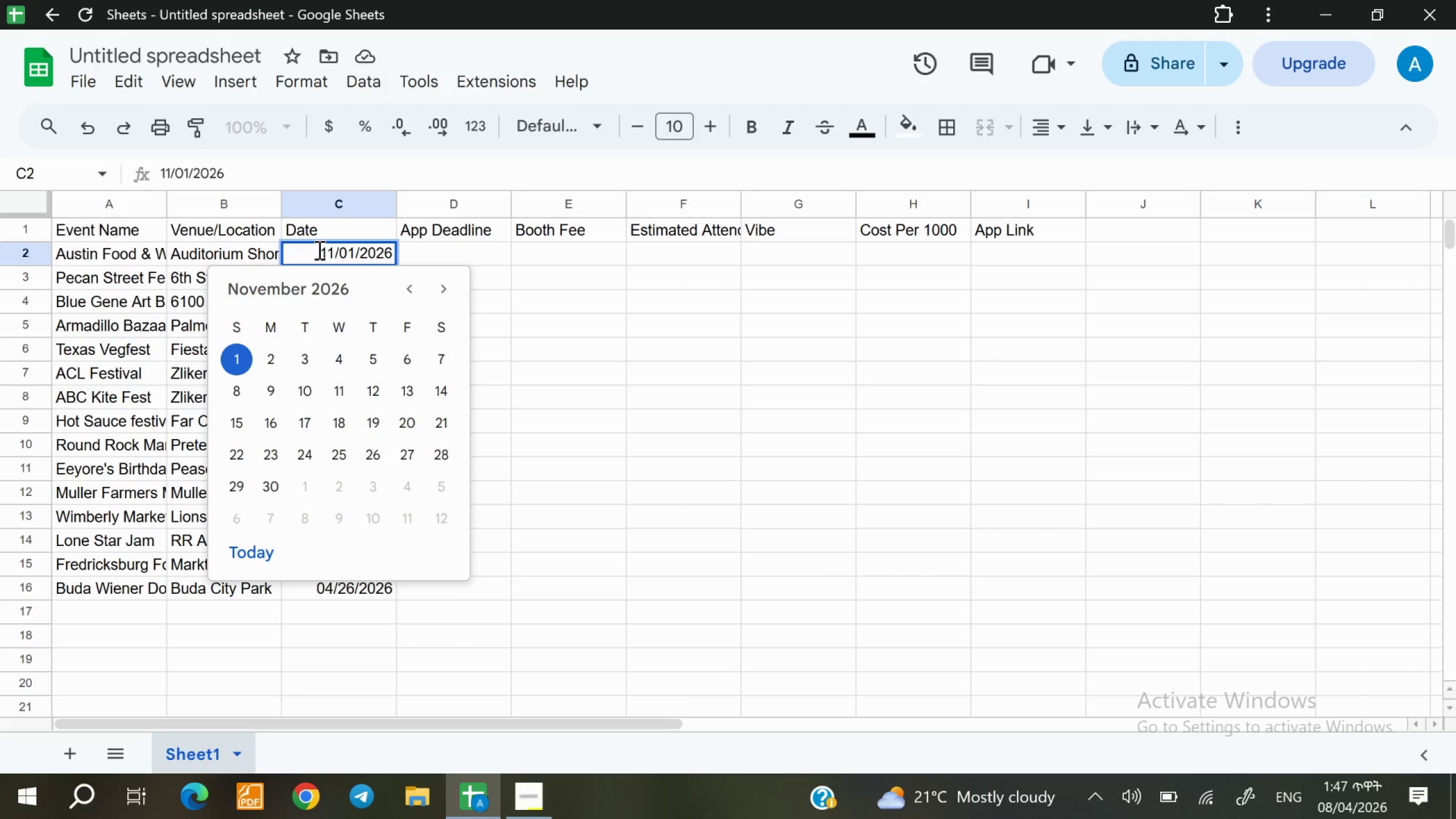 
left_click_drag(start_coordinate=[318, 250], to_coordinate=[393, 251])
 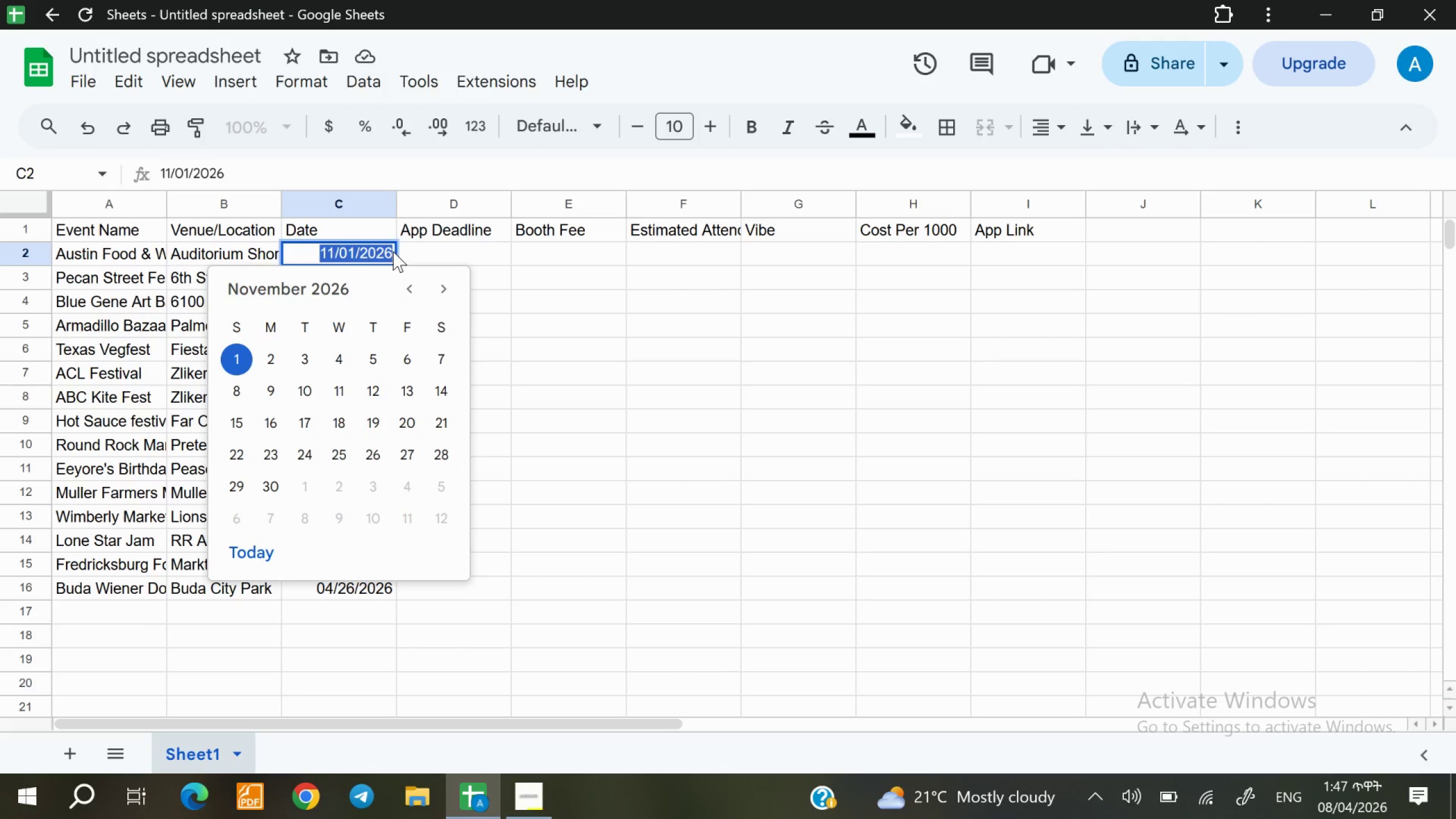 
type(Nov 1-2, 2026)
 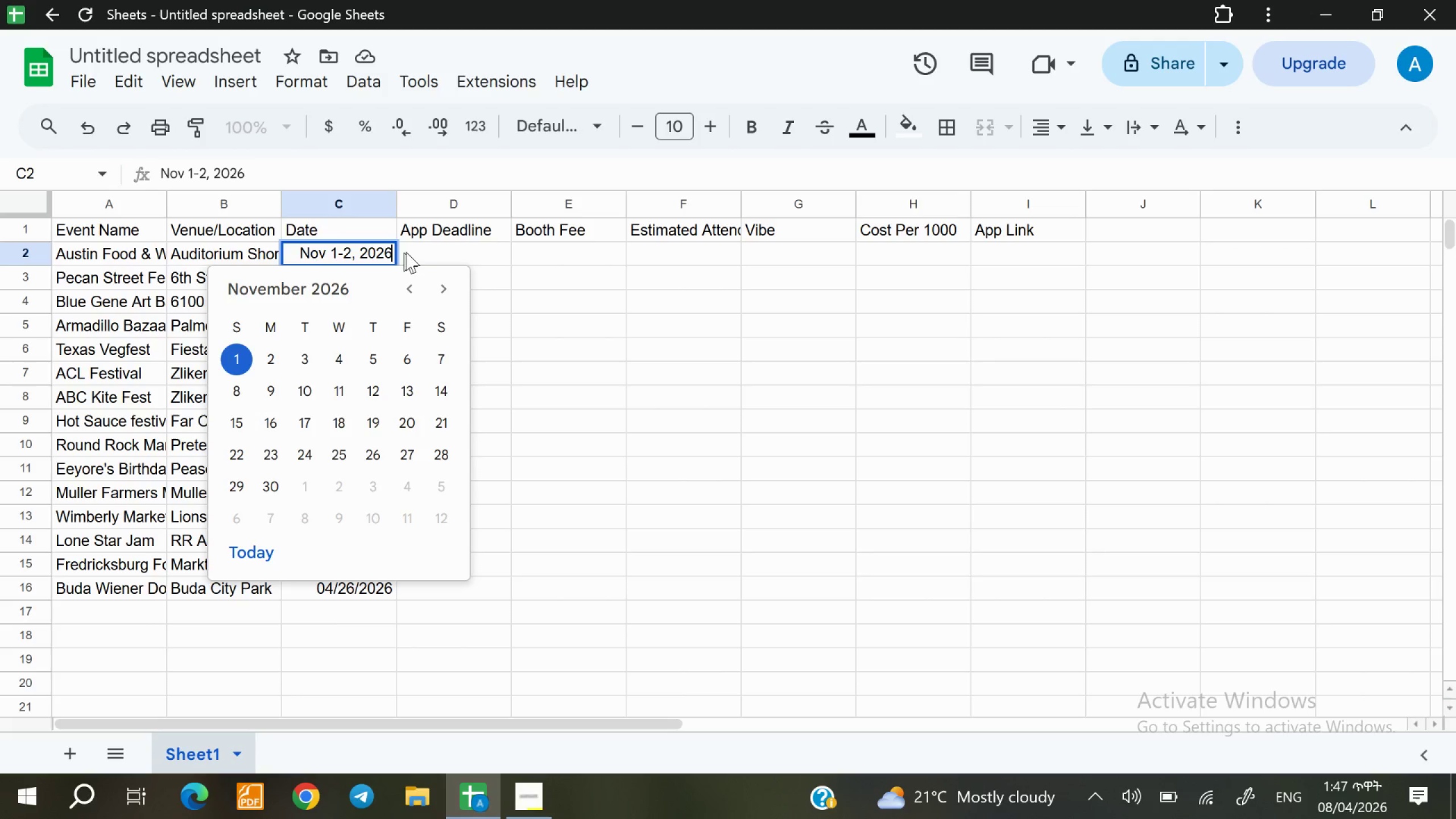 
left_click([471, 227])
 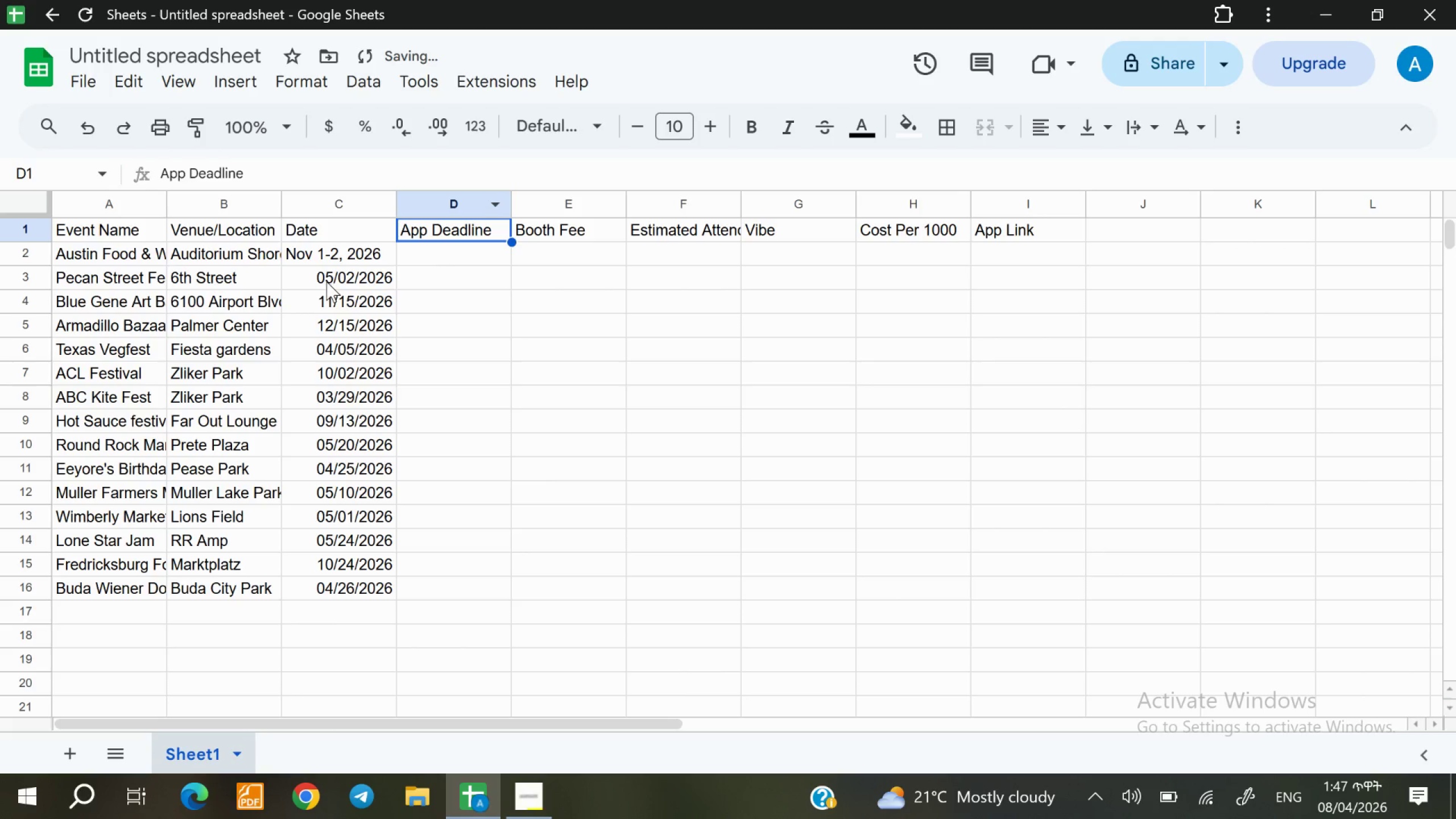 
left_click([283, 275])
 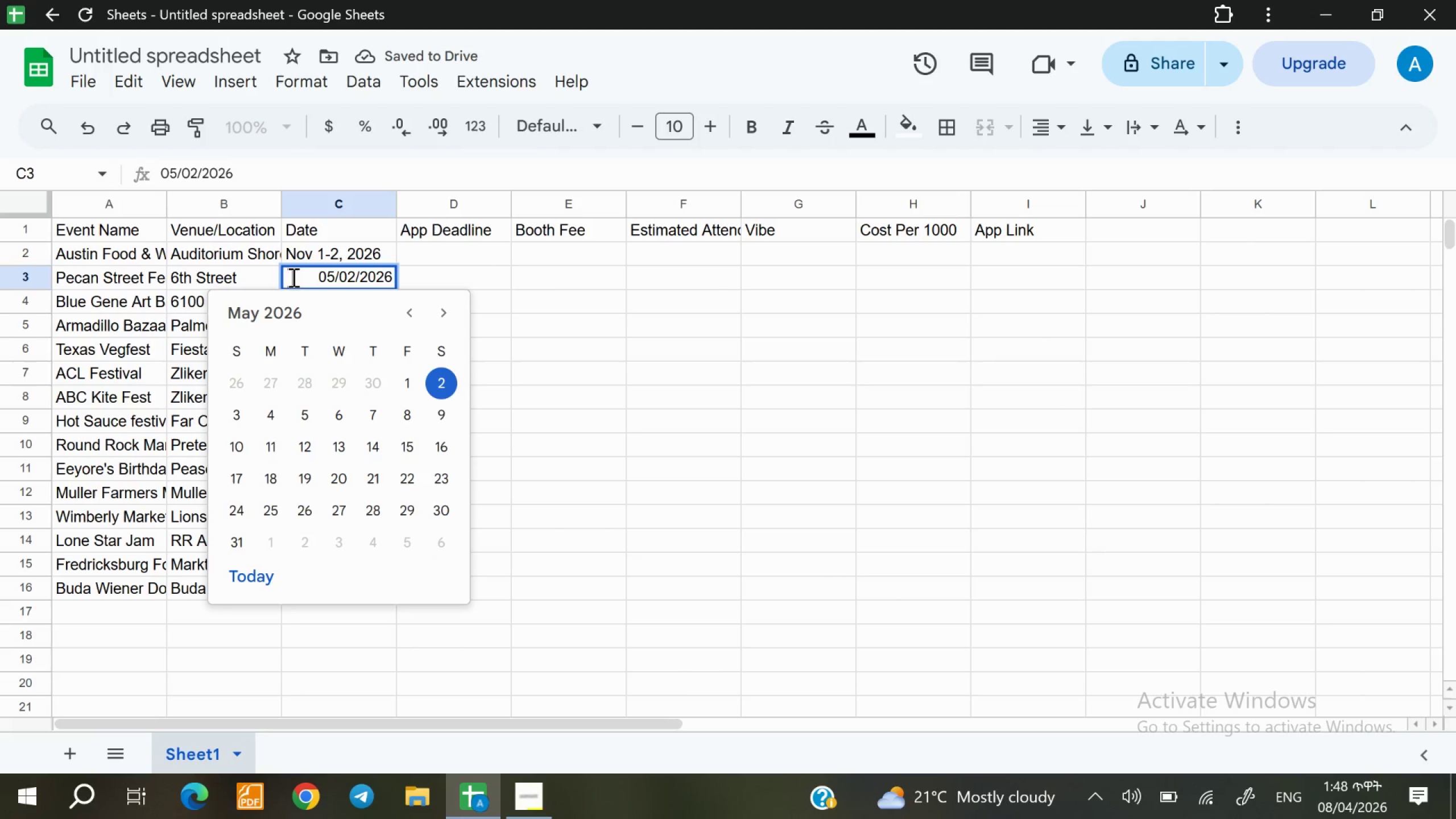 
left_click_drag(start_coordinate=[311, 272], to_coordinate=[395, 277])
 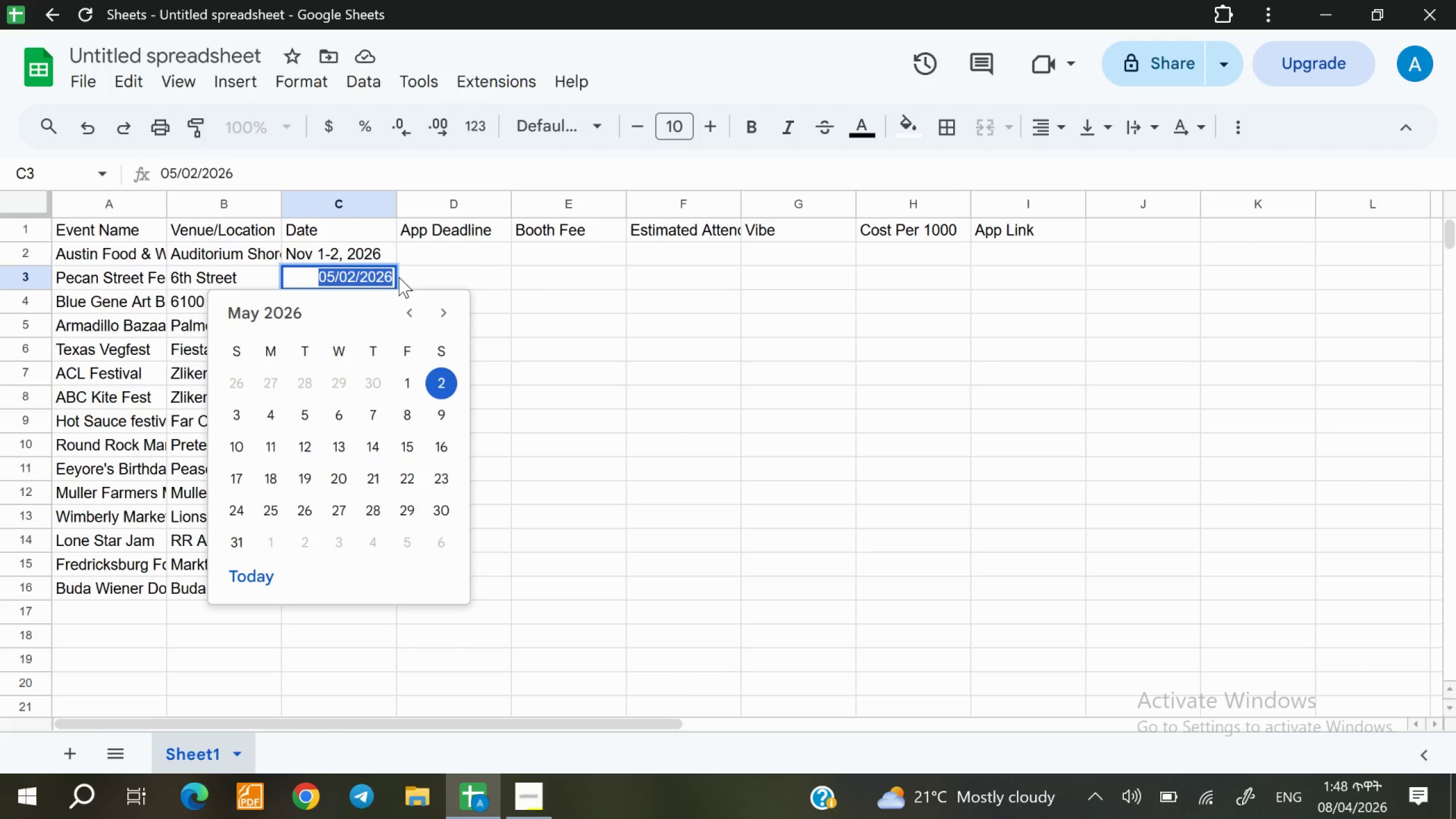 
type(Sept 19-20, 026)
 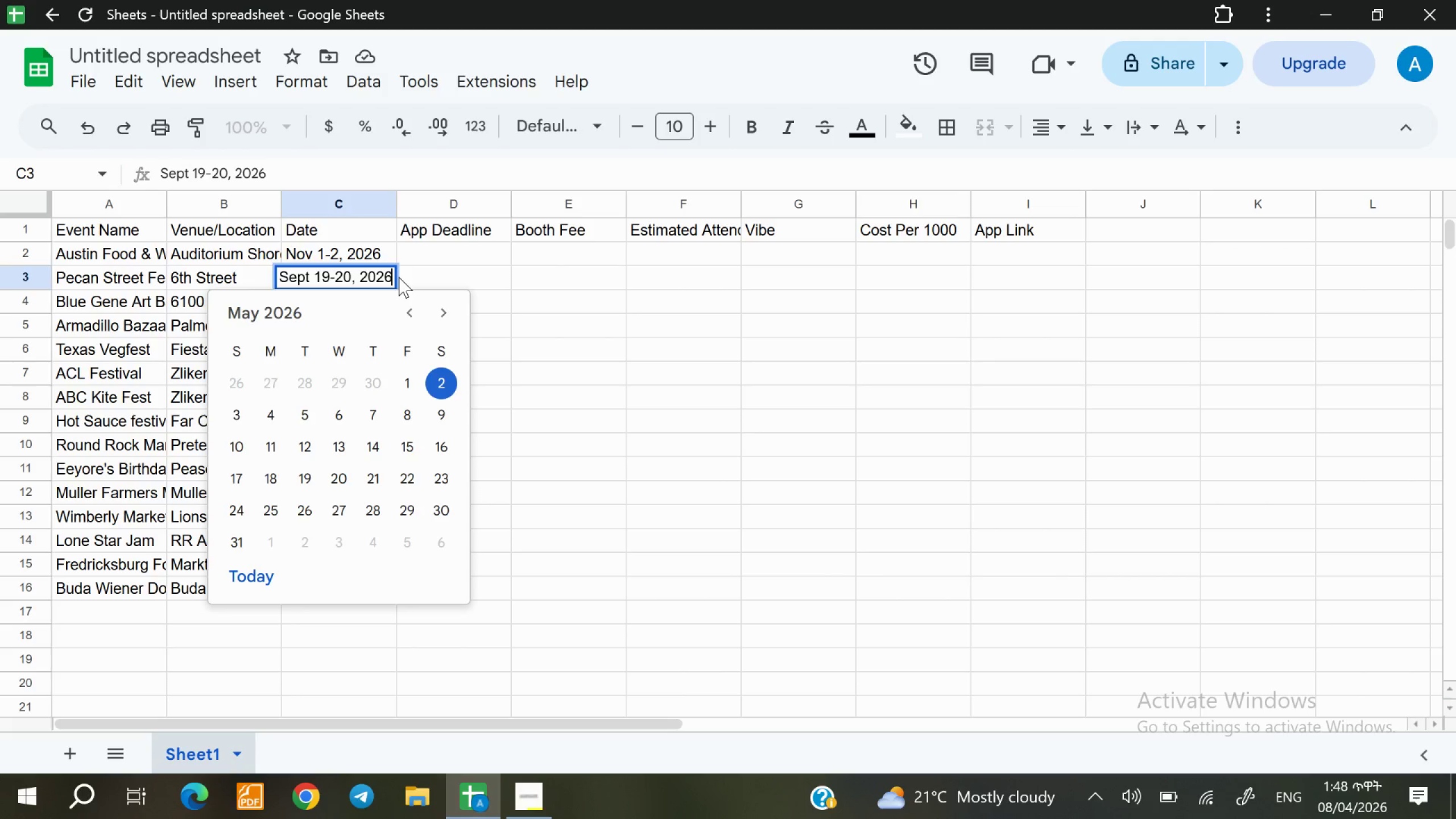 
left_click([410, 279])
 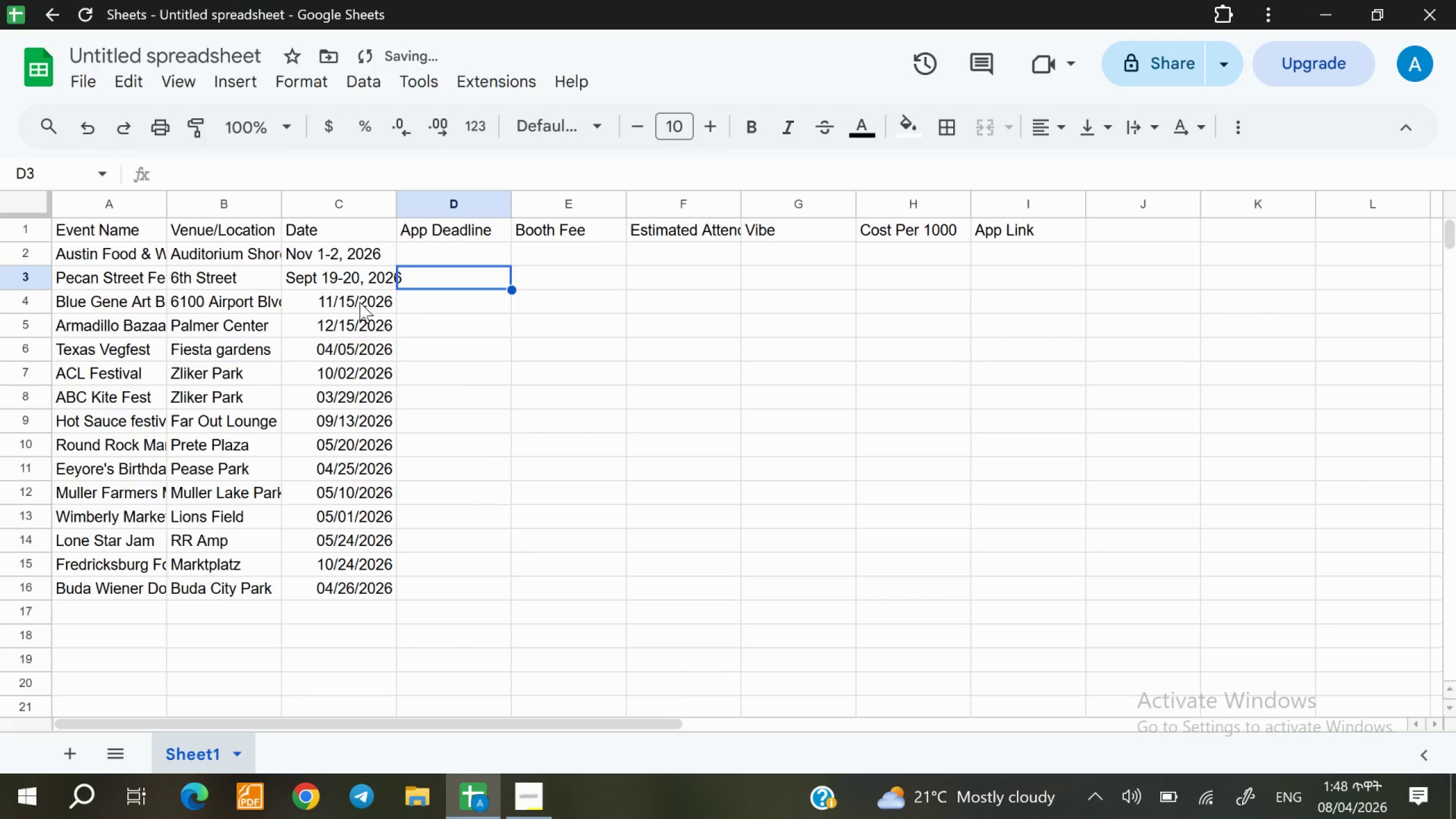 
left_click([359, 303])
 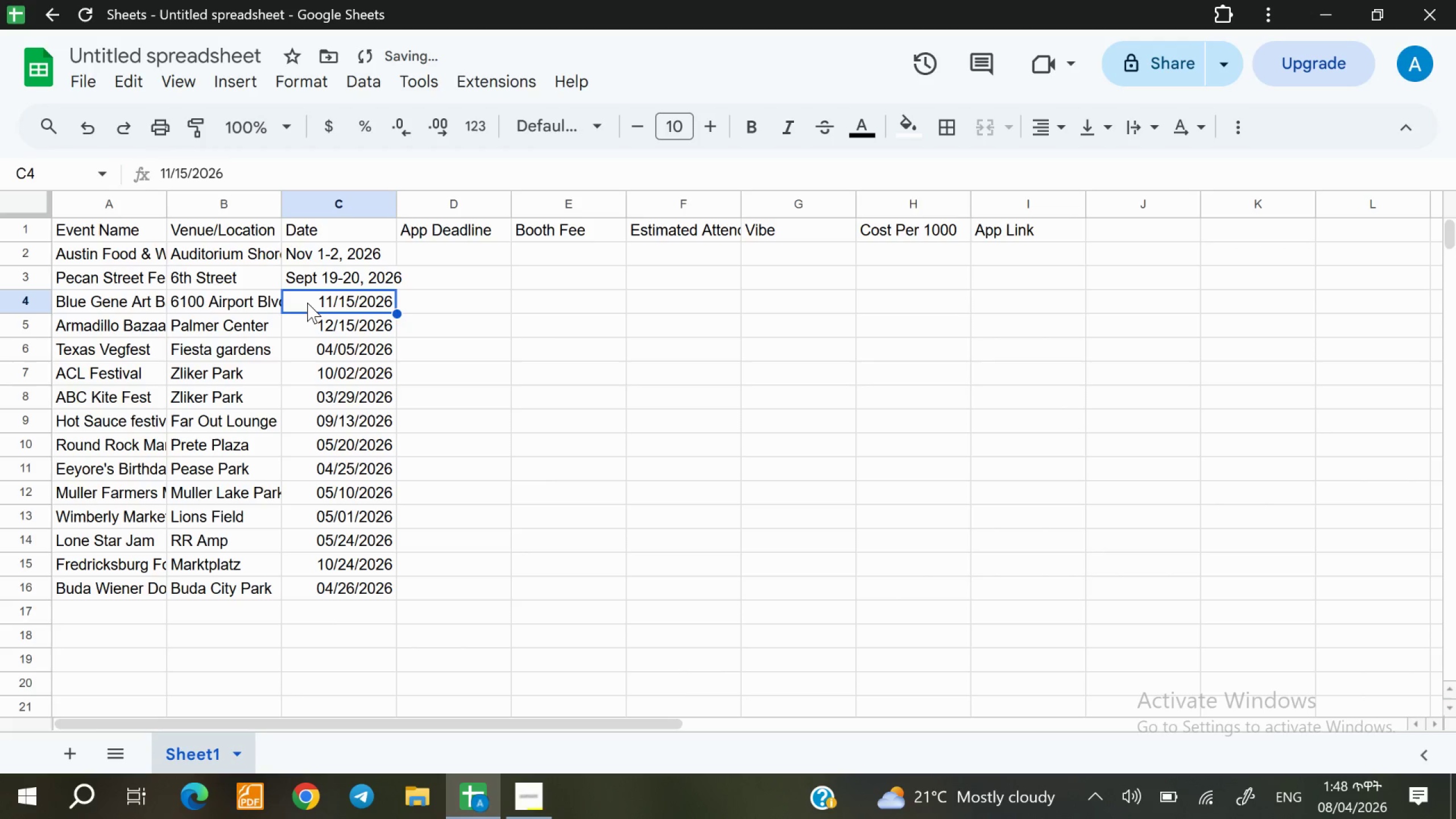 
double_click([307, 303])
 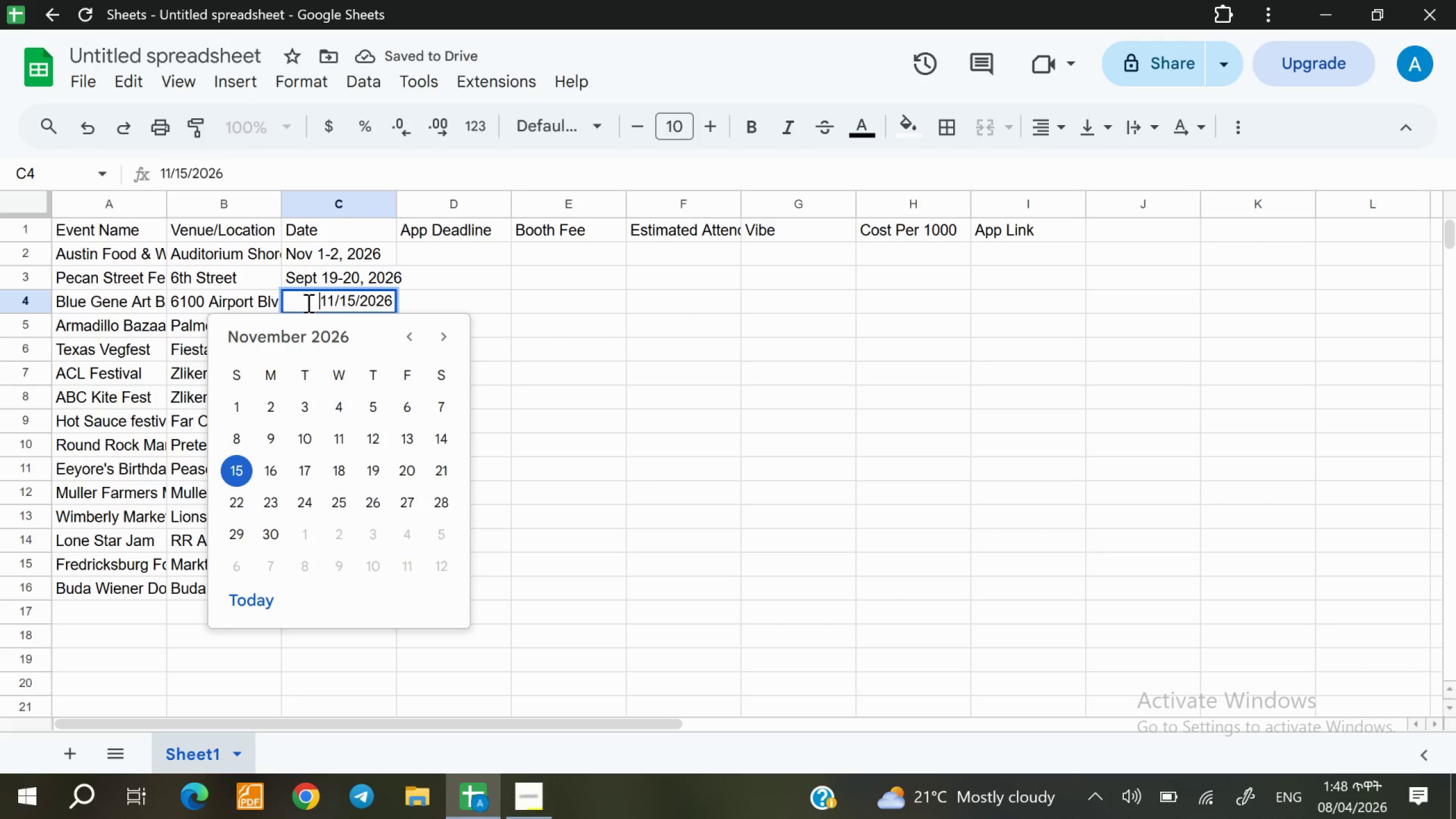 
double_click([307, 303])
 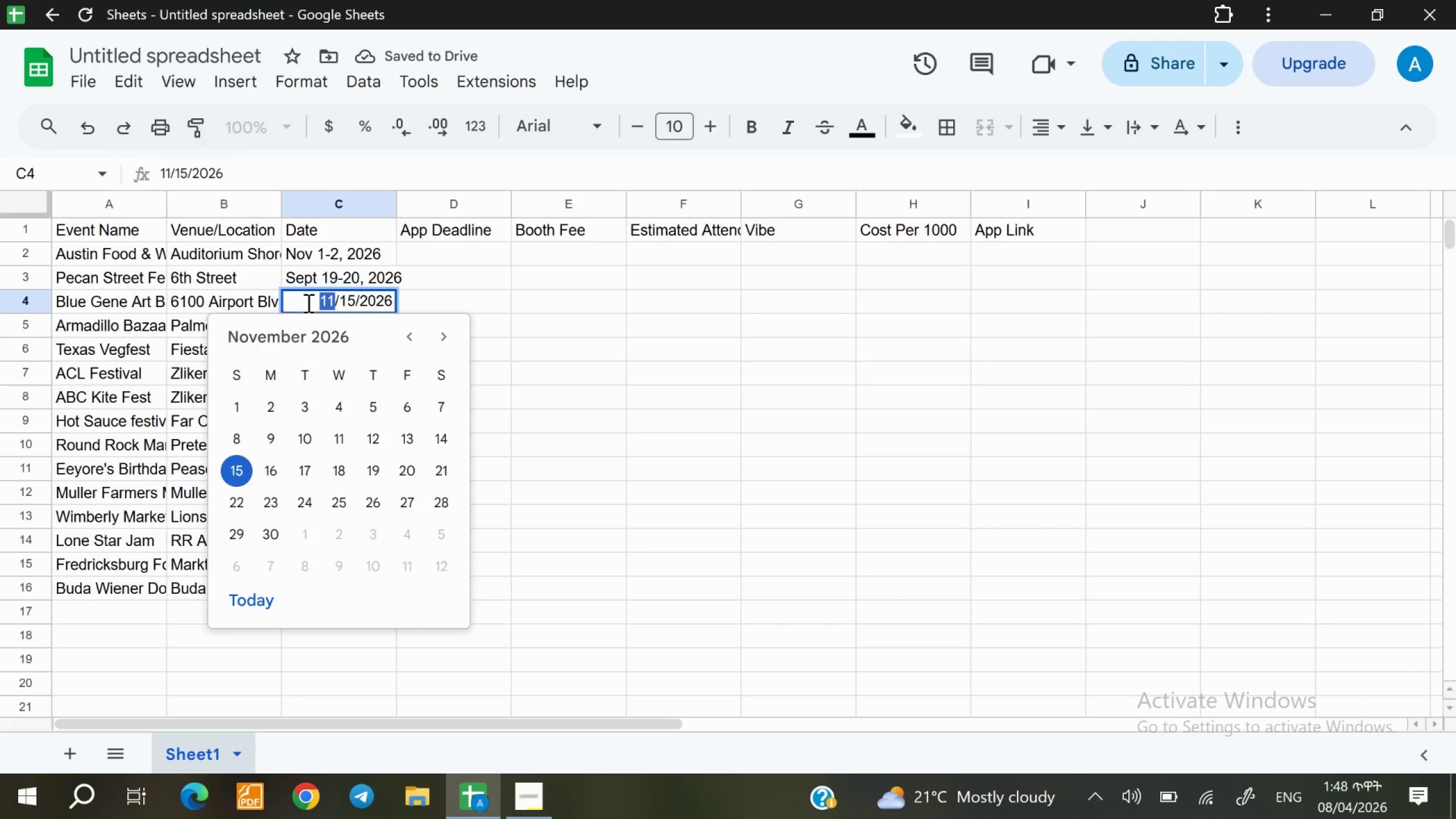 
triple_click([307, 303])
 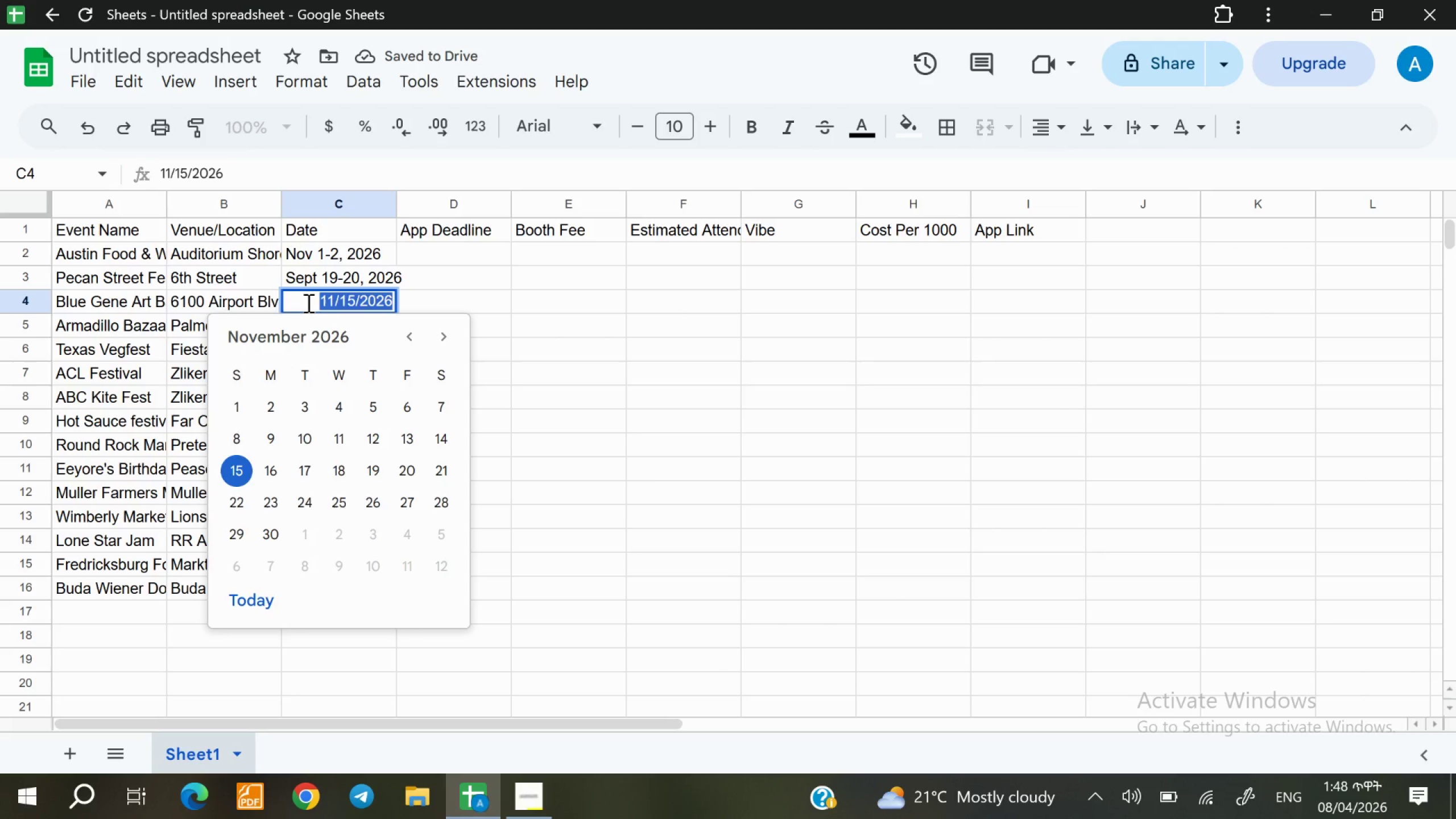 
type(Nov 15, 2026)
 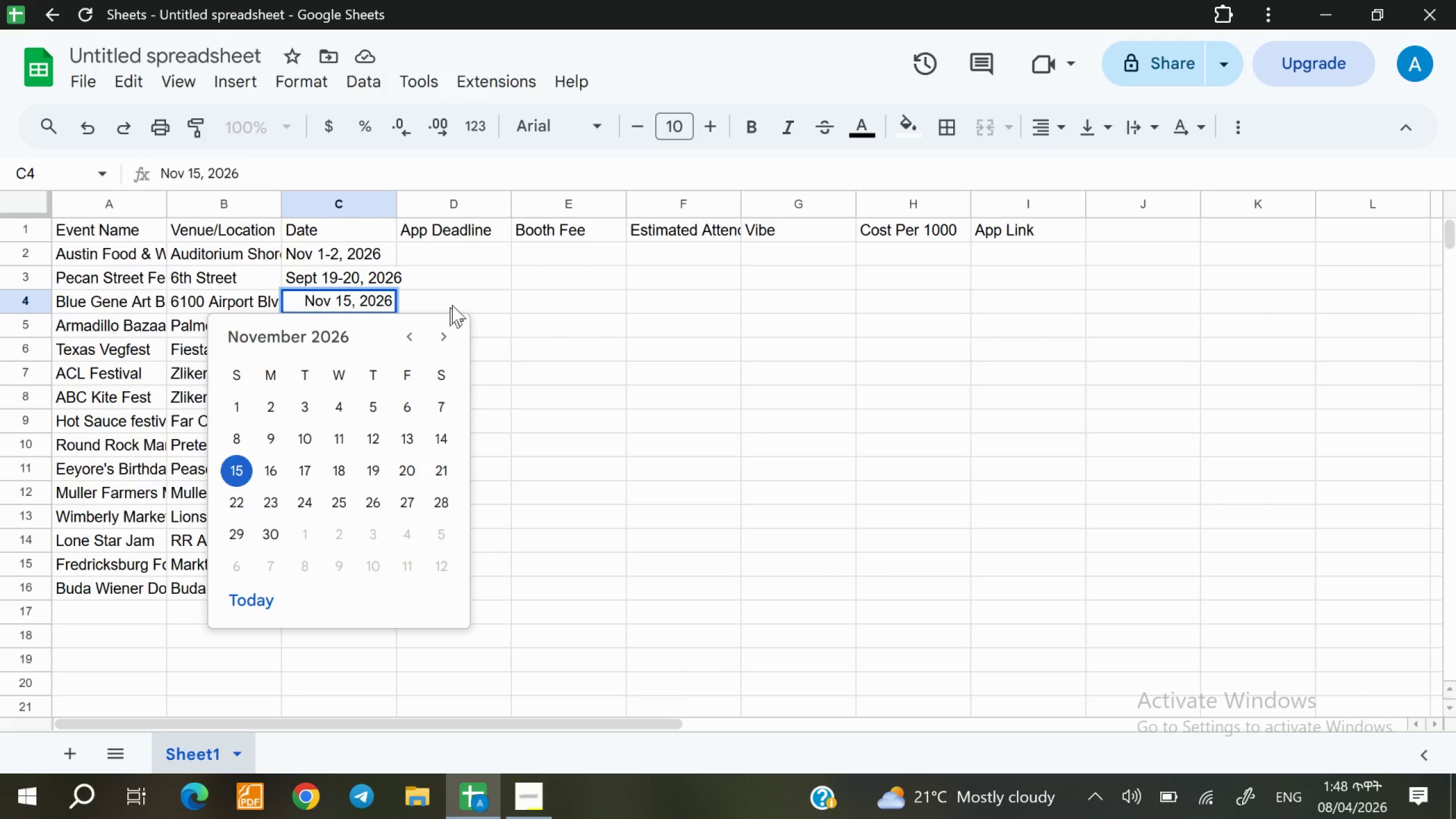 
left_click([453, 302])
 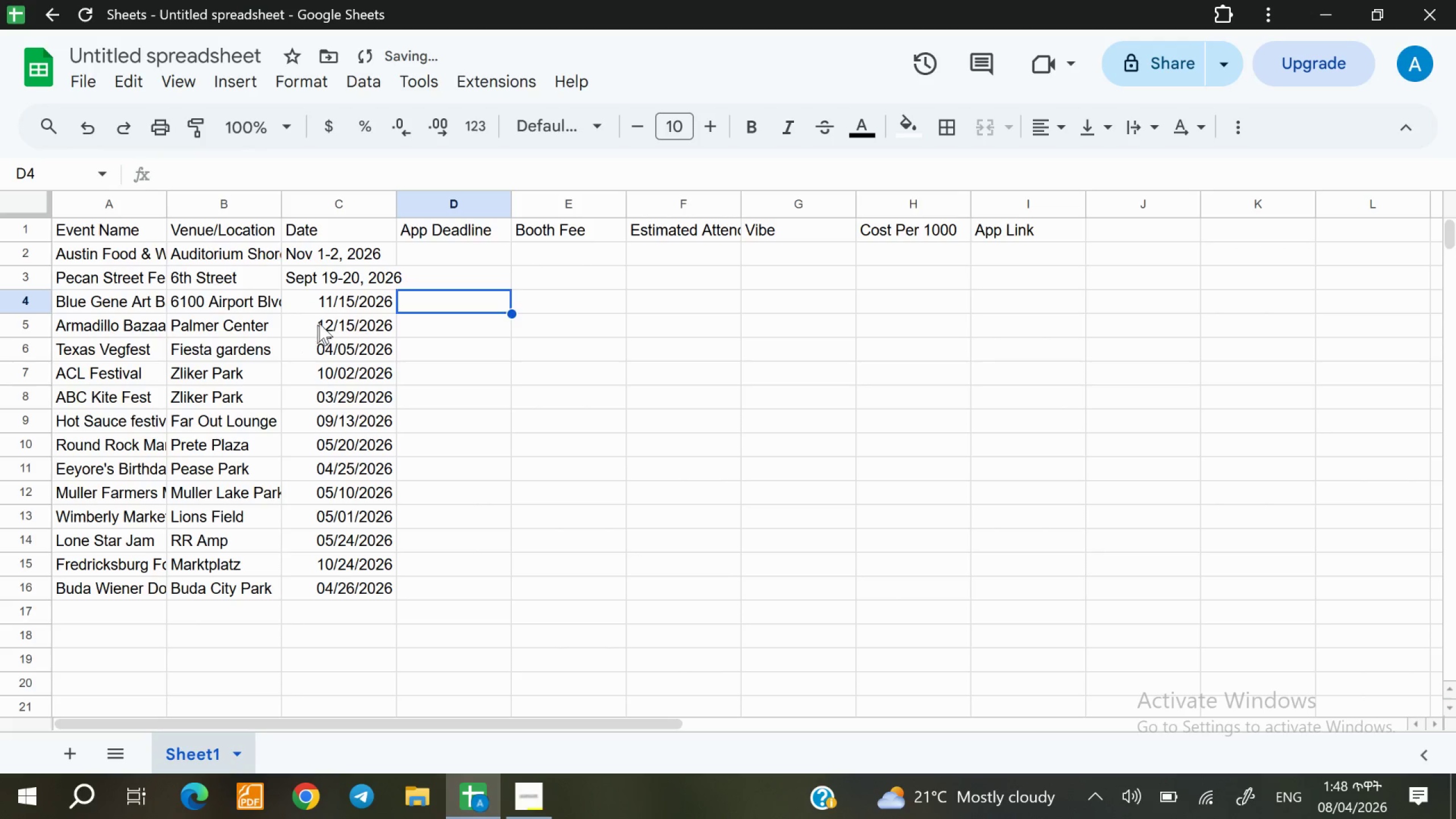 
left_click([320, 323])
 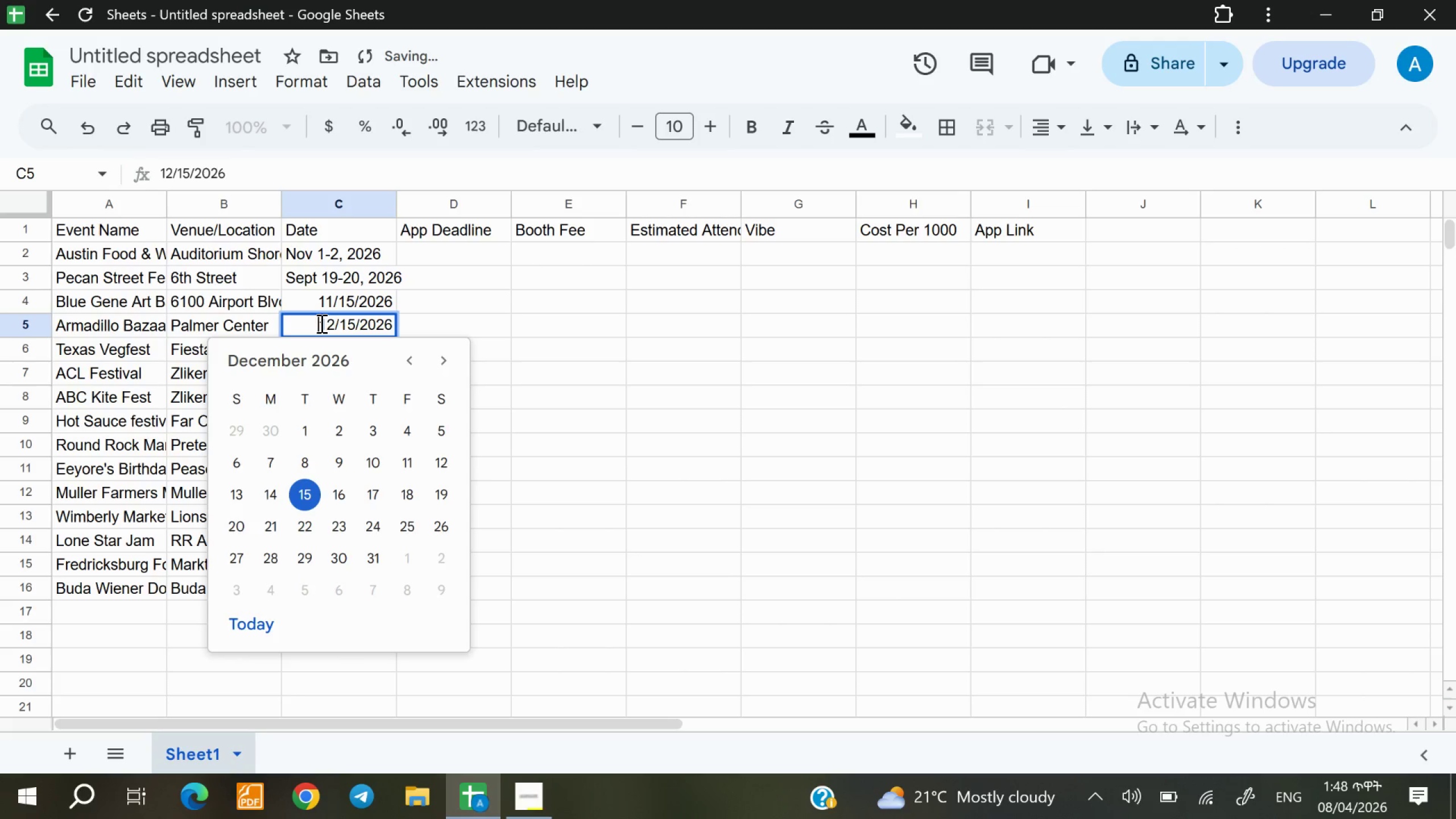 
double_click([320, 323])
 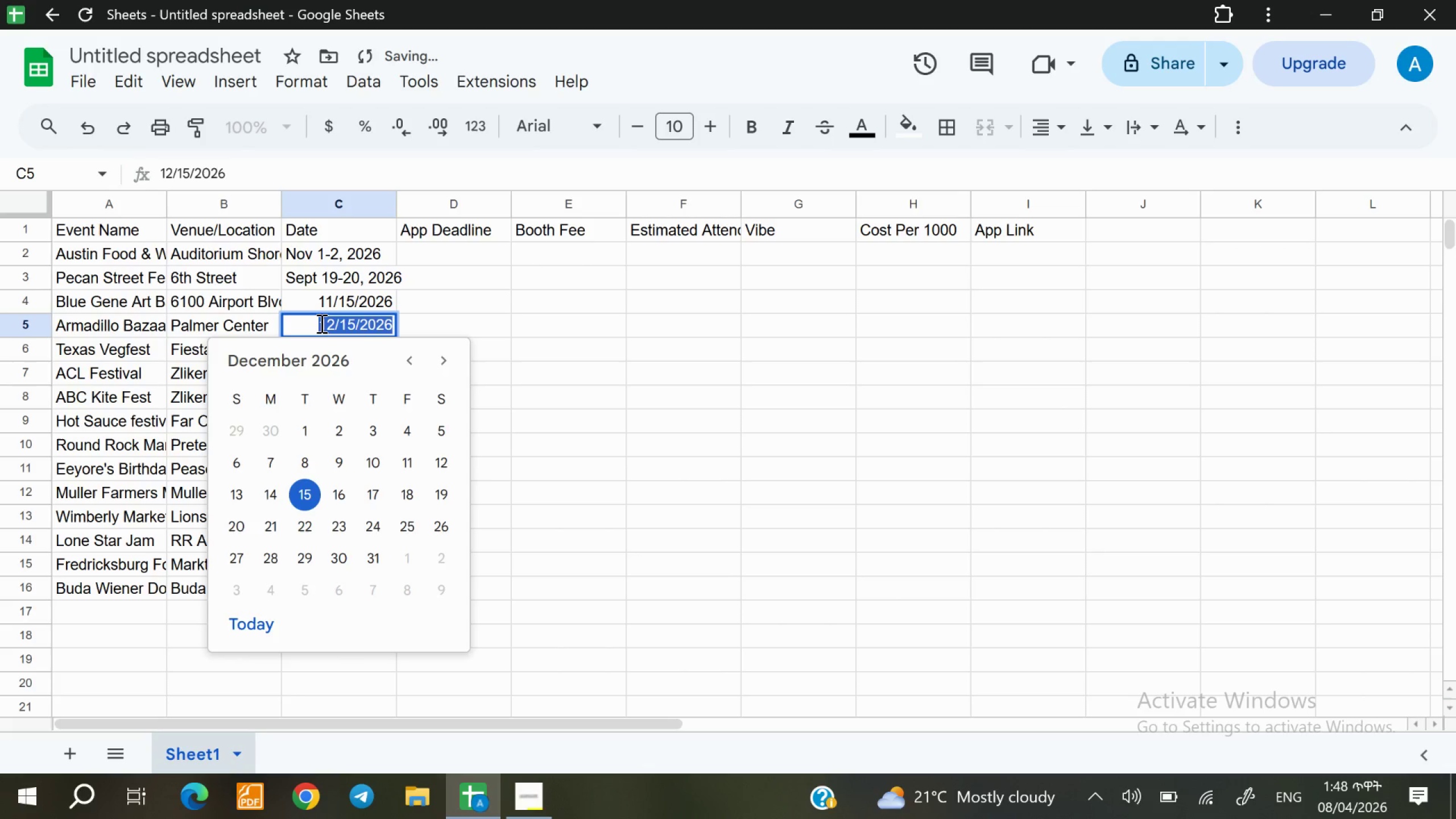 
triple_click([320, 323])
 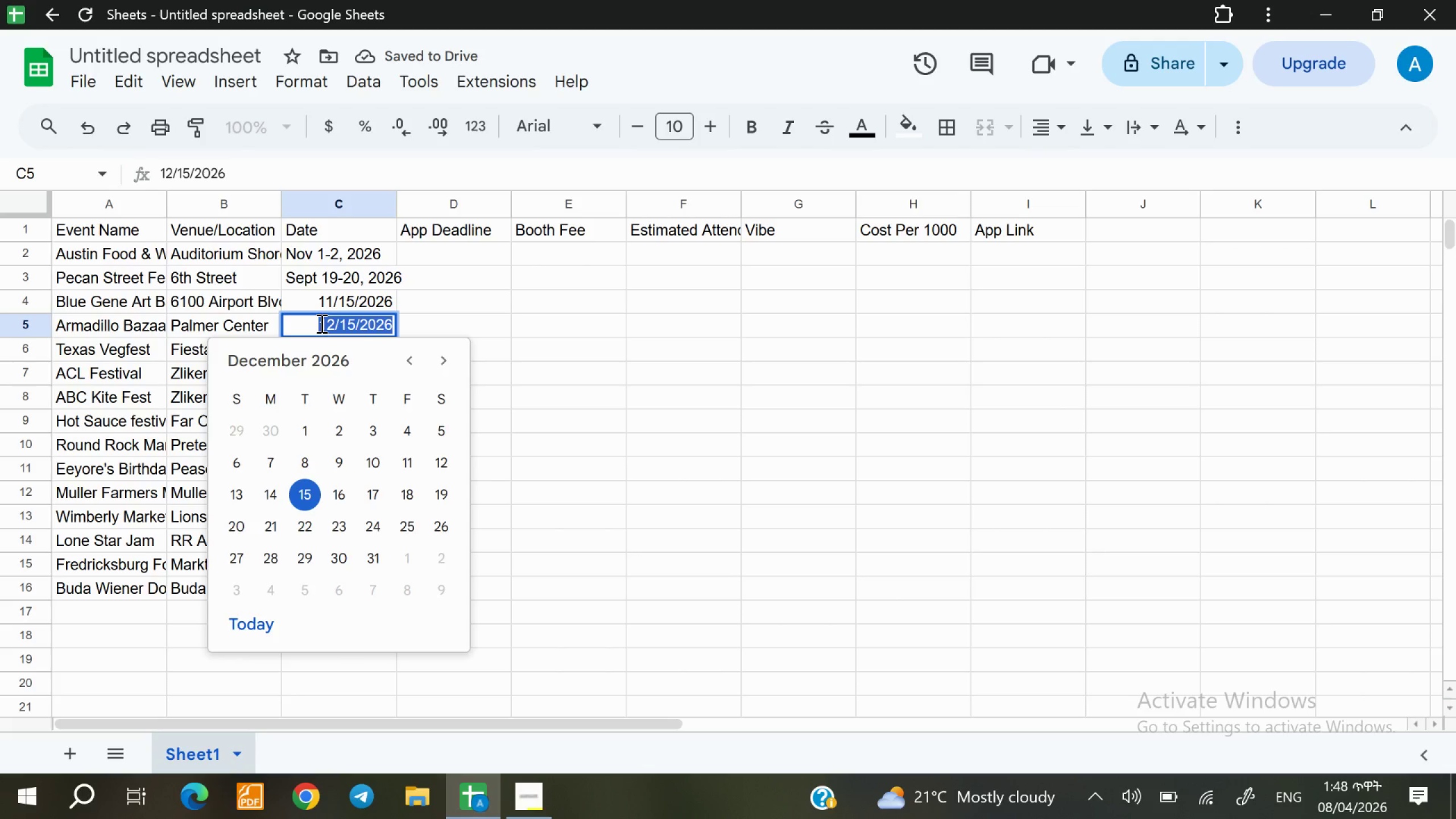 
triple_click([320, 323])
 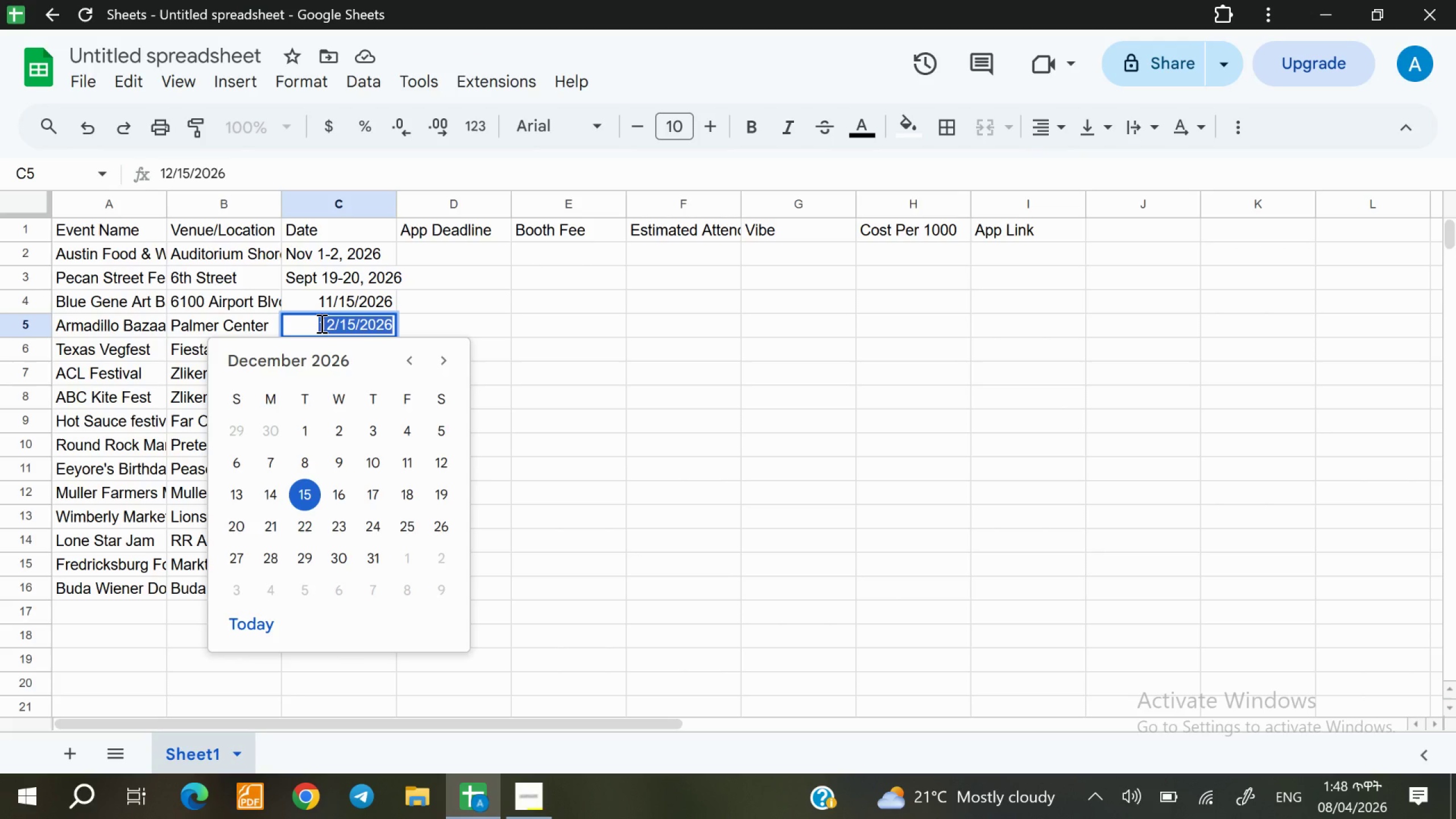 
wait(12.09)
 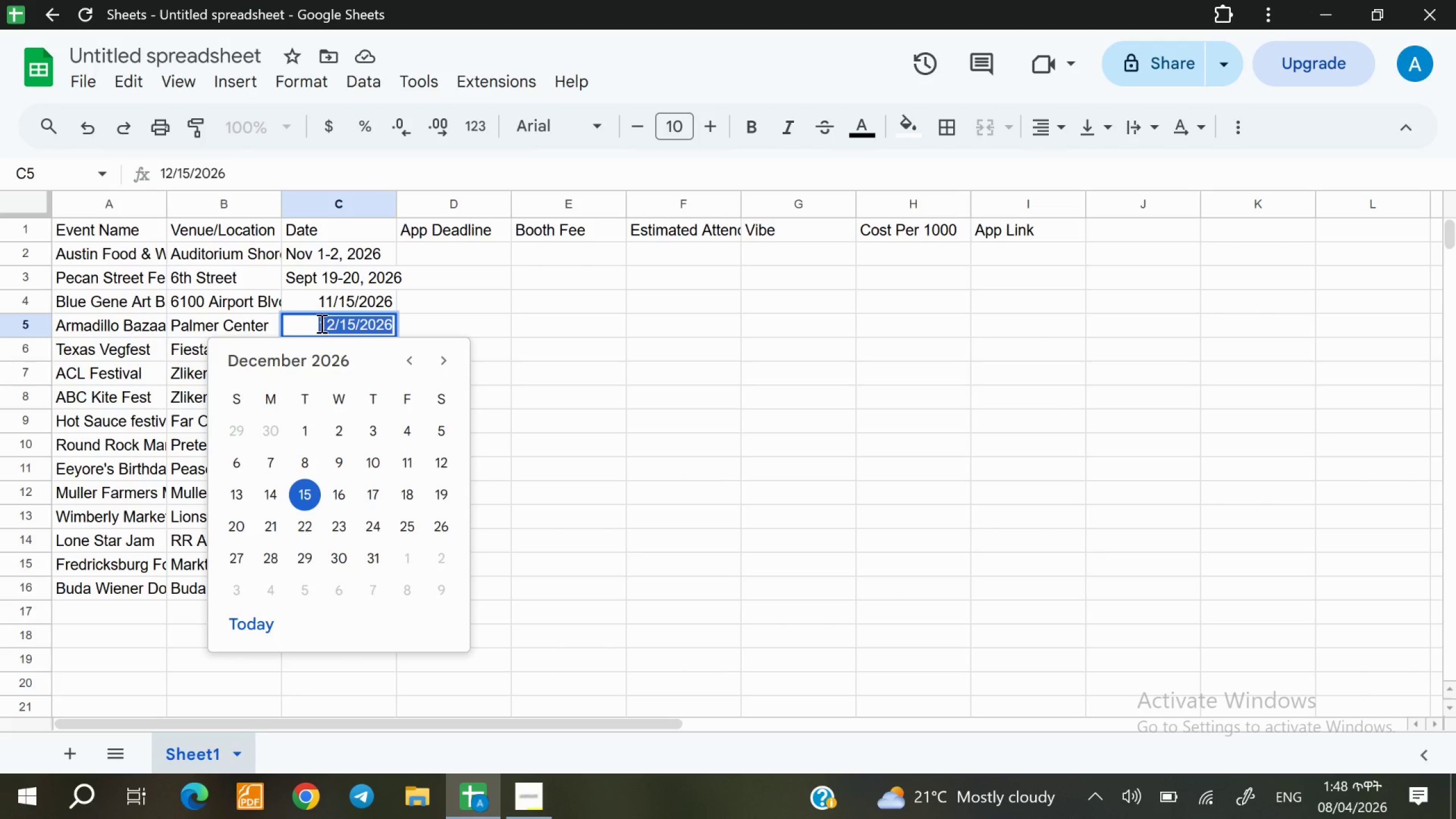 
type(dec)
 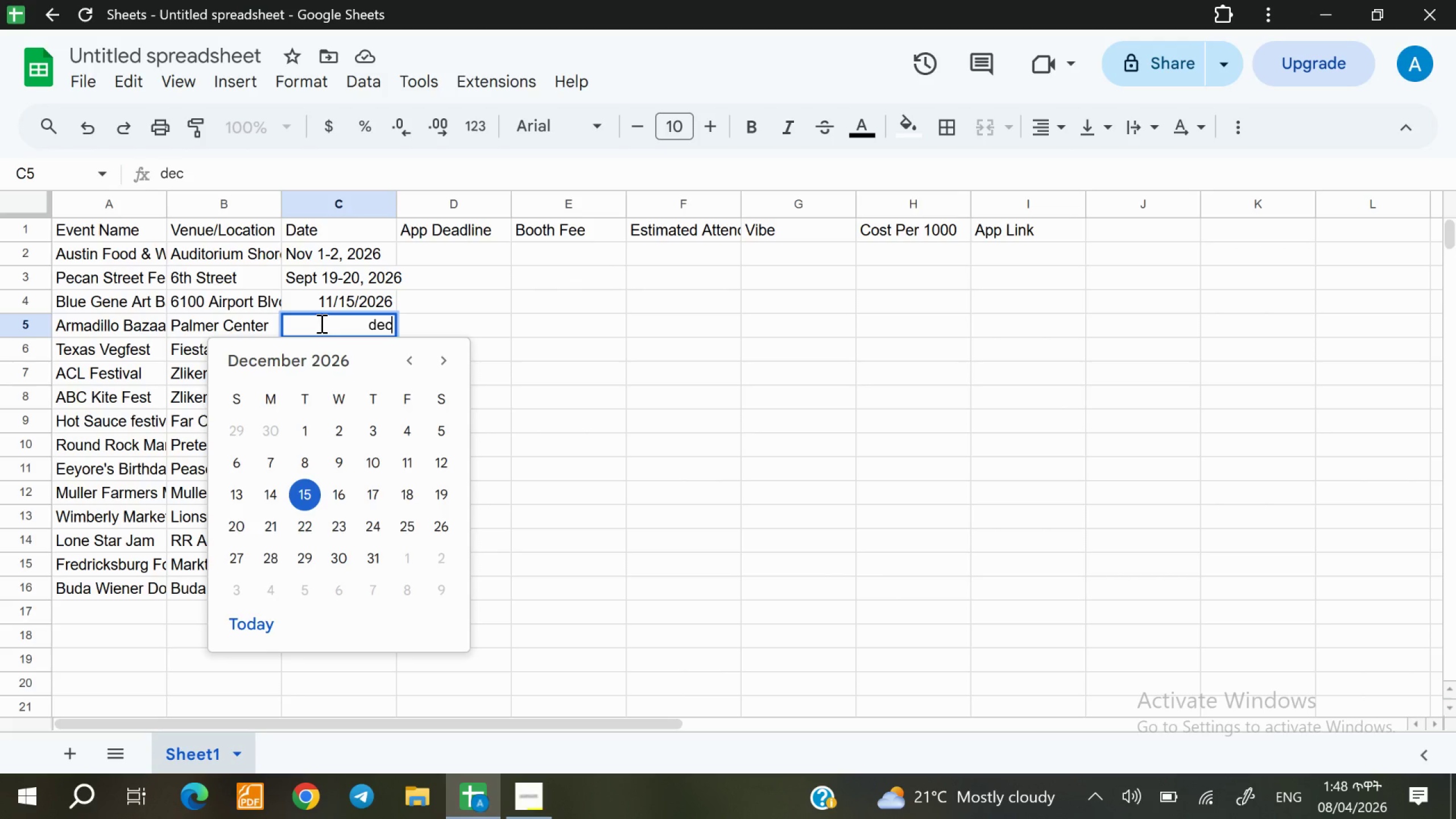 
type( 15,)
 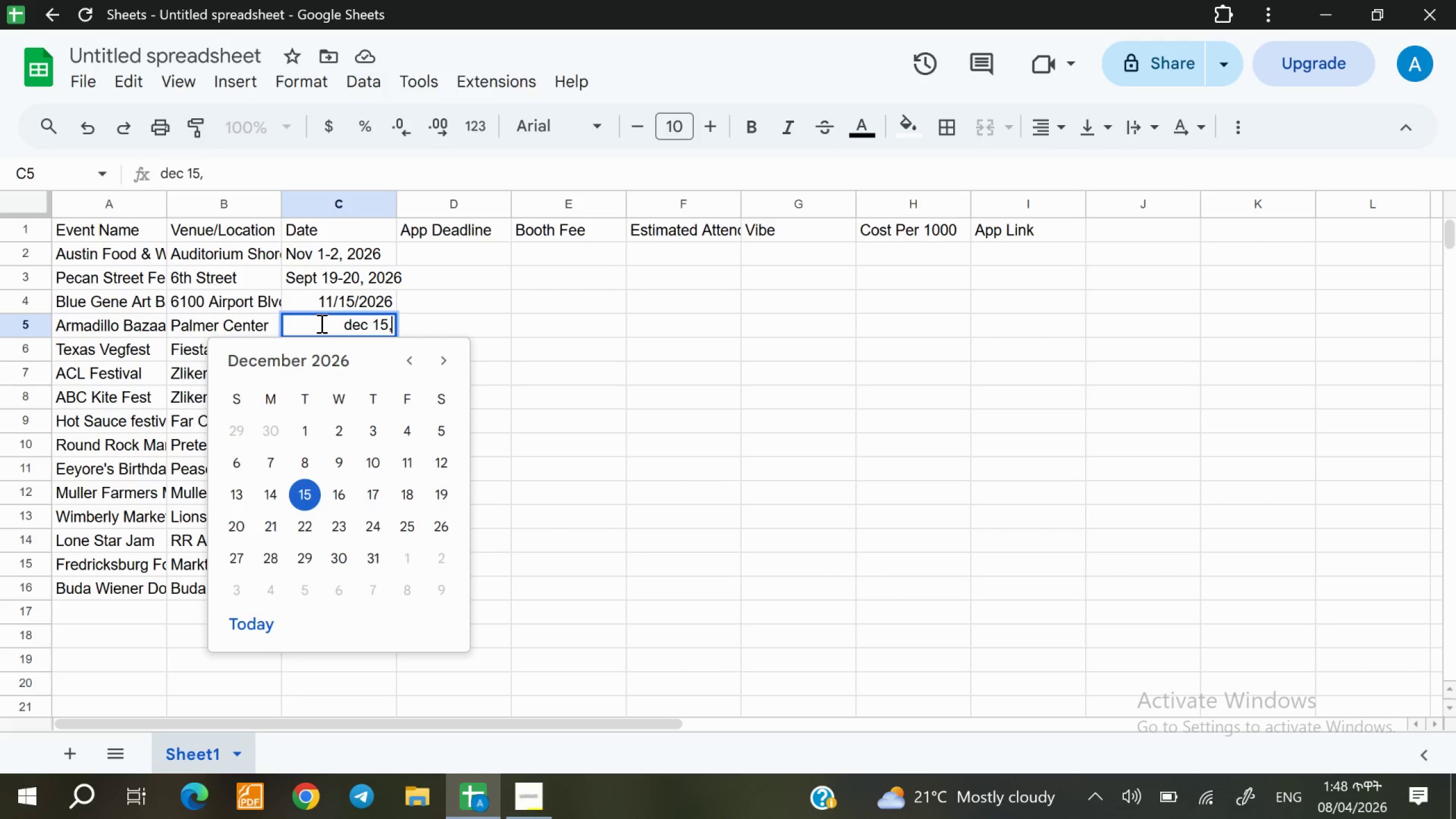 
type( 2026)
 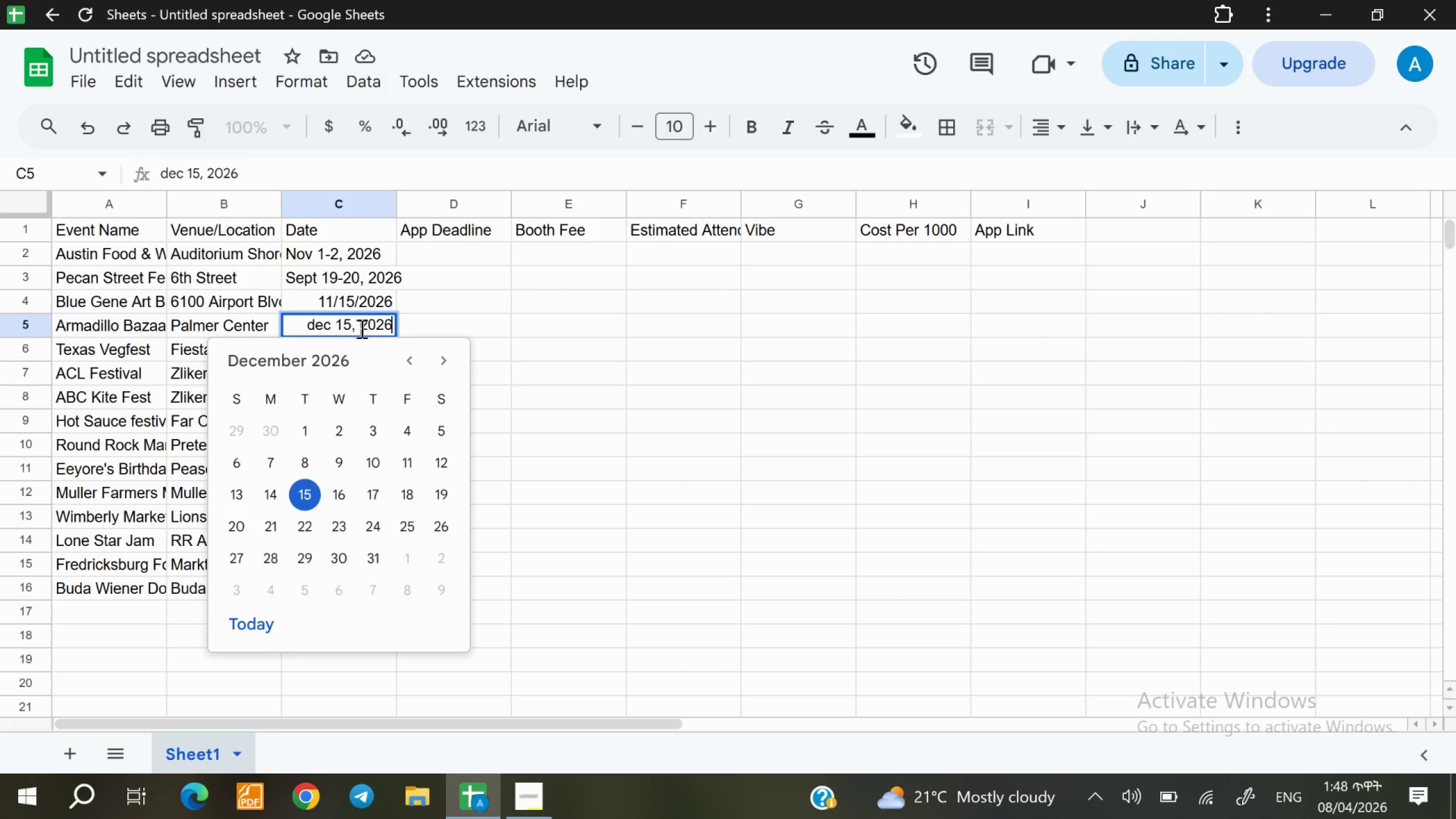 
left_click([421, 331])
 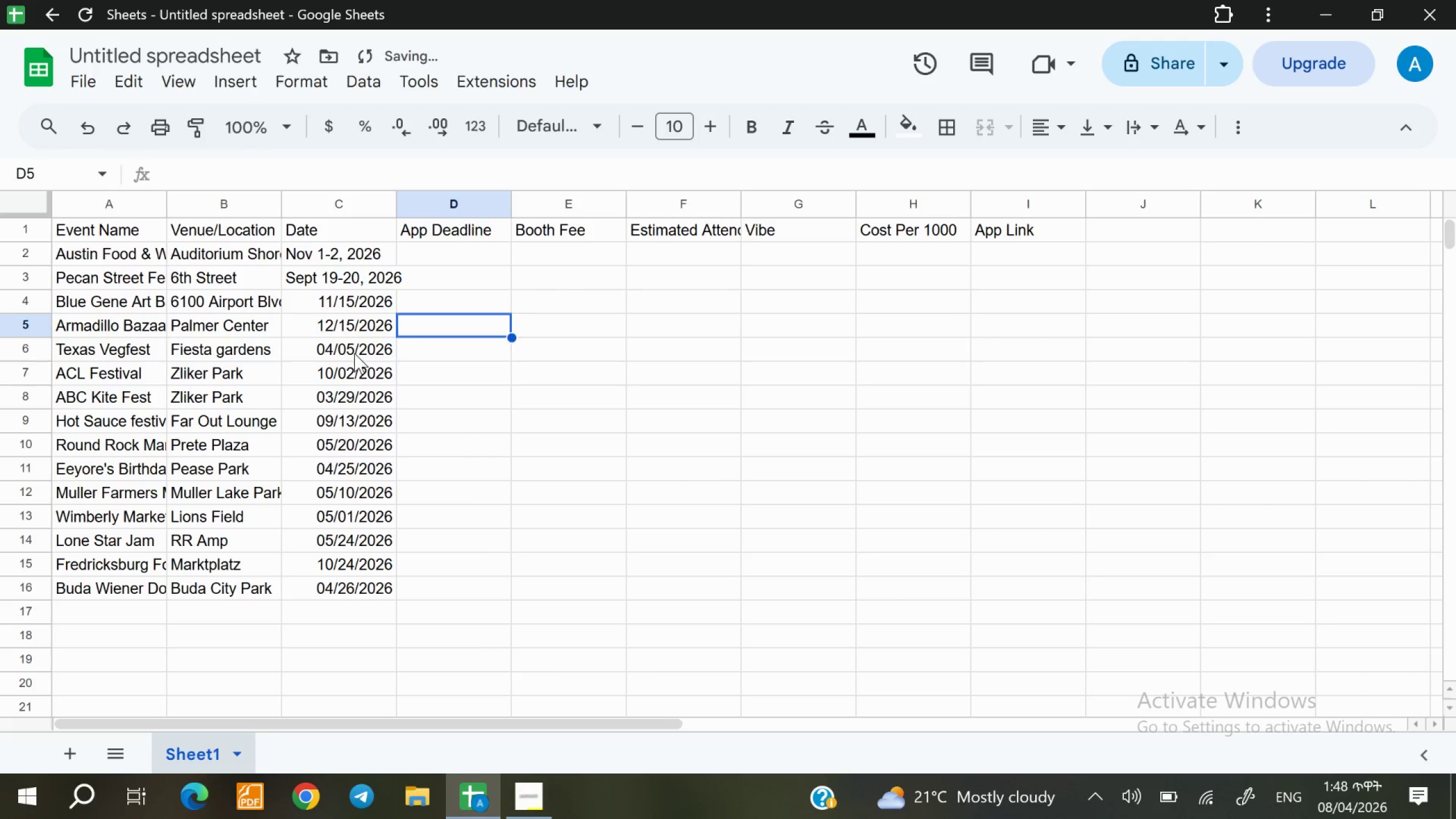 
double_click([354, 353])
 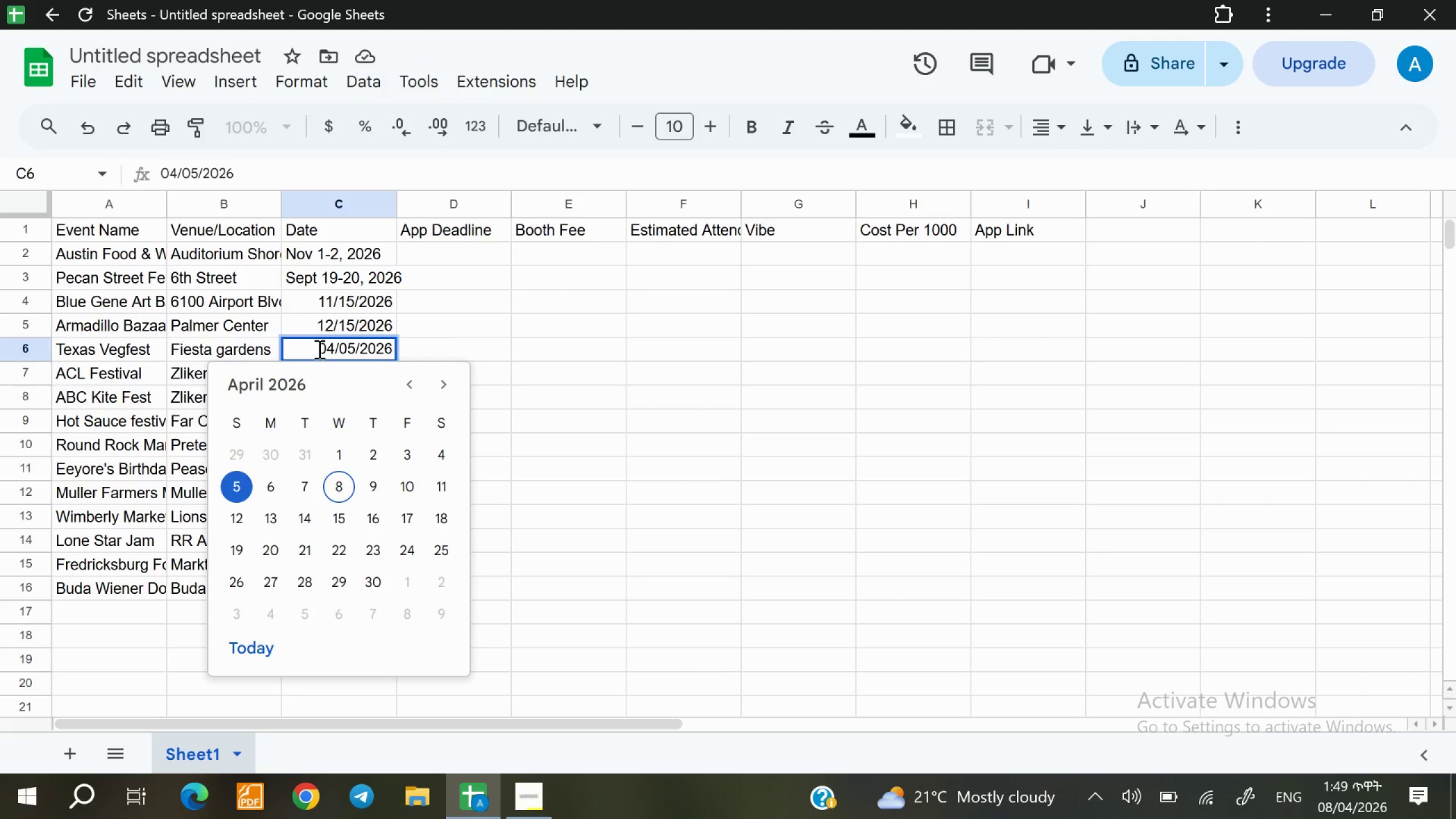 
wait(10.32)
 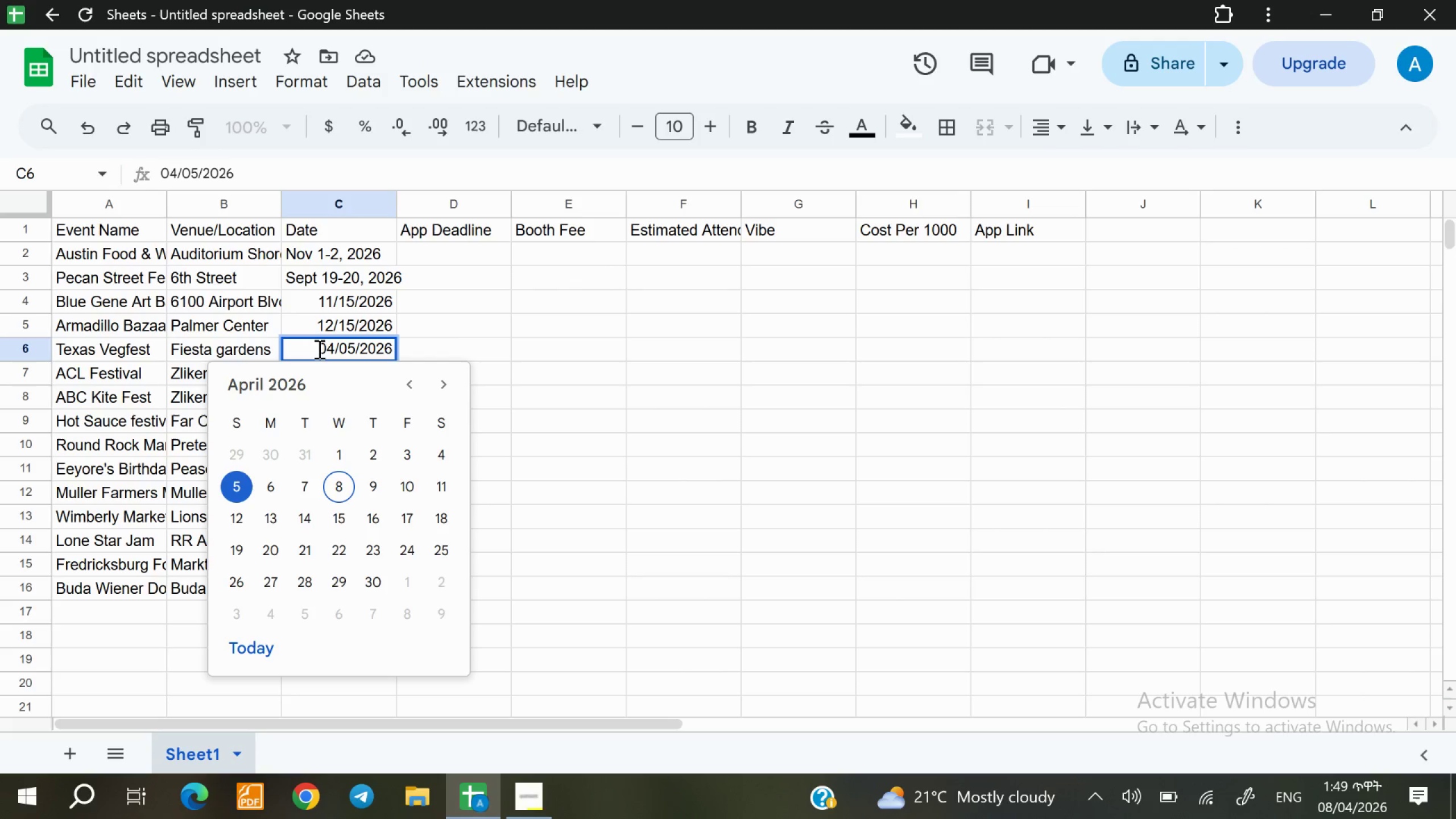 
double_click([318, 349])
 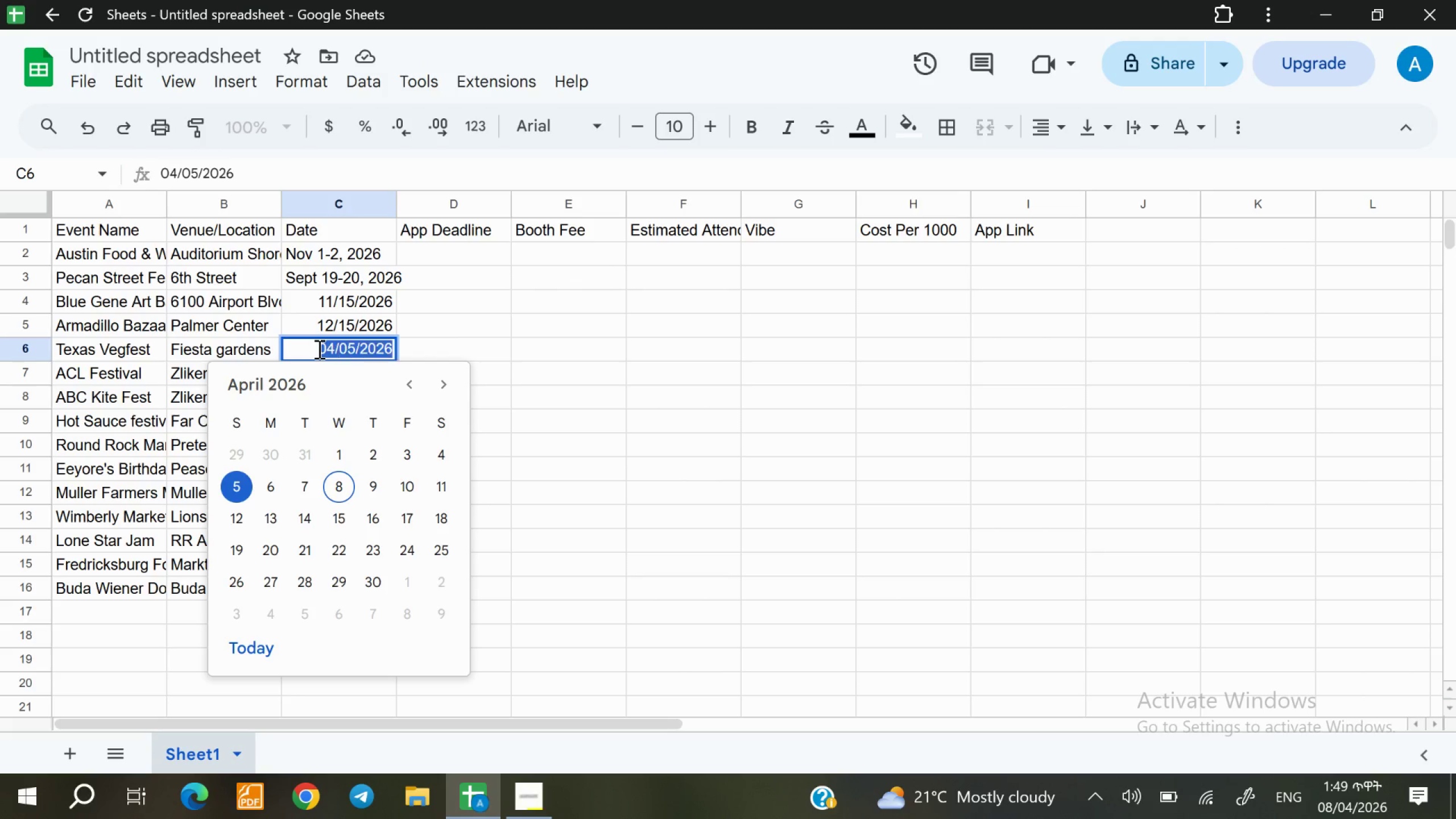 
triple_click([318, 349])
 